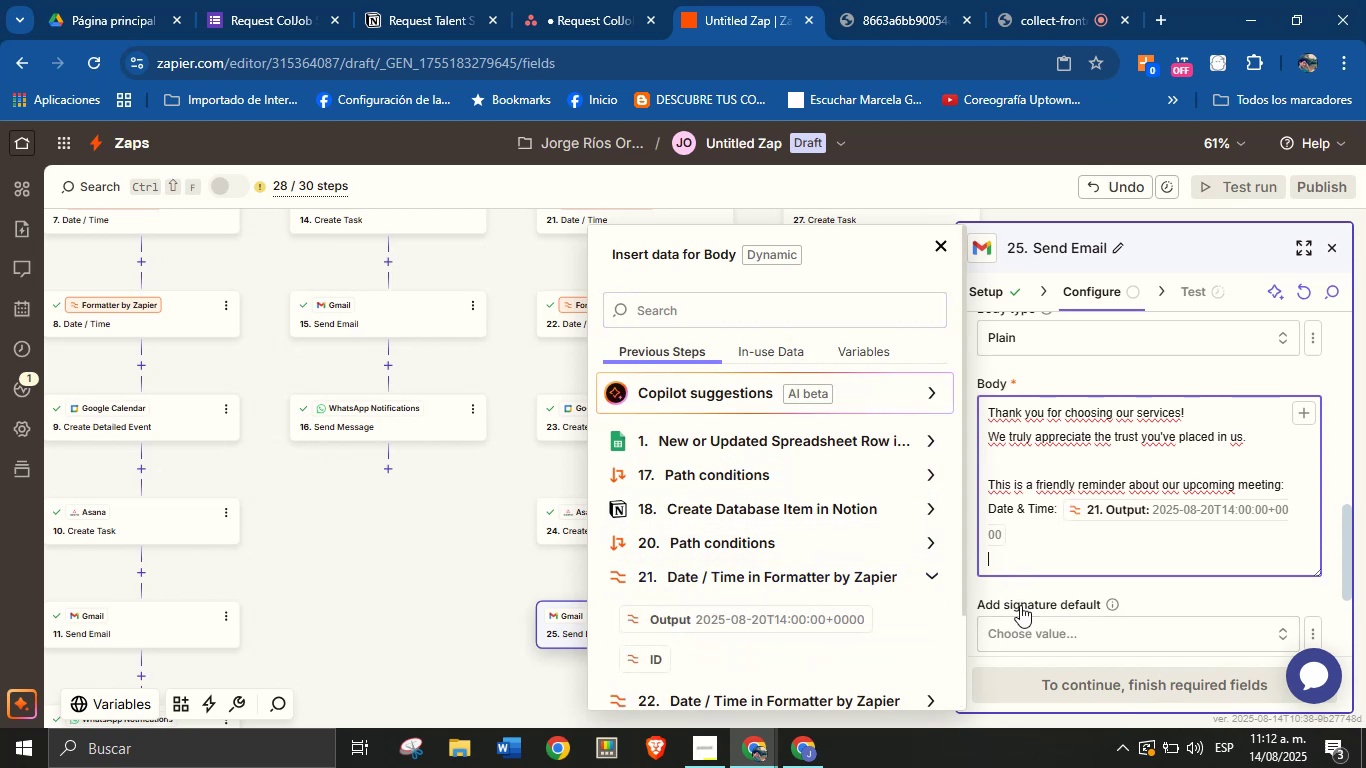 
type(Meei)
key(Backspace)
type(tng l)
key(Backspace)
key(Backspace)
key(Backspace)
type(i)
key(Backspace)
key(Backspace)
type(ing link> )
 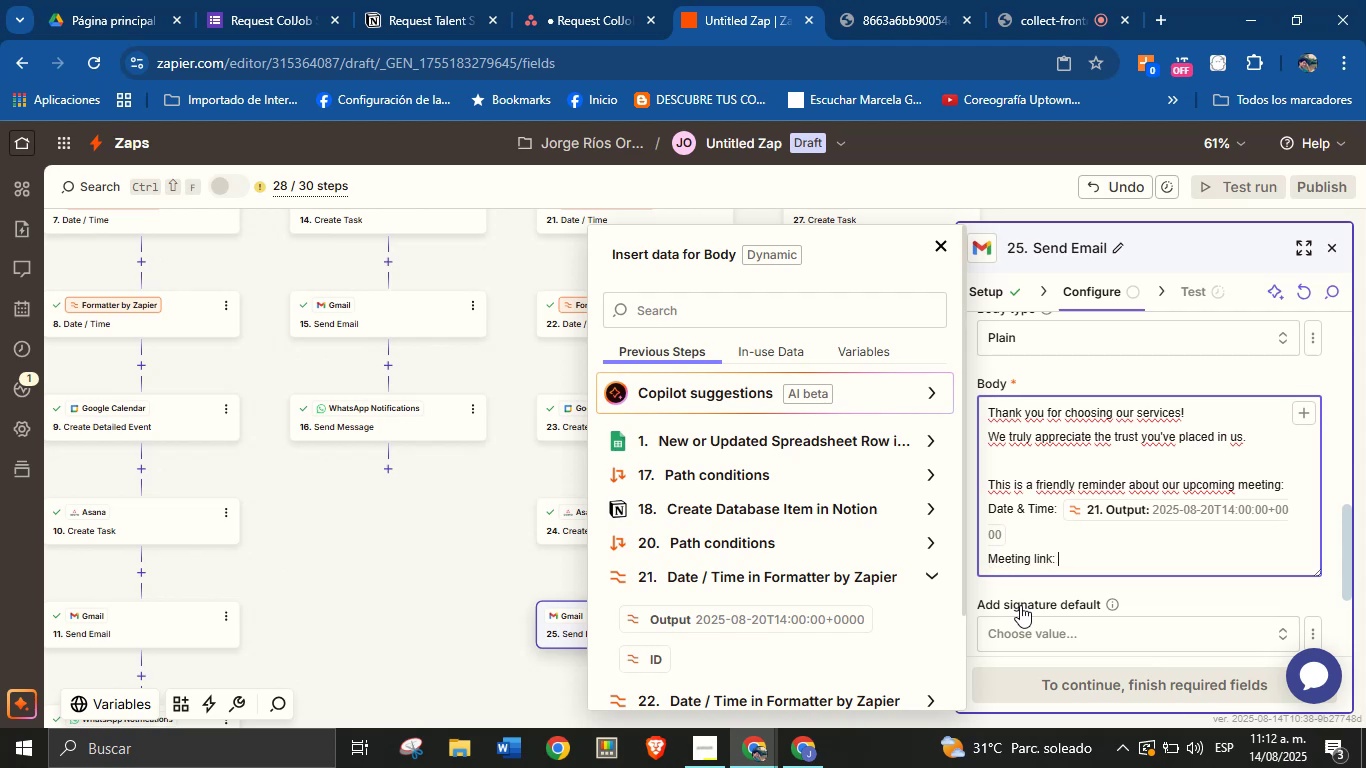 
left_click([925, 573])
 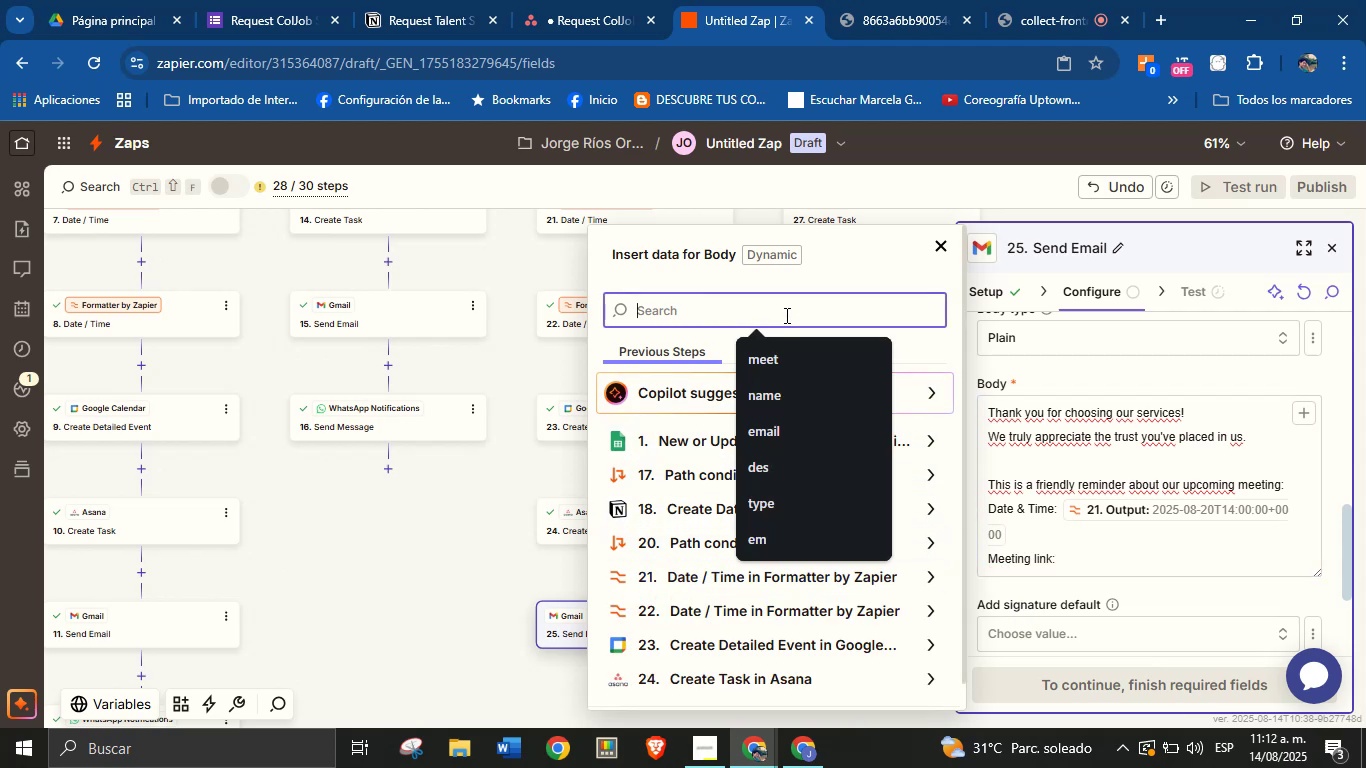 
type(meet)
 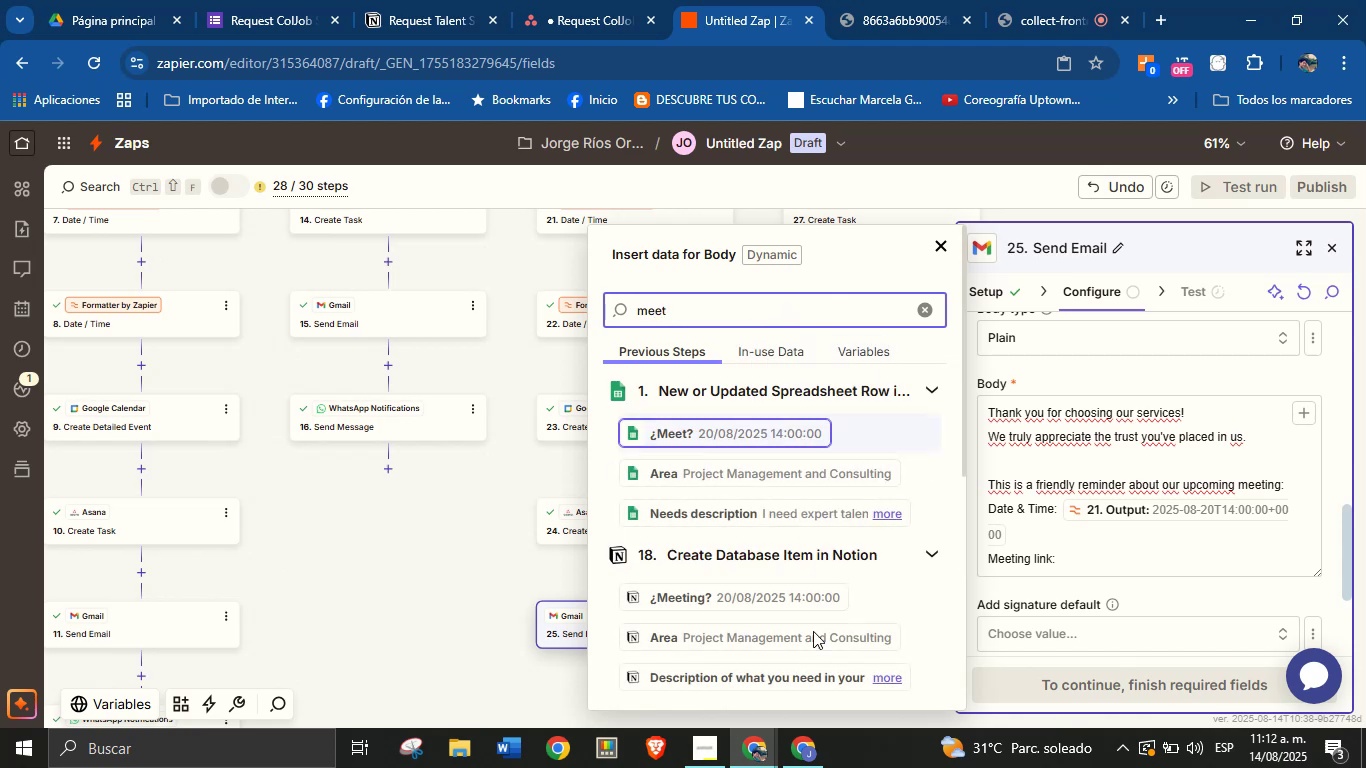 
scroll: coordinate [797, 490], scroll_direction: down, amount: 8.0
 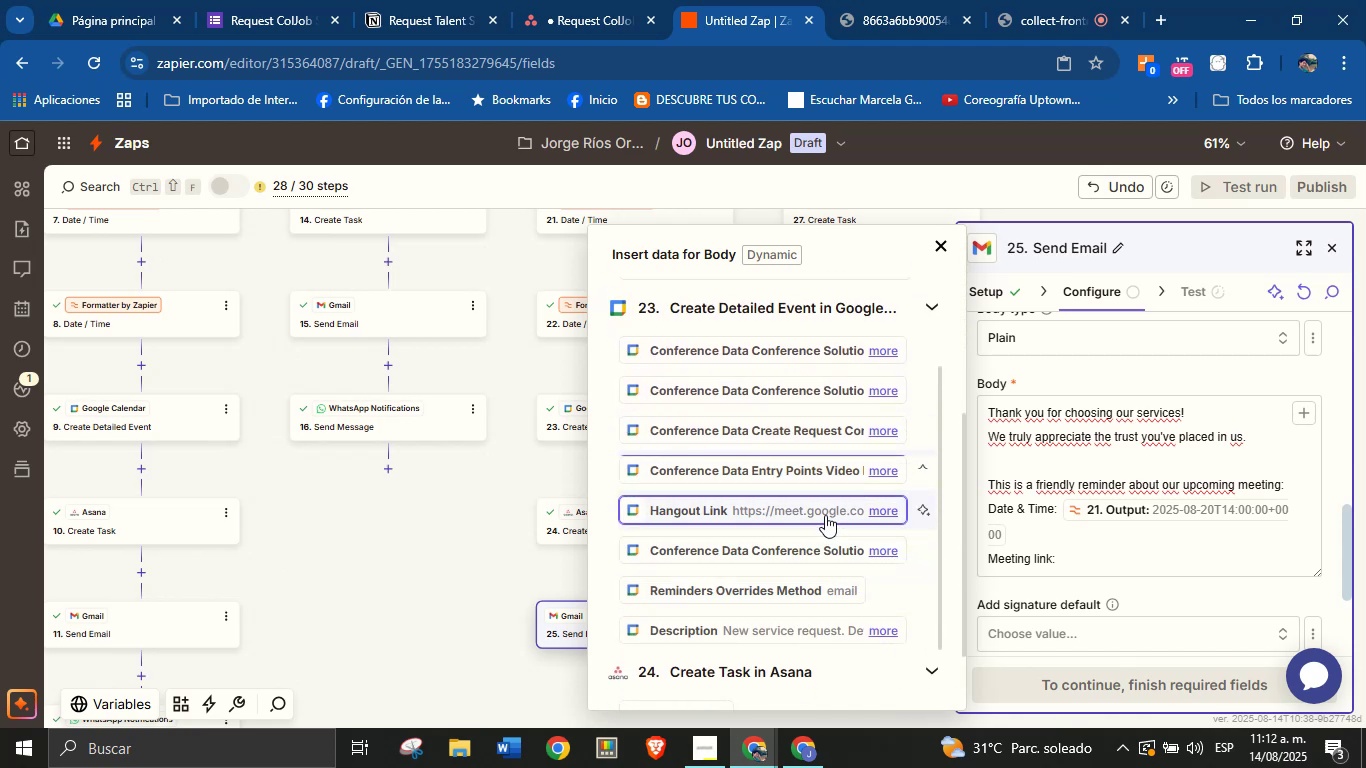 
left_click([827, 514])
 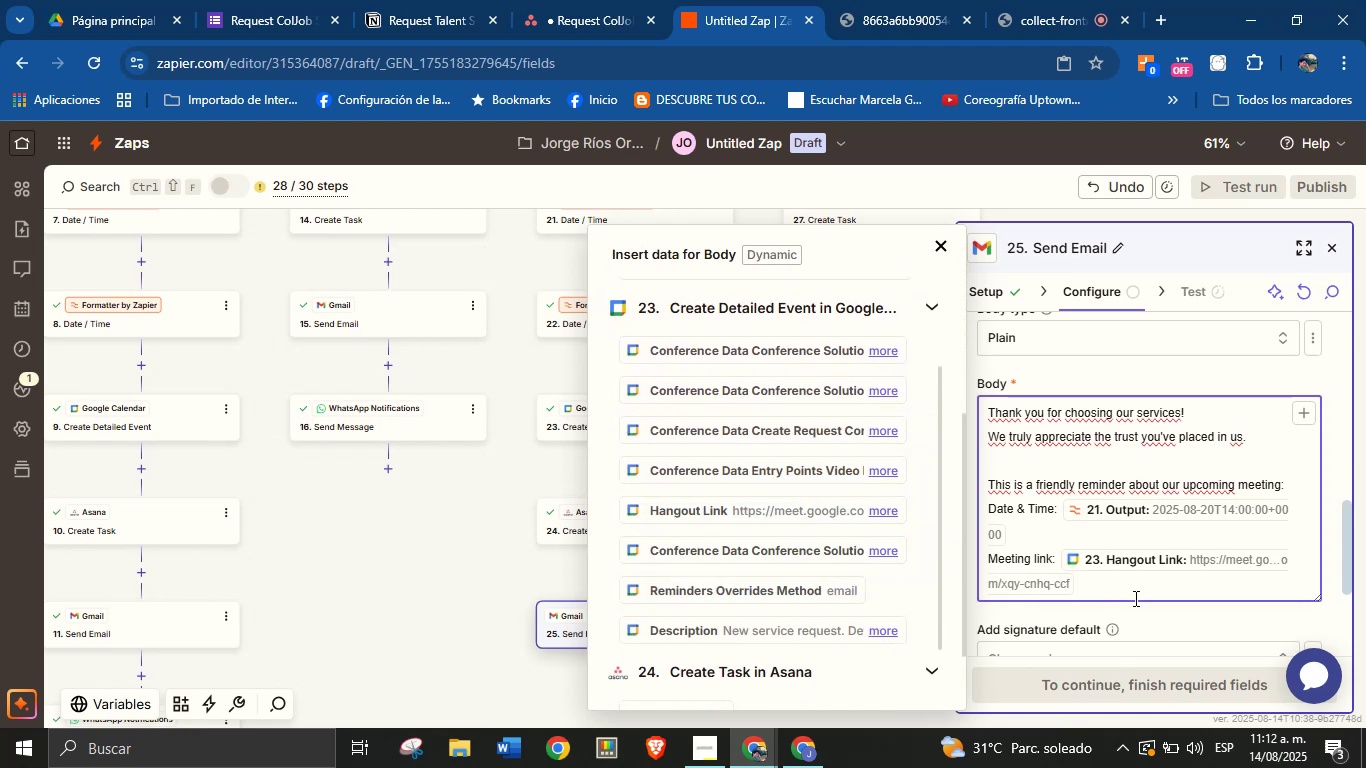 
left_click([1153, 616])
 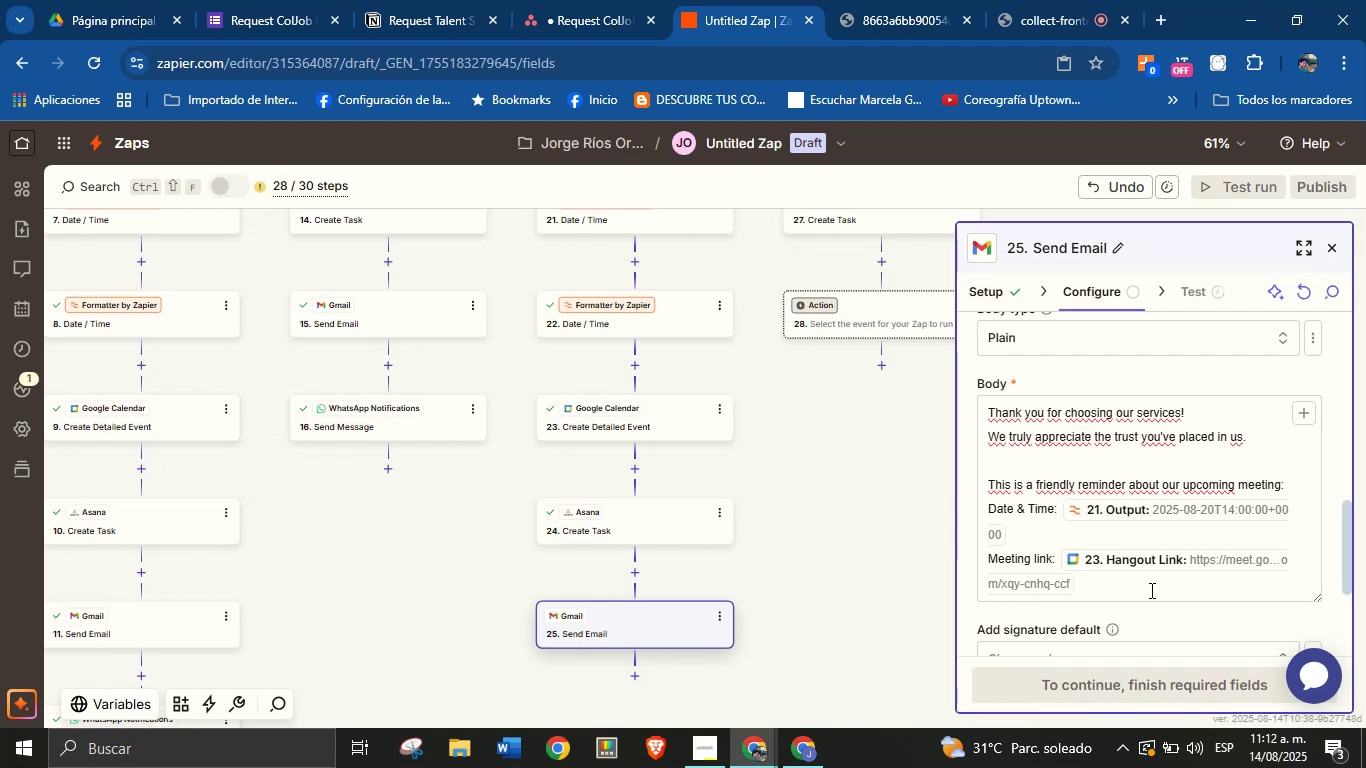 
scroll: coordinate [1085, 497], scroll_direction: down, amount: 3.0
 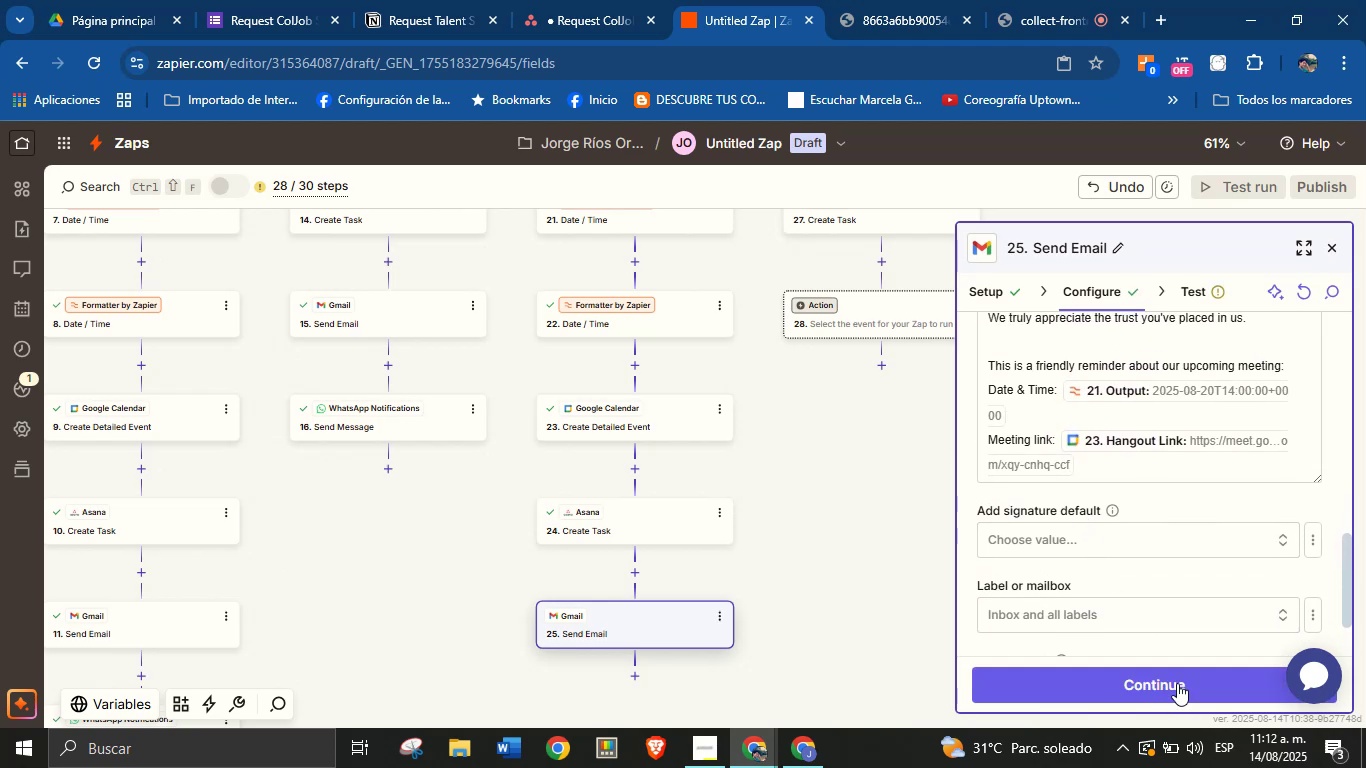 
left_click([1171, 694])
 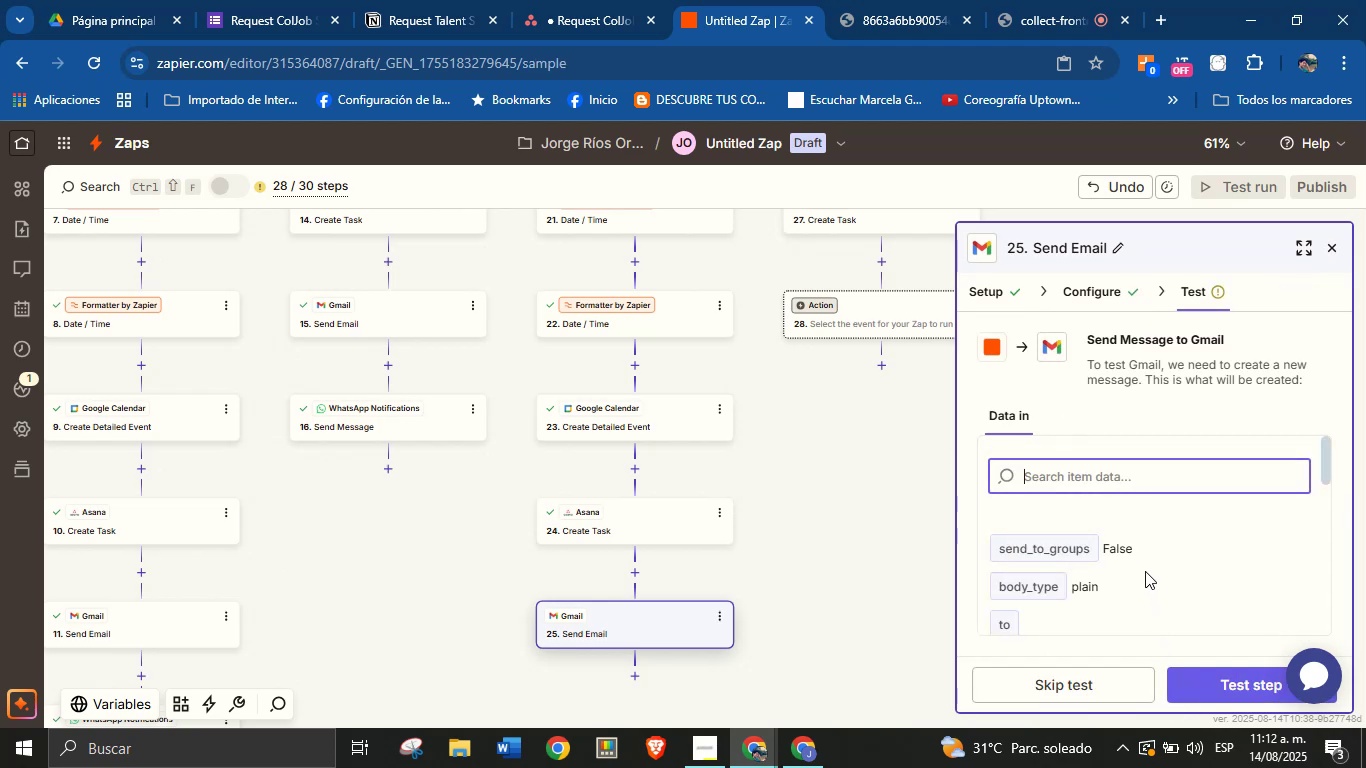 
scroll: coordinate [1145, 570], scroll_direction: down, amount: 2.0
 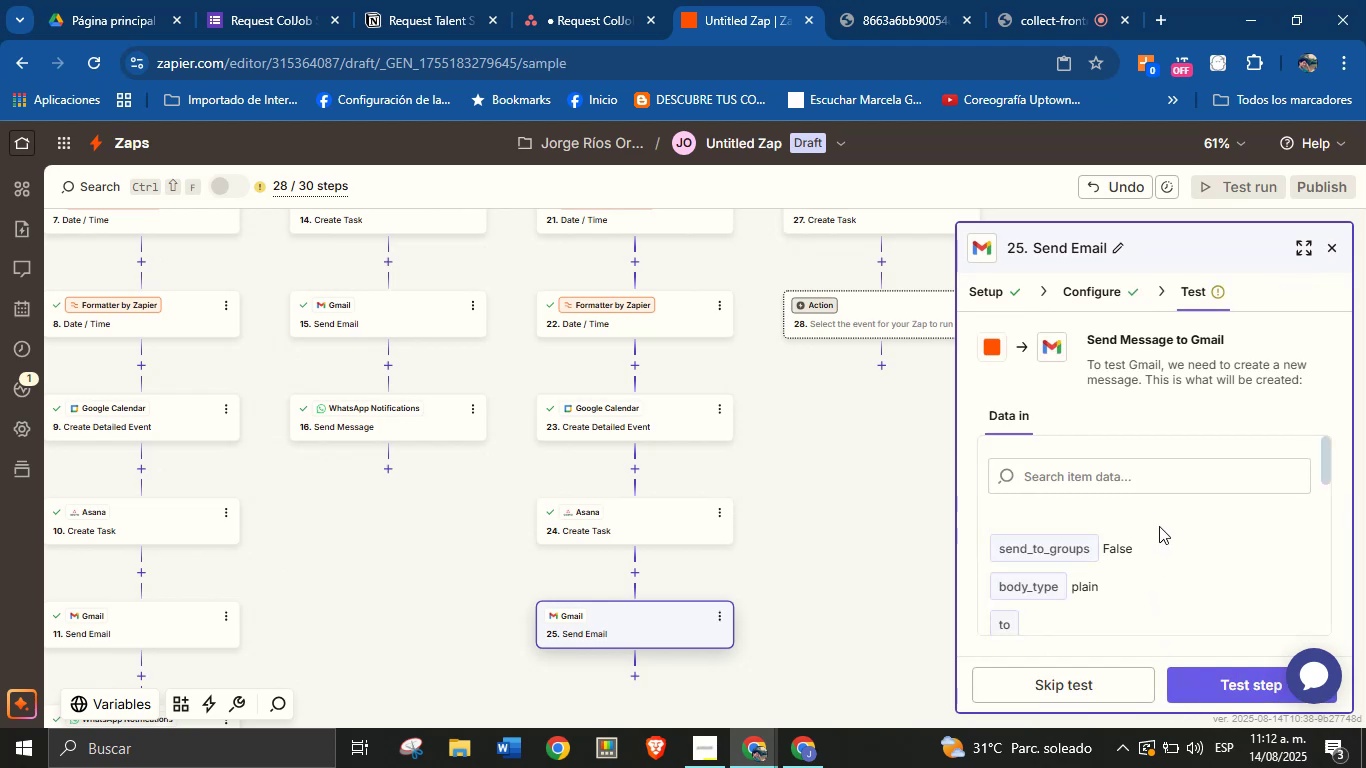 
scroll: coordinate [1139, 489], scroll_direction: up, amount: 2.0
 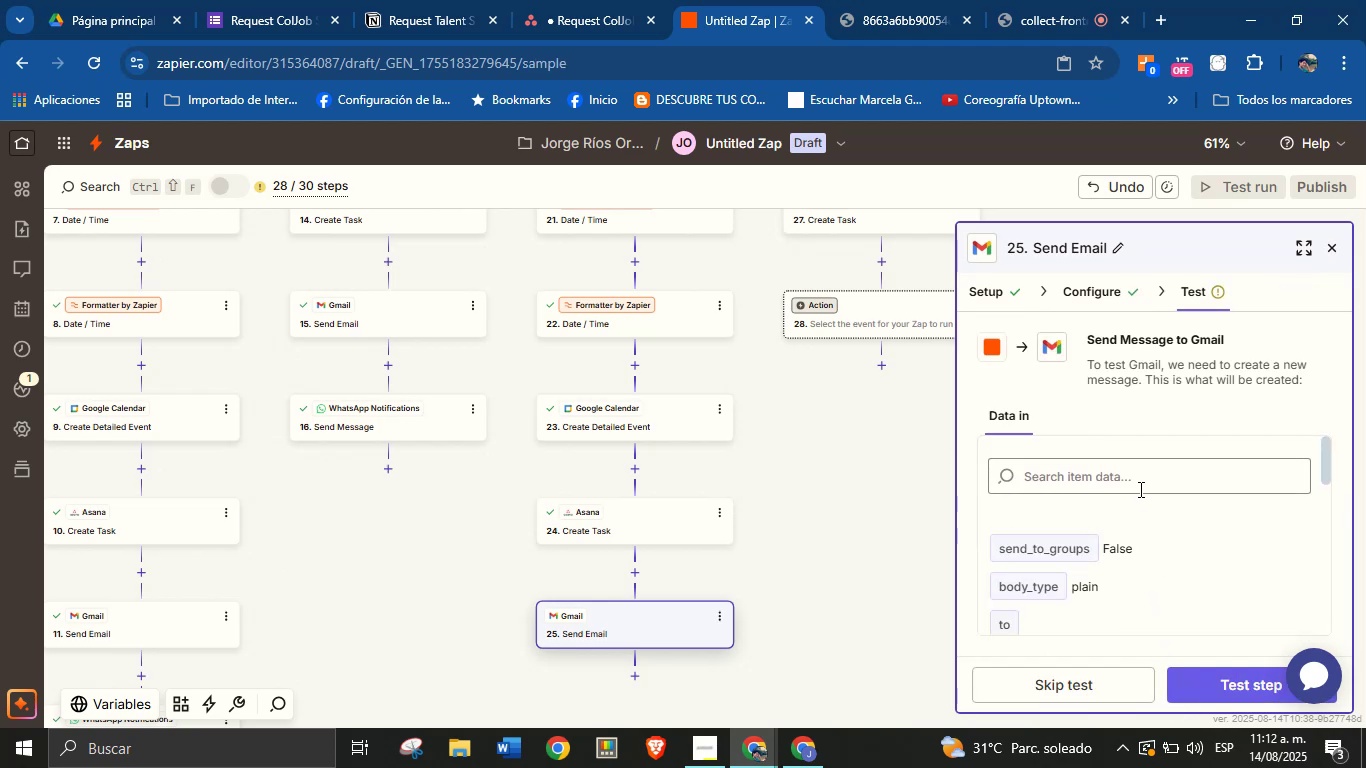 
scroll: coordinate [1139, 494], scroll_direction: down, amount: 10.0
 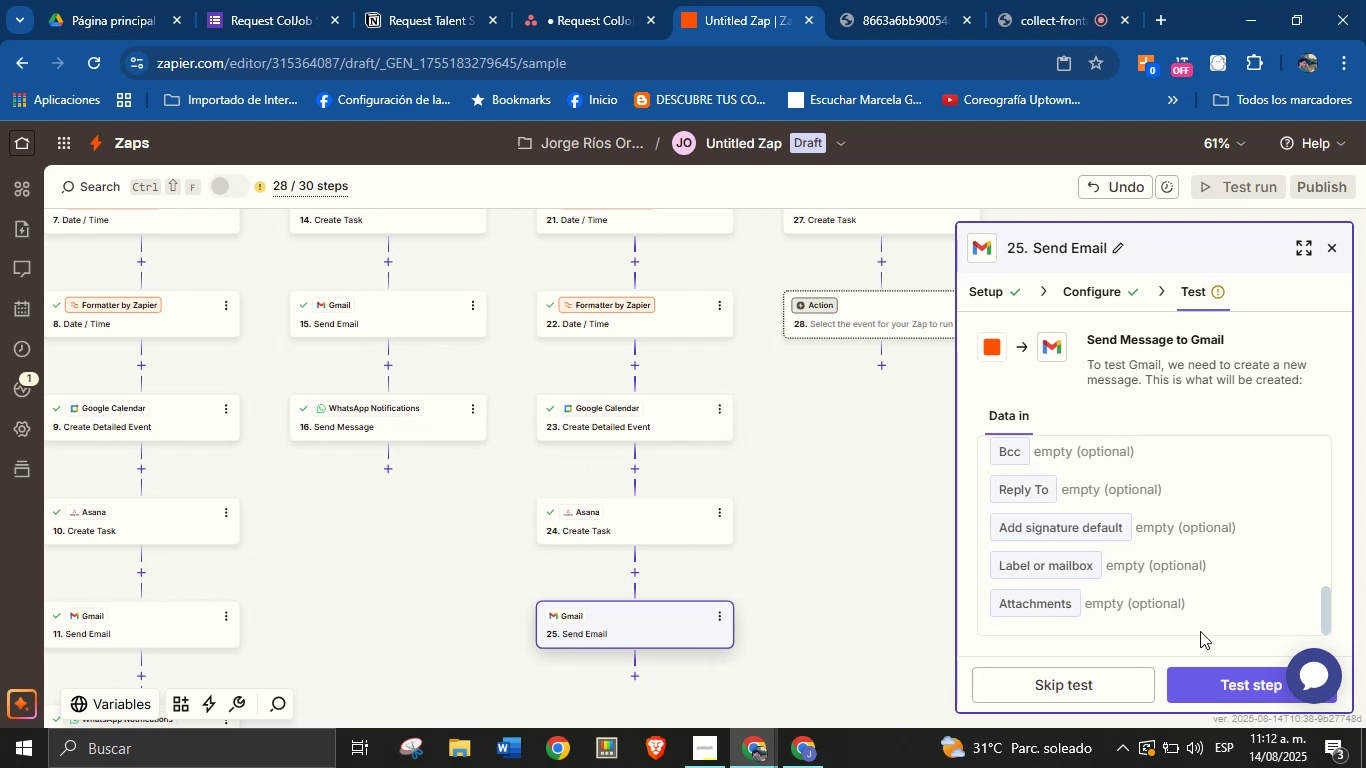 
left_click([1213, 686])
 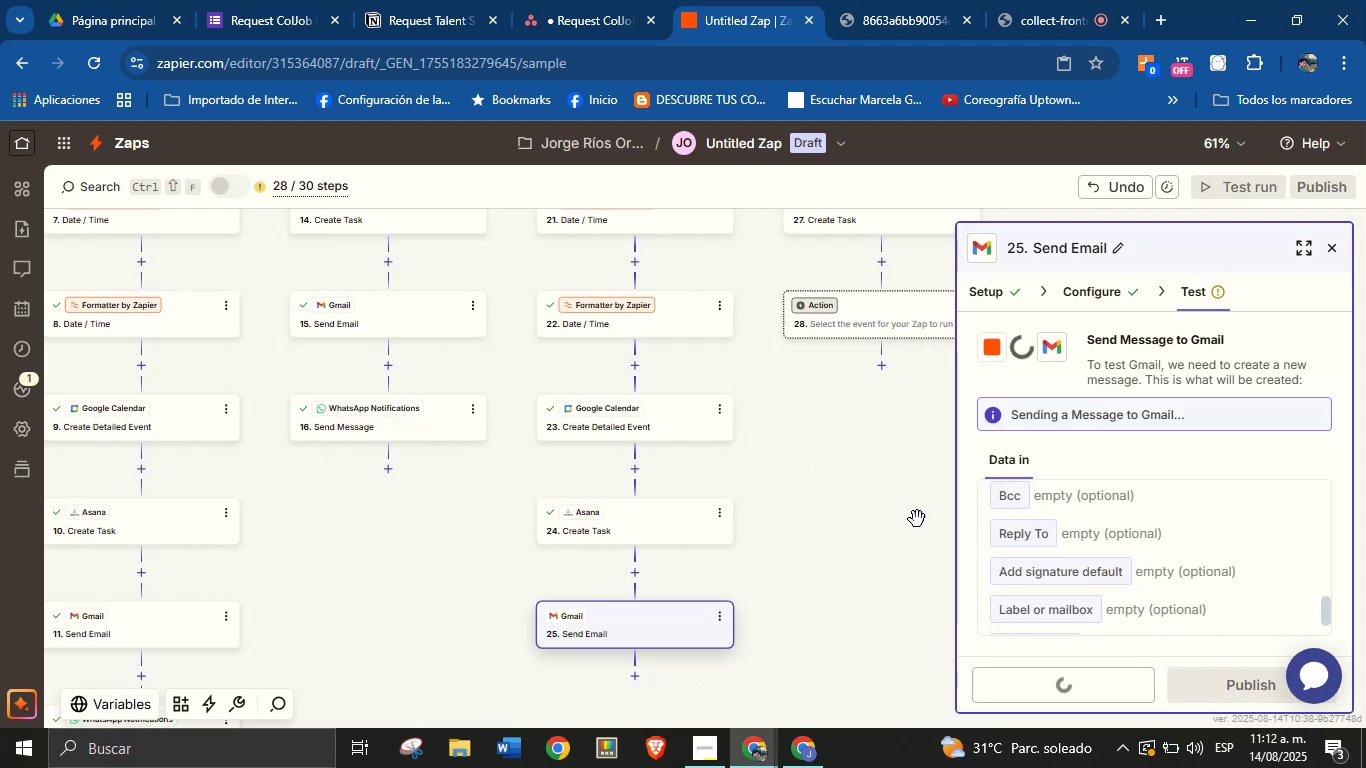 
left_click_drag(start_coordinate=[854, 573], to_coordinate=[846, 484])
 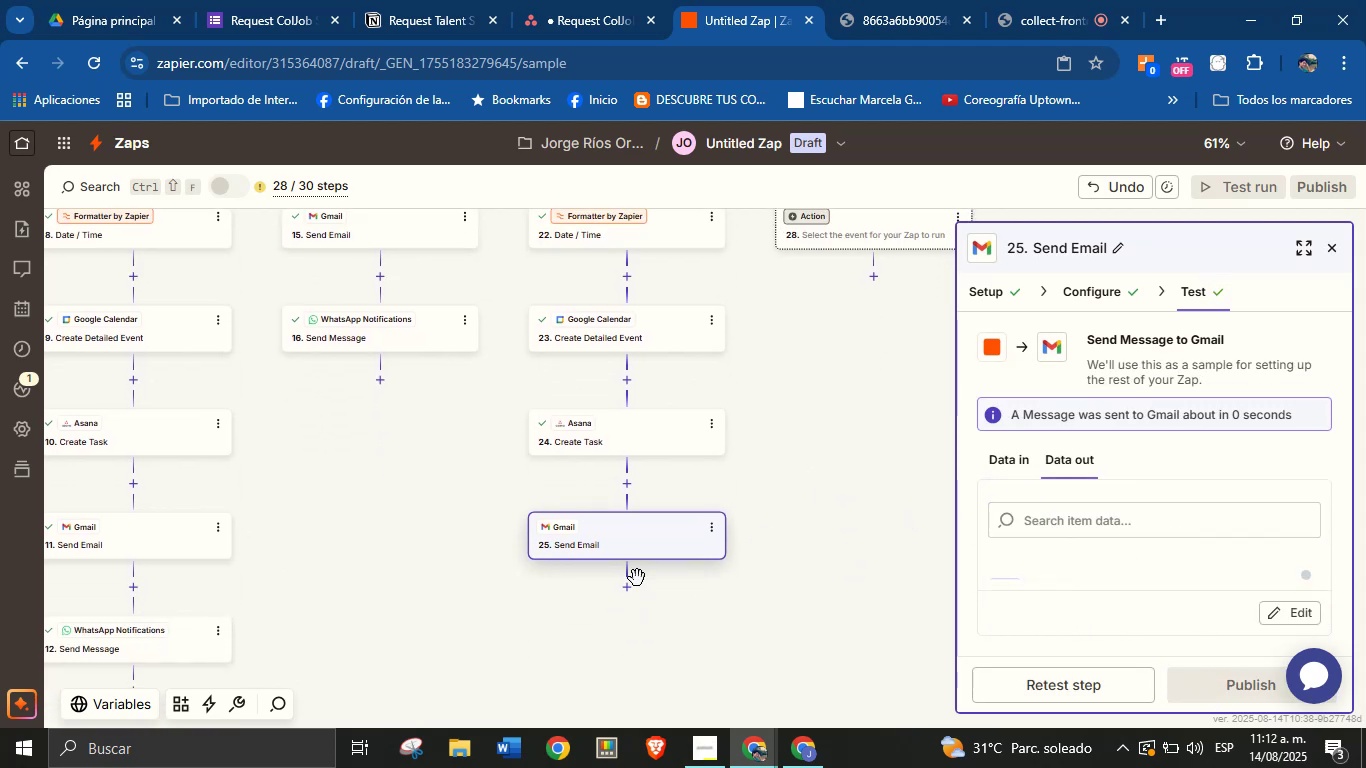 
left_click([632, 585])
 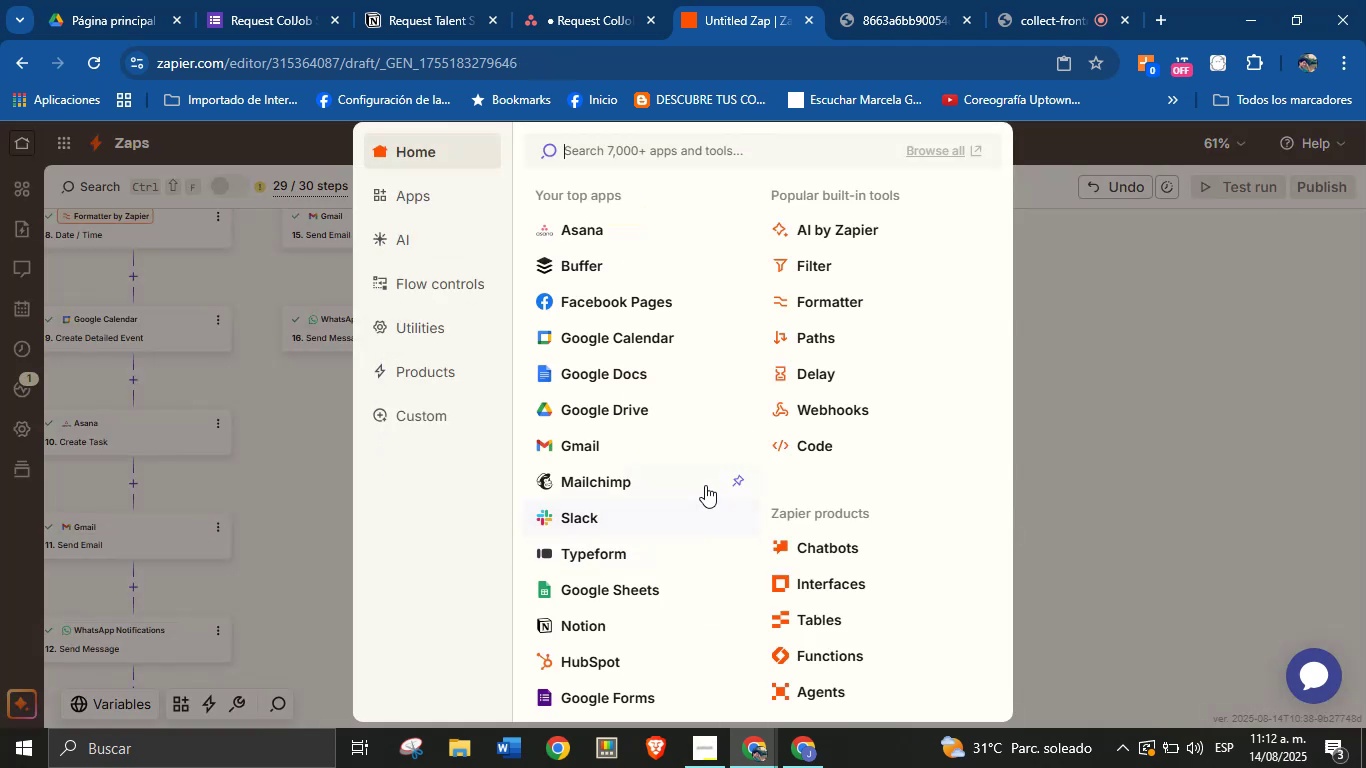 
left_click([1051, 441])
 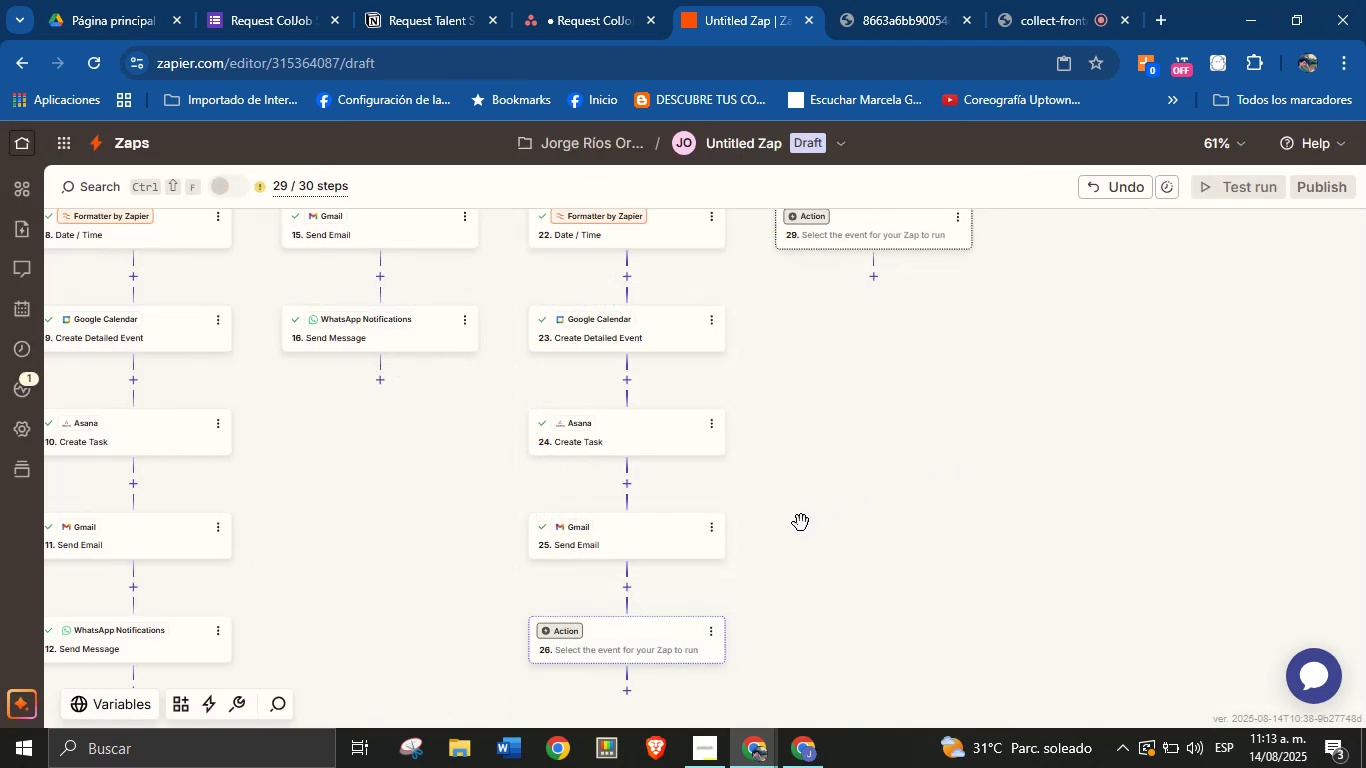 
left_click_drag(start_coordinate=[852, 482], to_coordinate=[804, 504])
 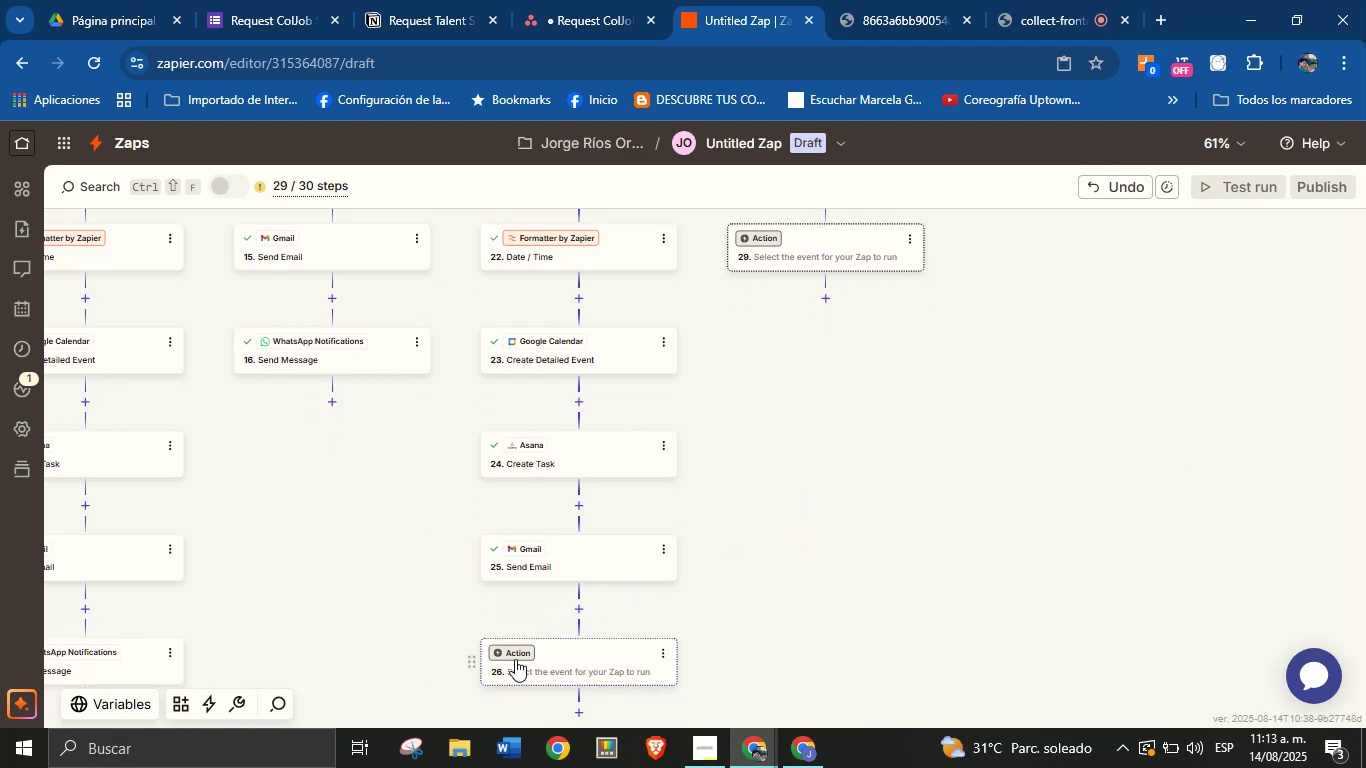 
left_click([515, 648])
 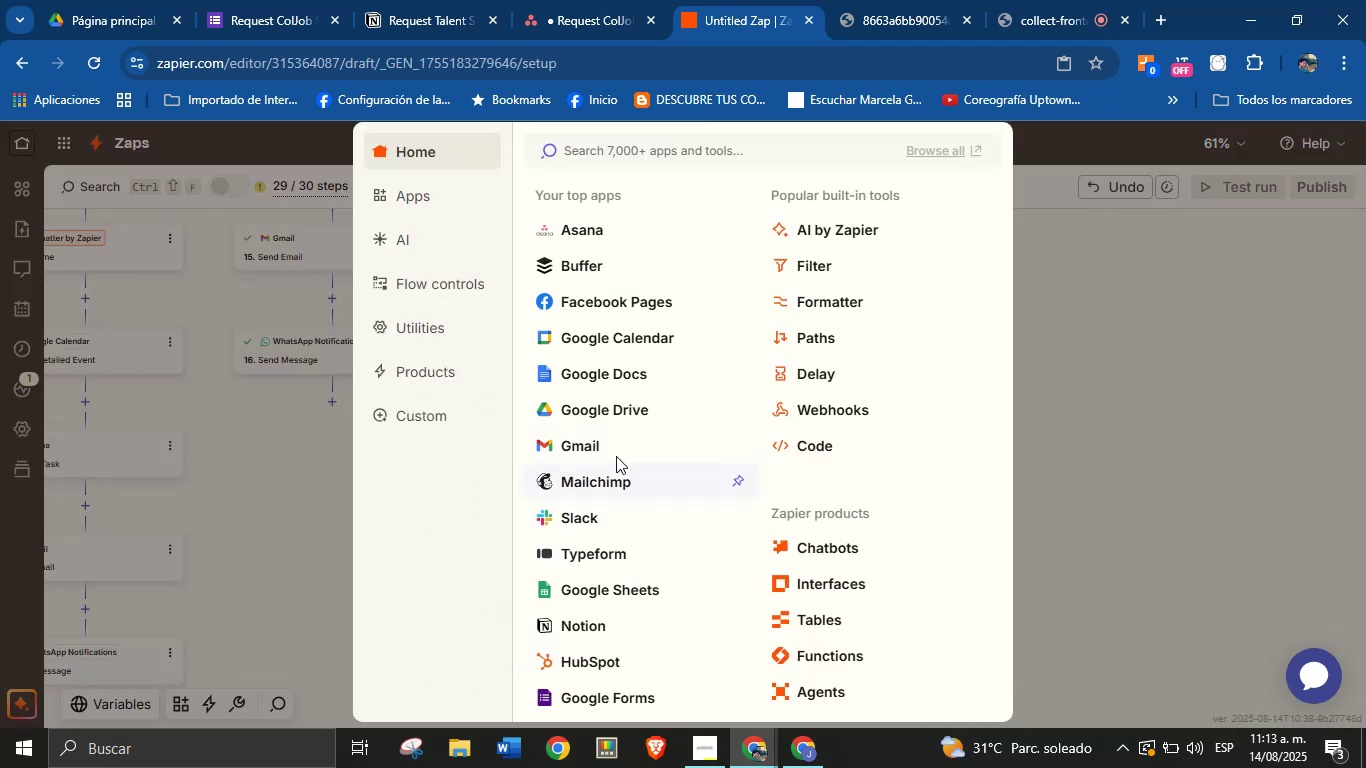 
wait(5.83)
 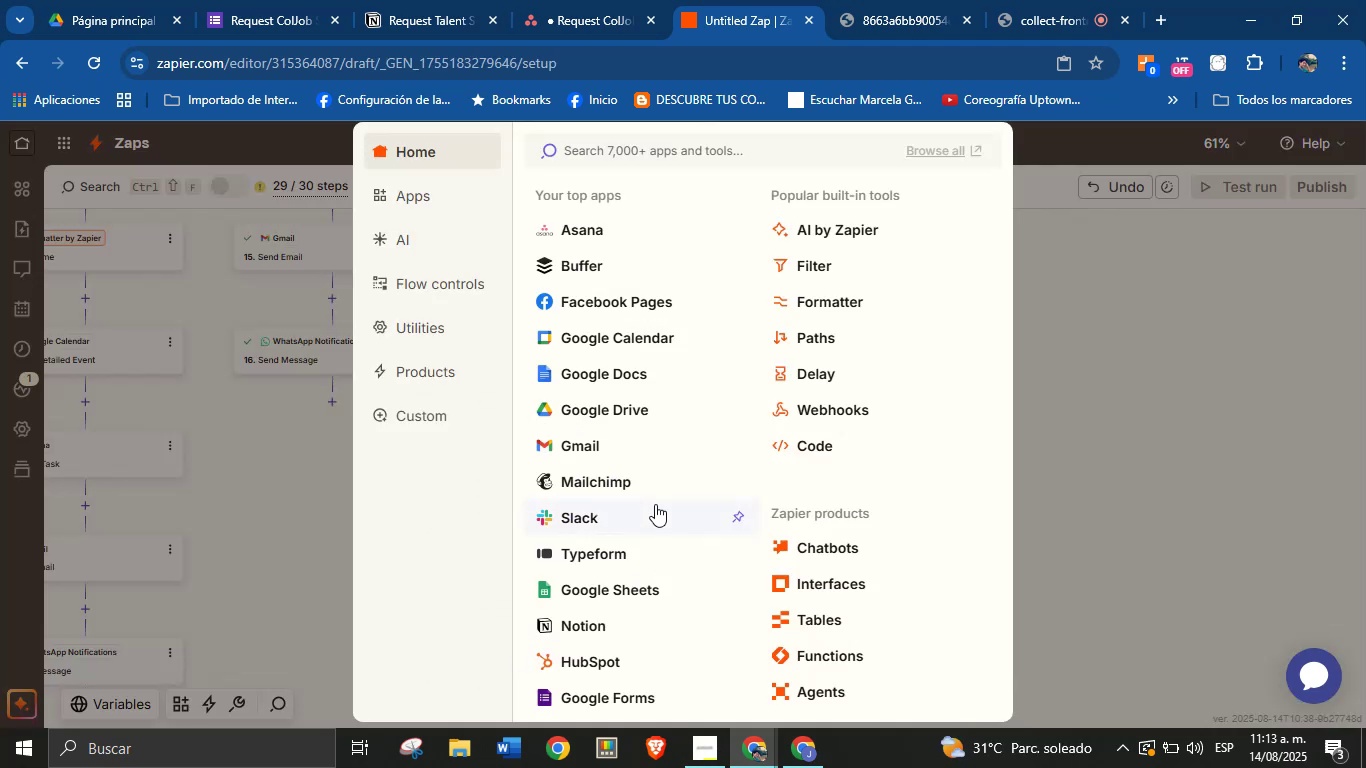 
type(wh)
 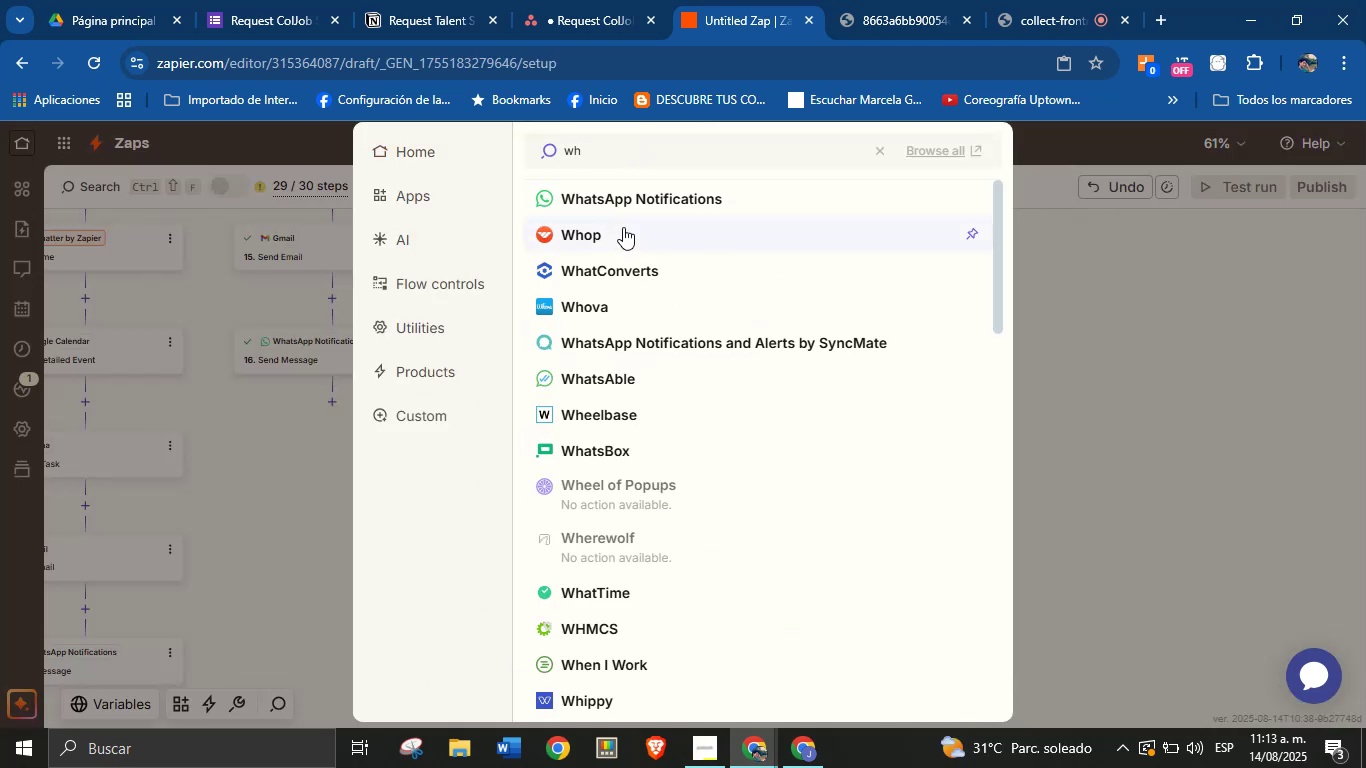 
left_click([630, 199])
 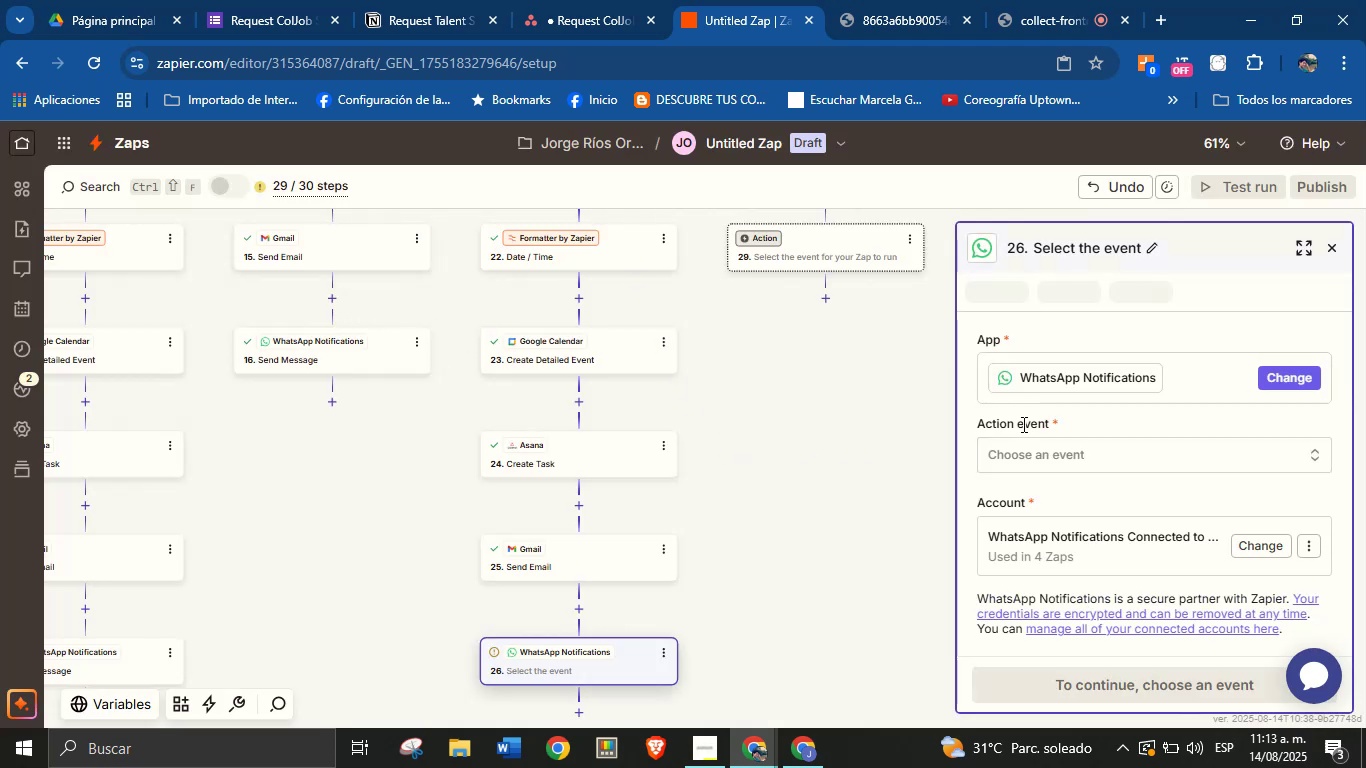 
left_click([1051, 452])
 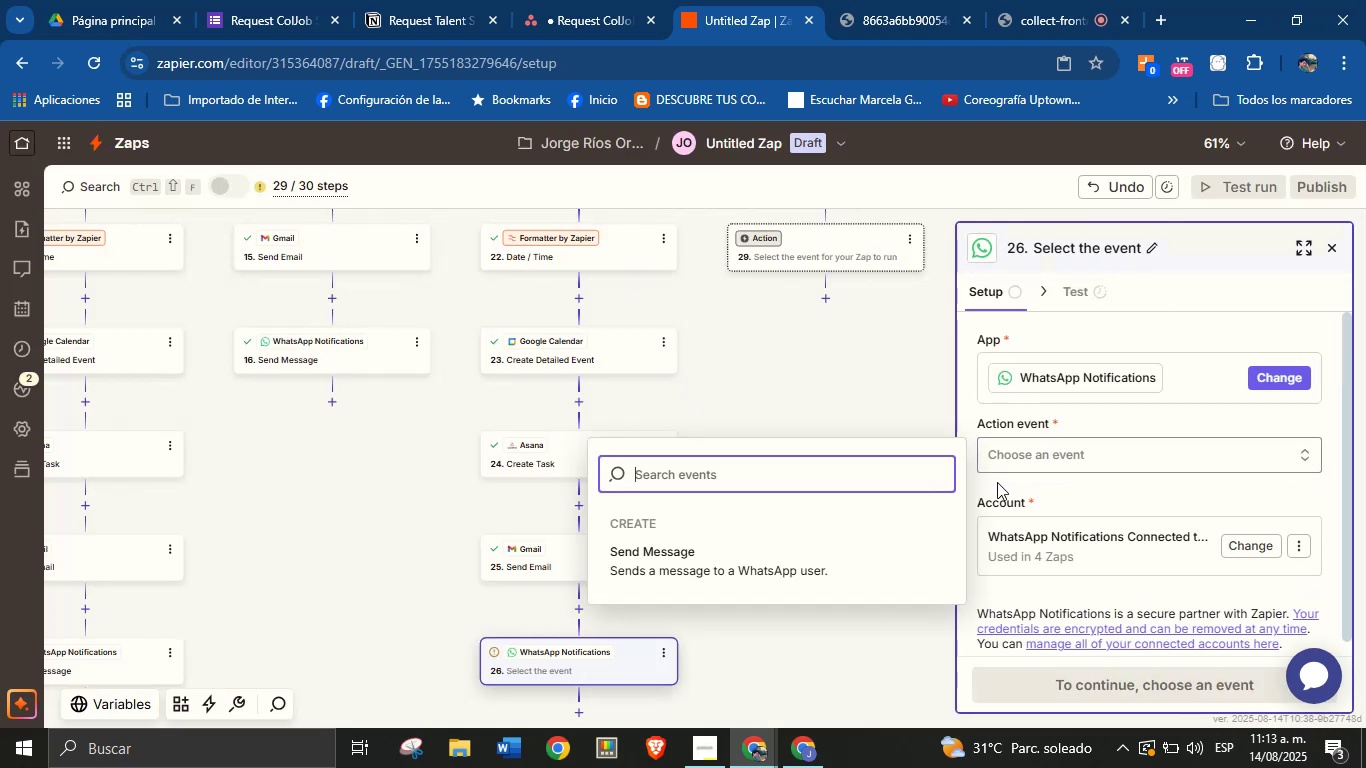 
left_click([845, 571])
 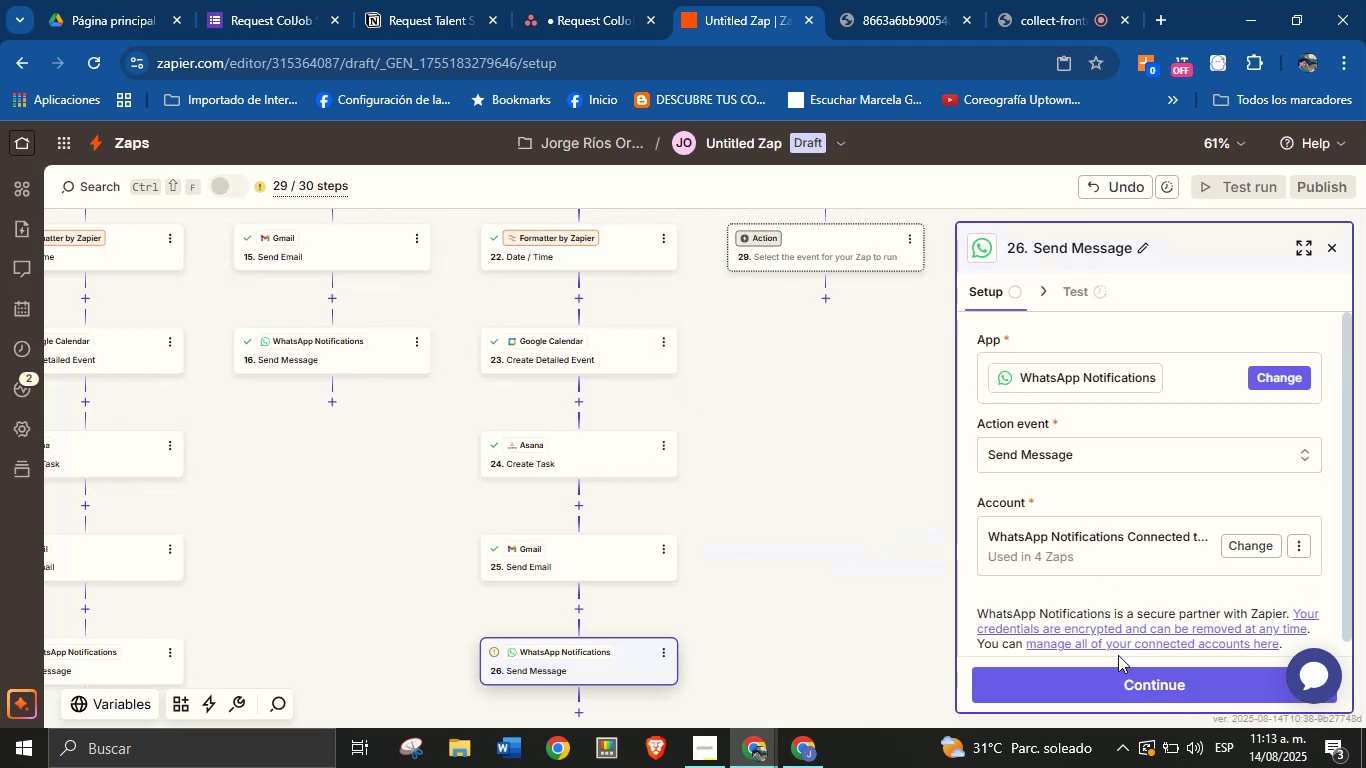 
left_click([1129, 693])
 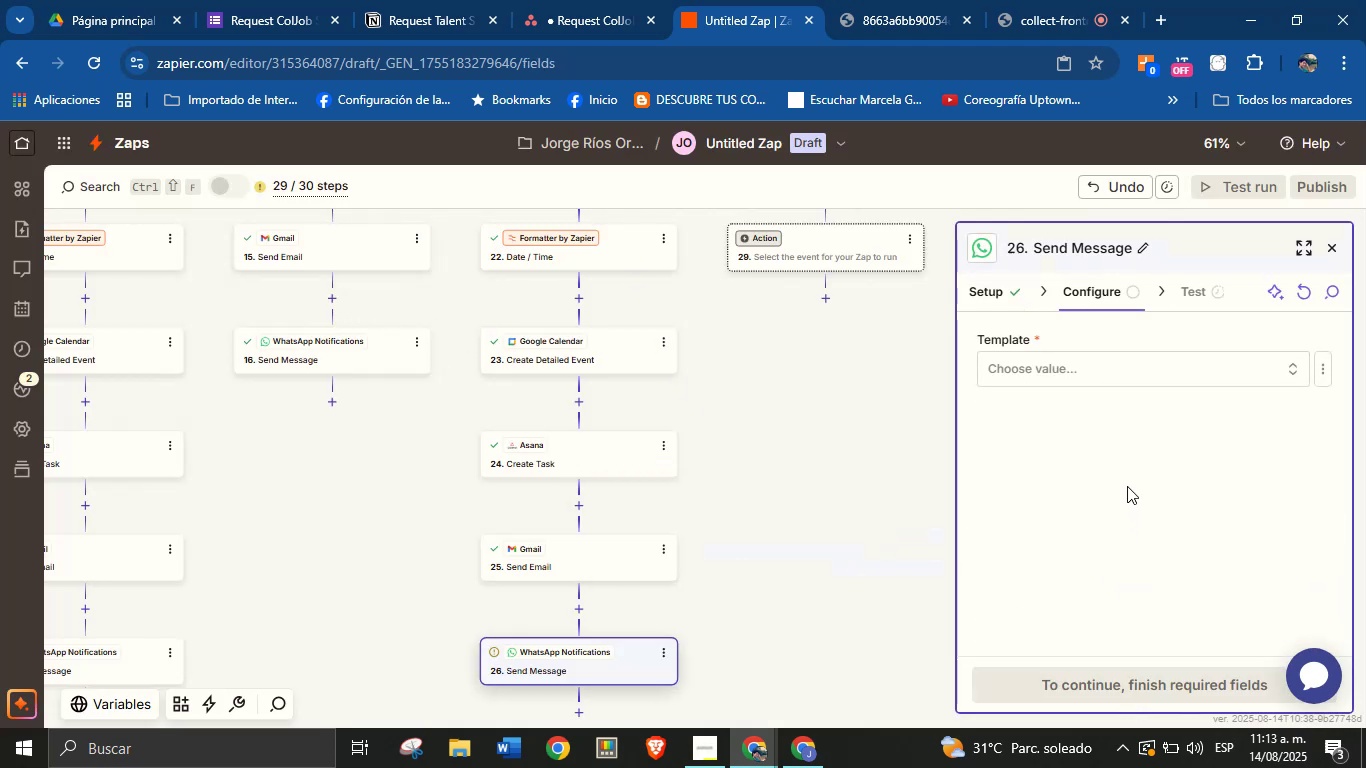 
left_click([1130, 354])
 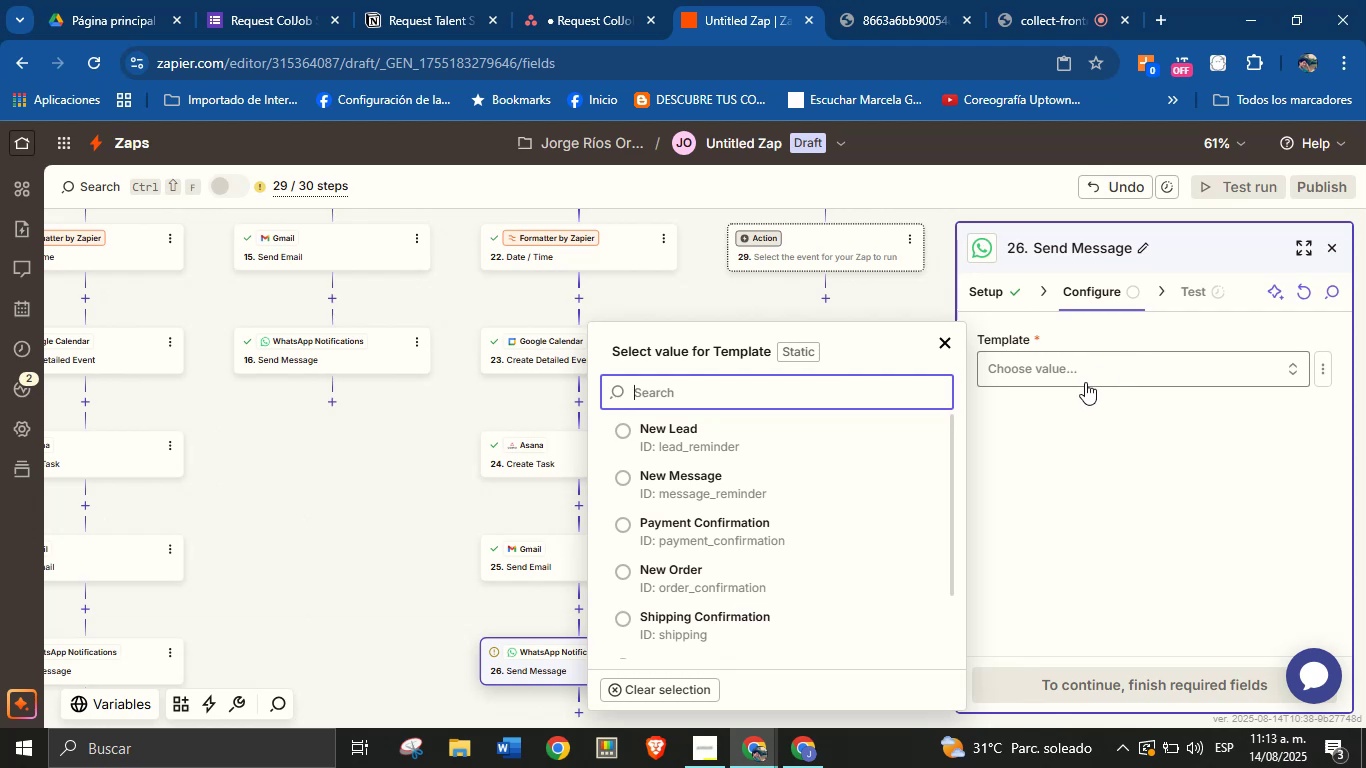 
left_click([788, 436])
 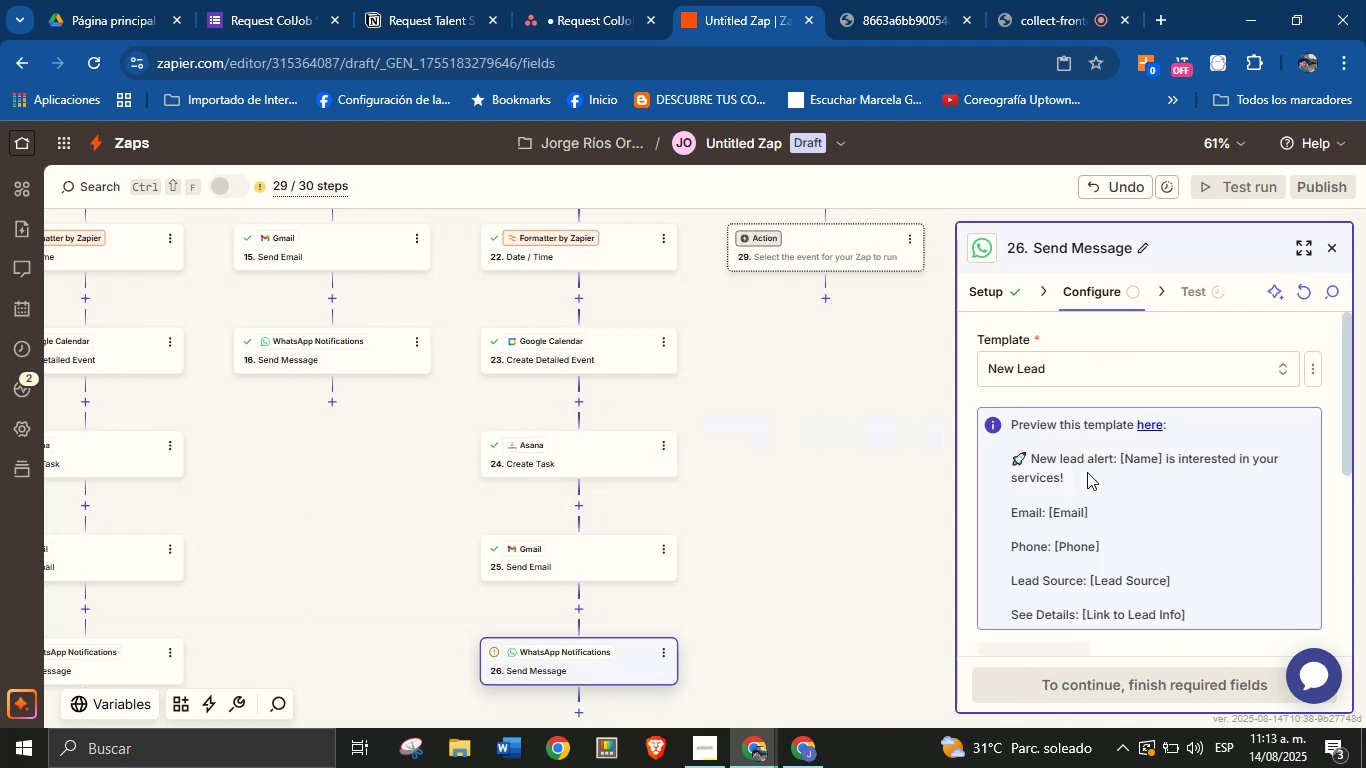 
scroll: coordinate [1097, 499], scroll_direction: down, amount: 2.0
 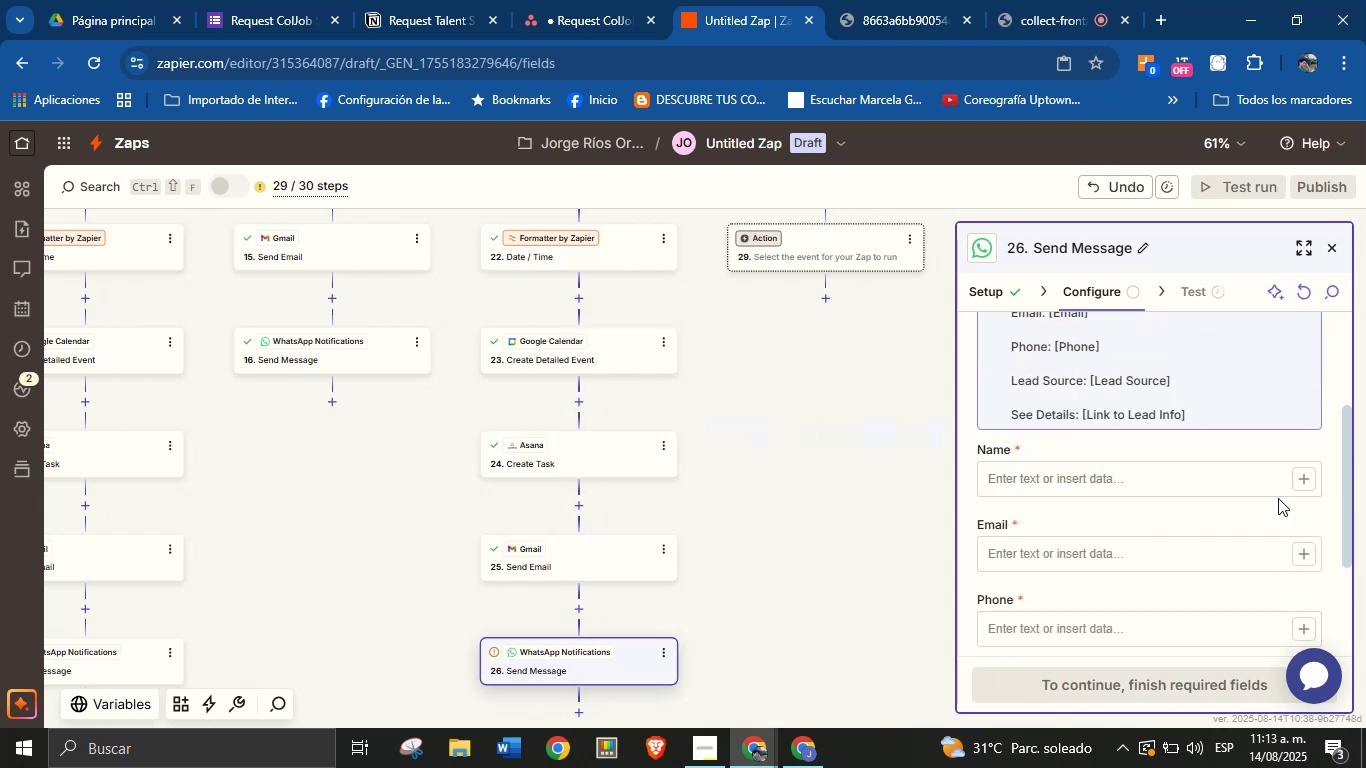 
left_click([1302, 485])
 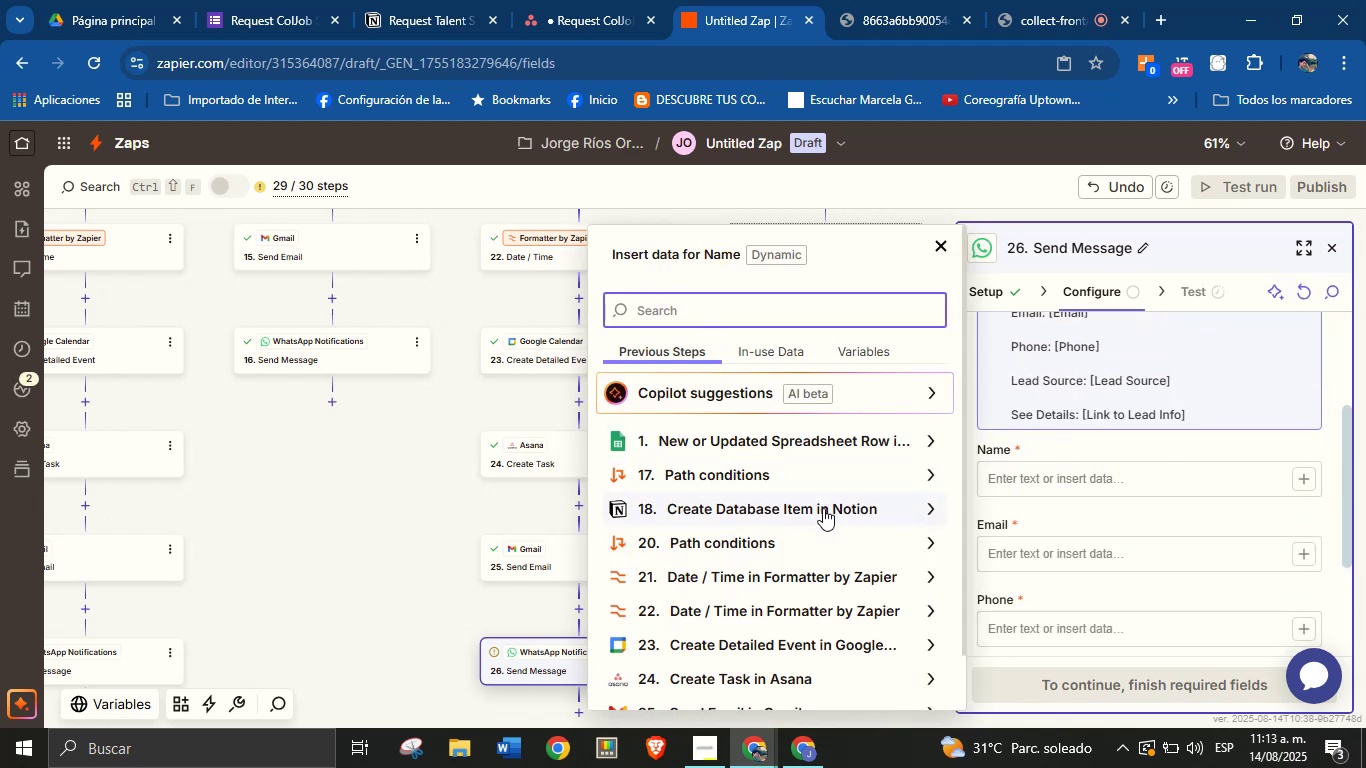 
type(nmabe)
key(Backspace)
key(Backspace)
key(Backspace)
key(Backspace)
type(ame)
 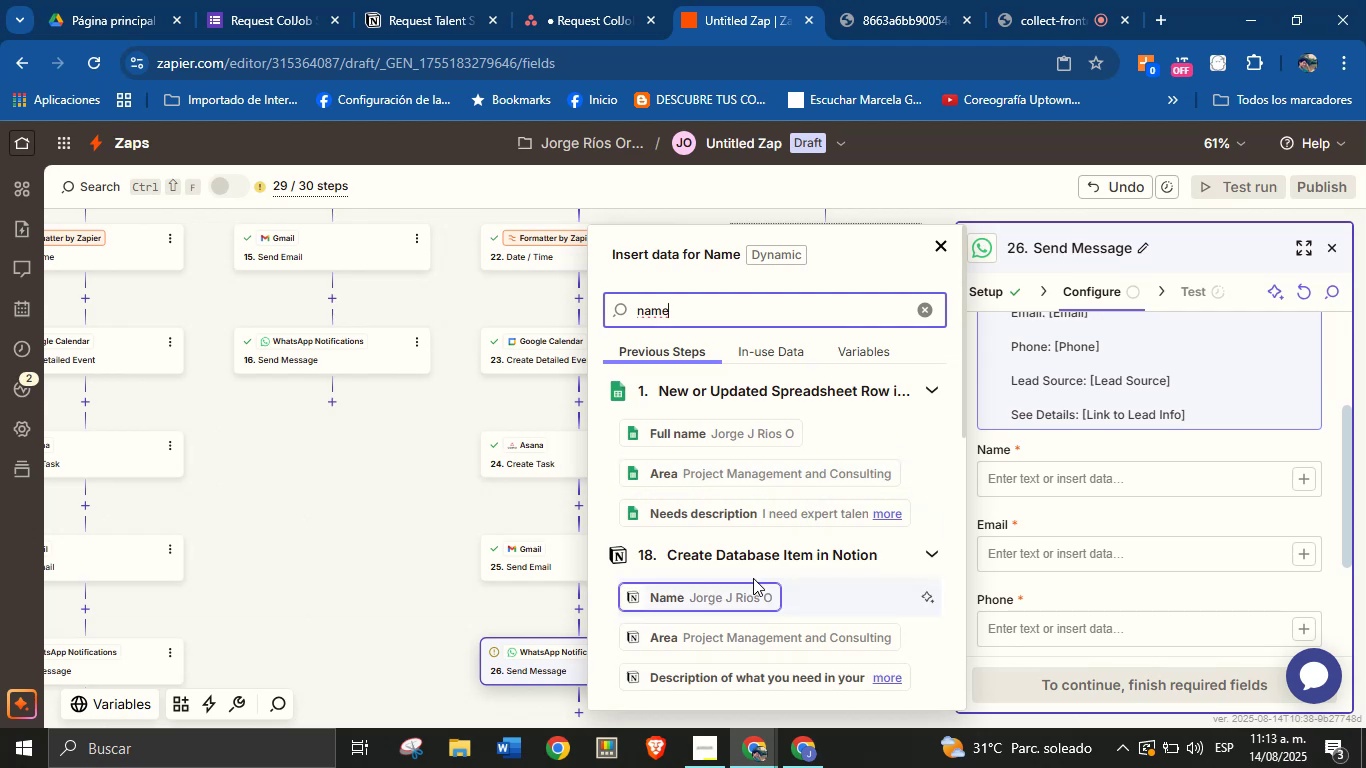 
left_click([754, 592])
 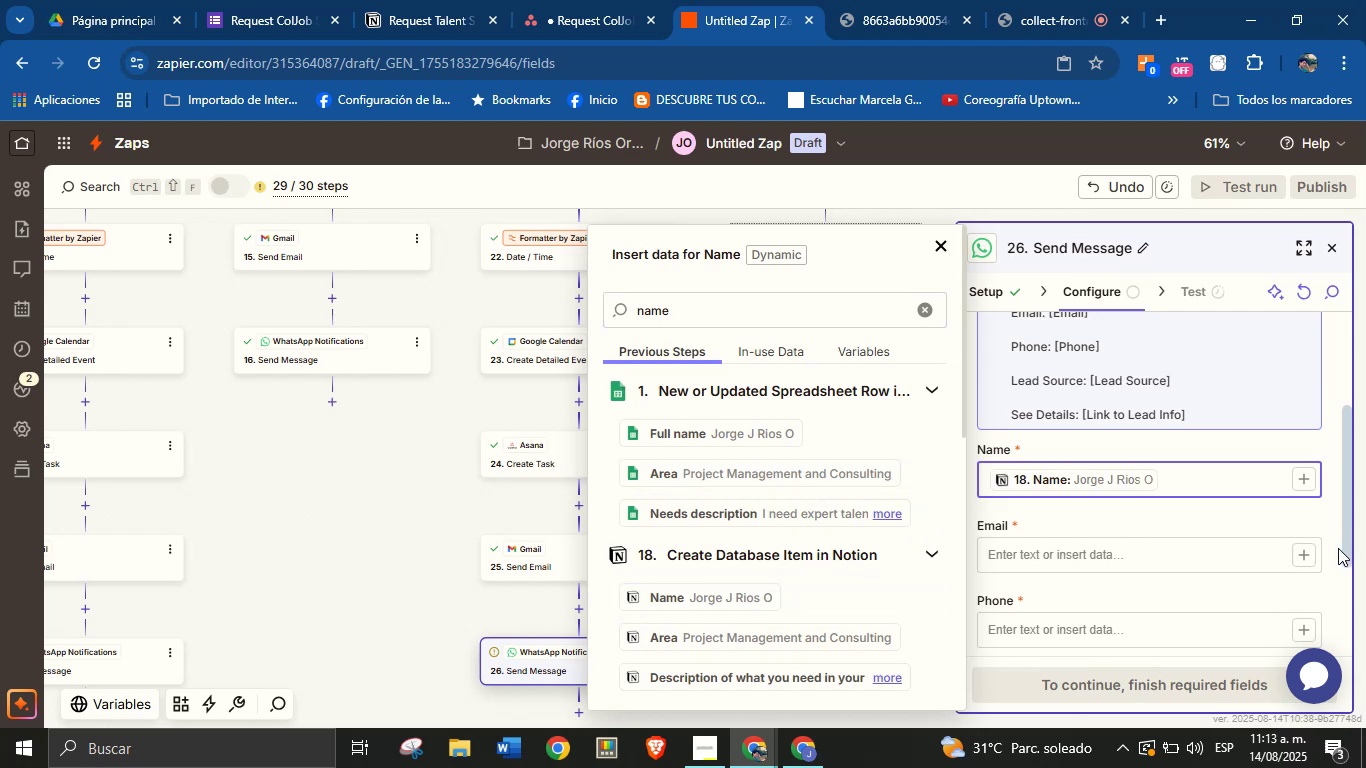 
left_click([1306, 557])
 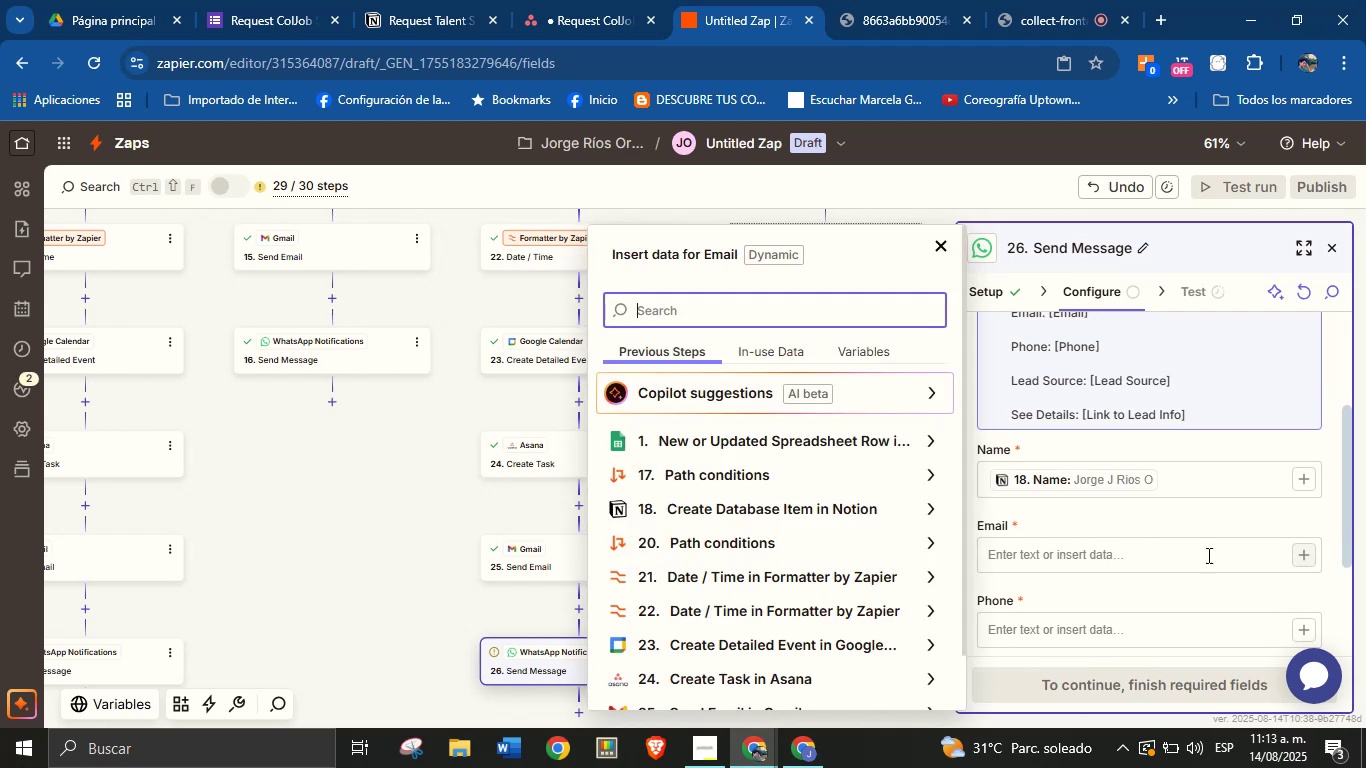 
type(email)
 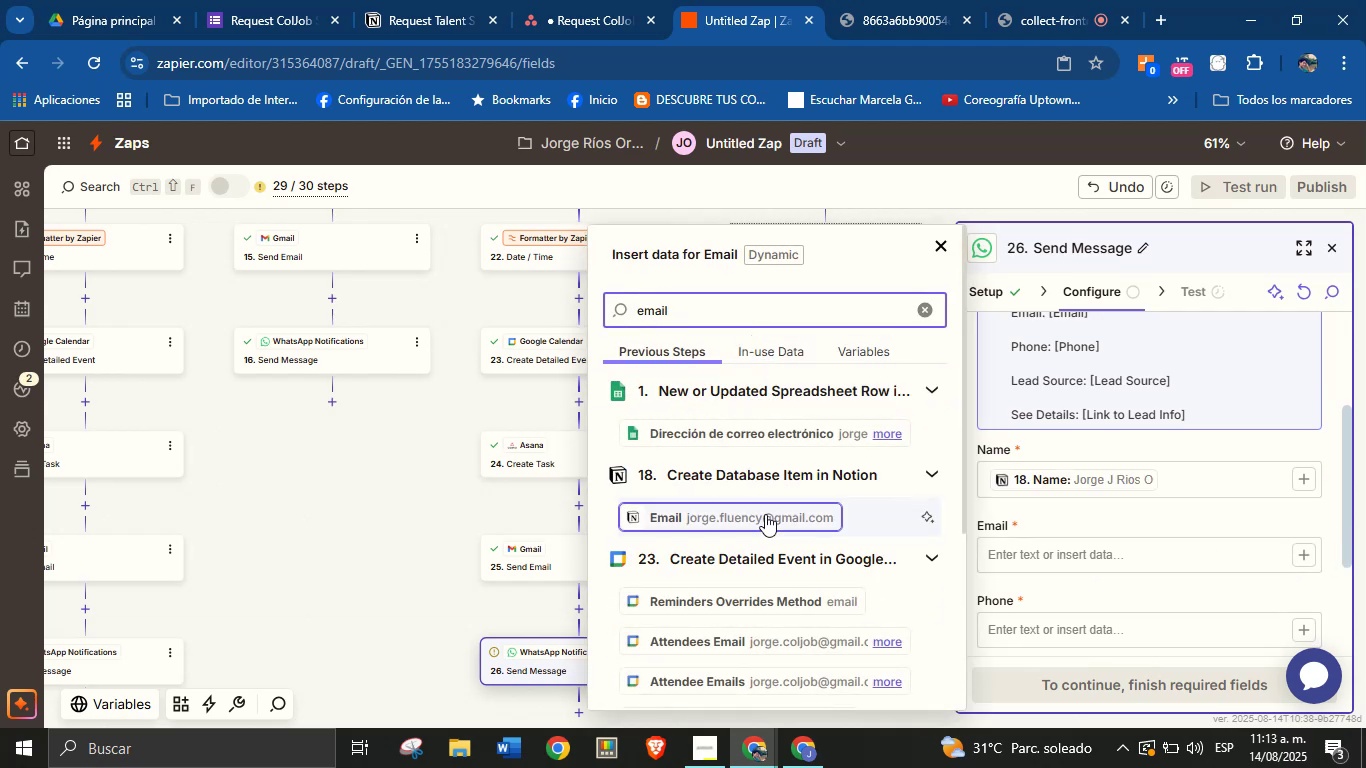 
left_click([765, 514])
 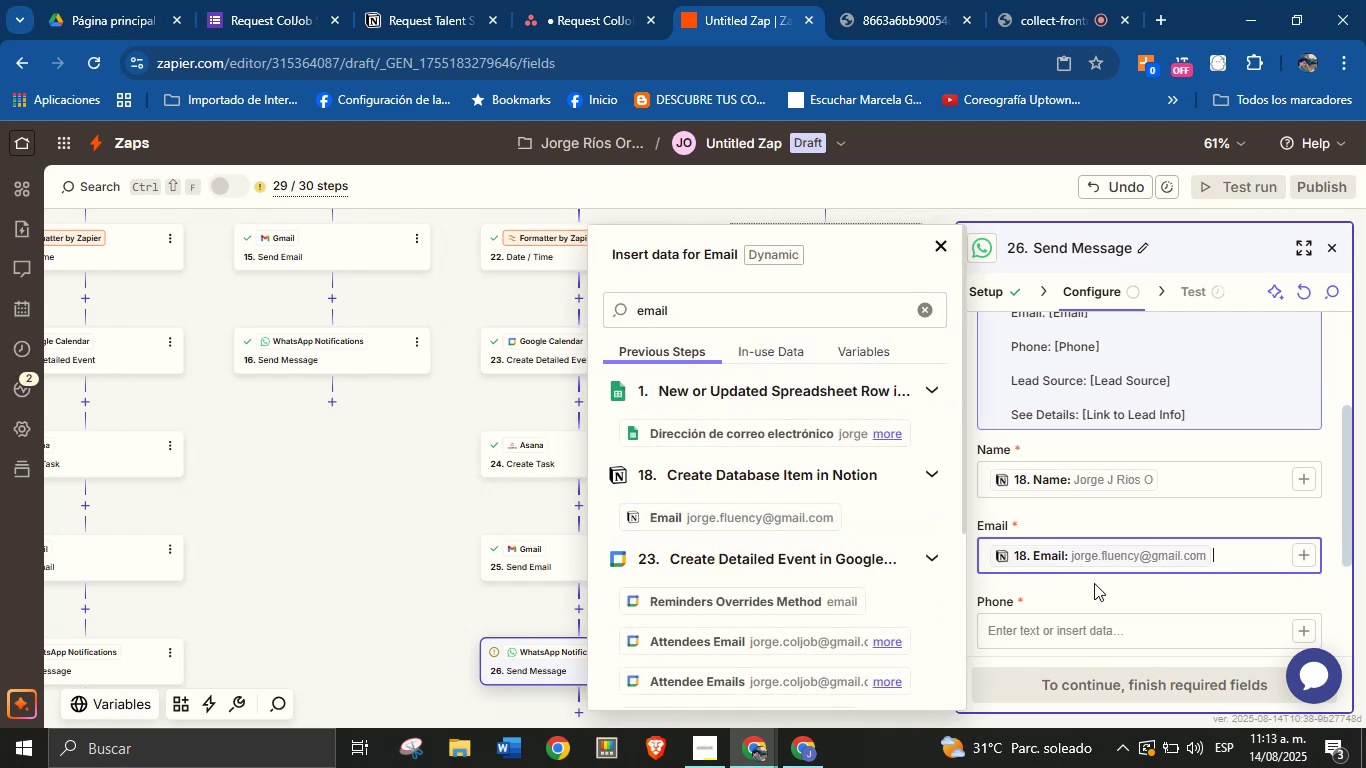 
left_click([1098, 589])
 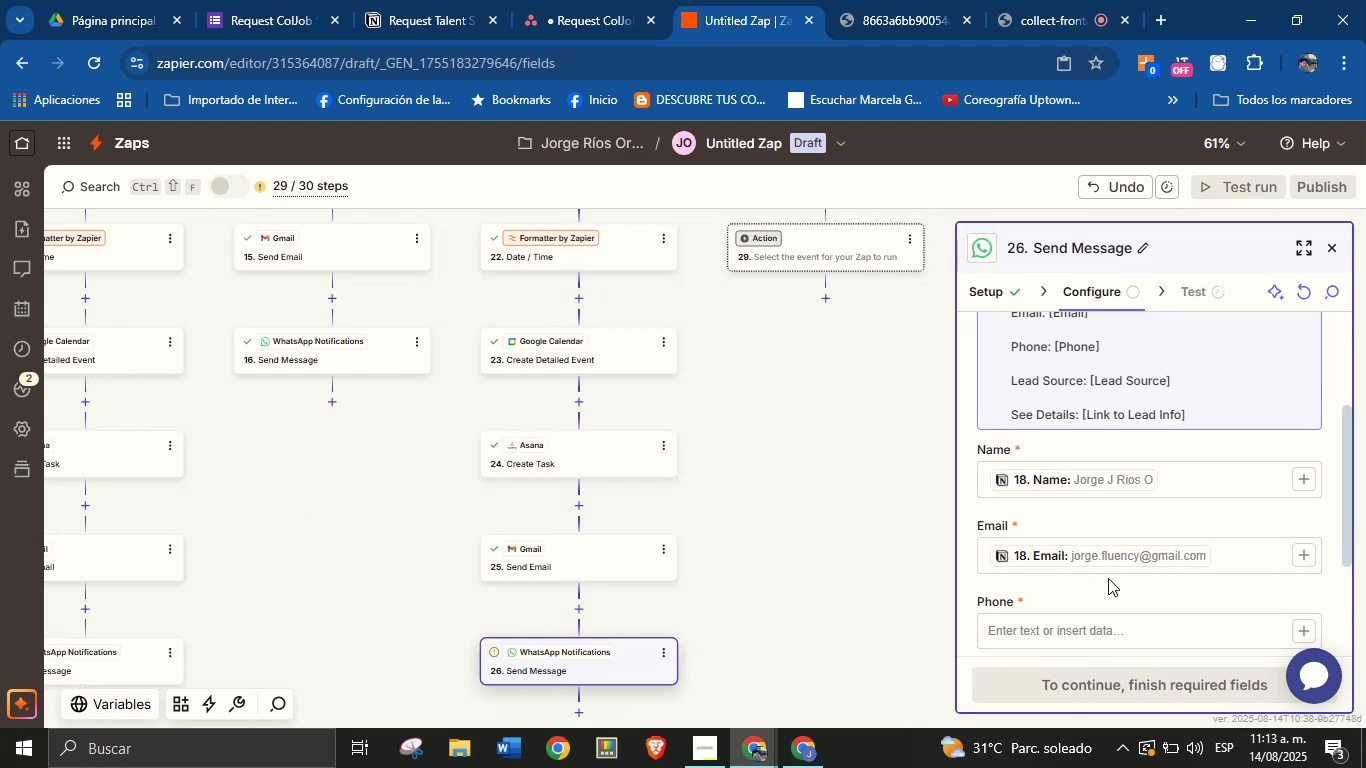 
scroll: coordinate [1133, 557], scroll_direction: down, amount: 1.0
 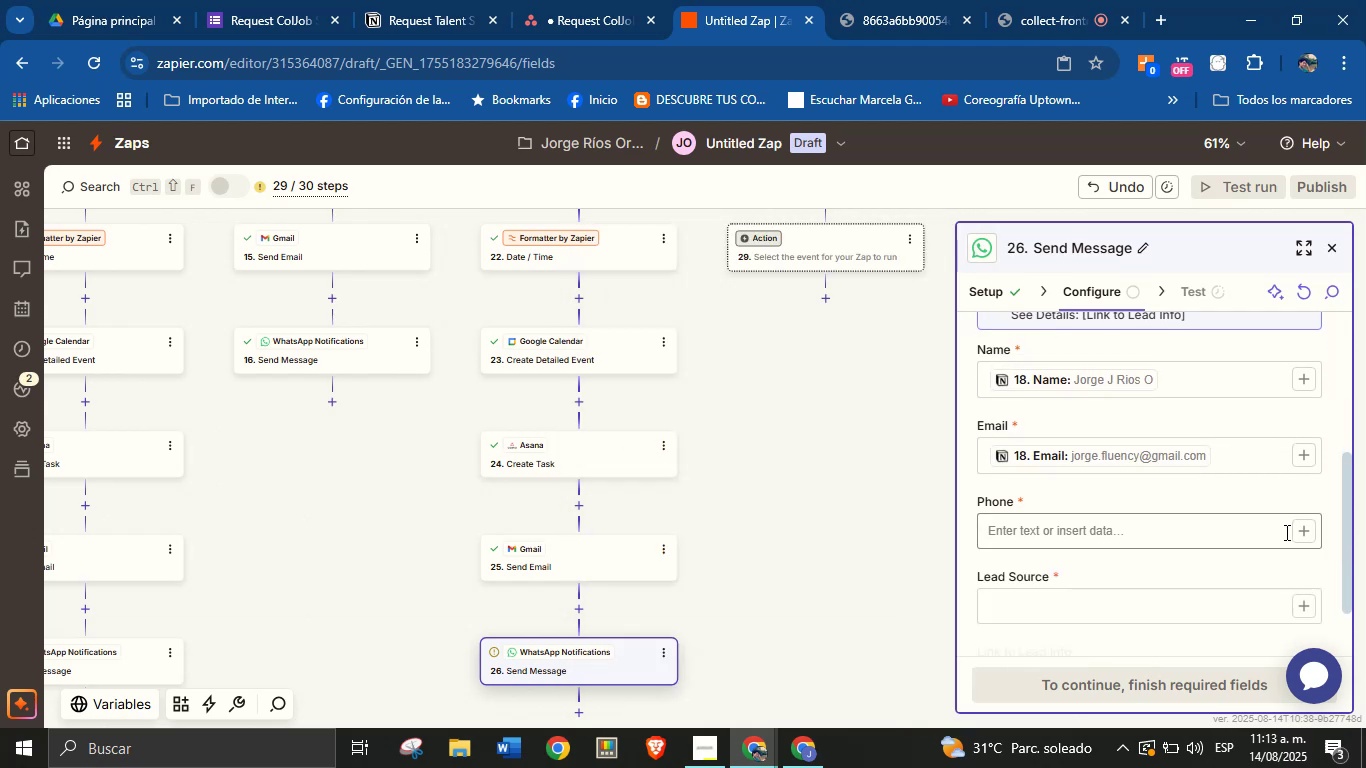 
left_click([1297, 532])
 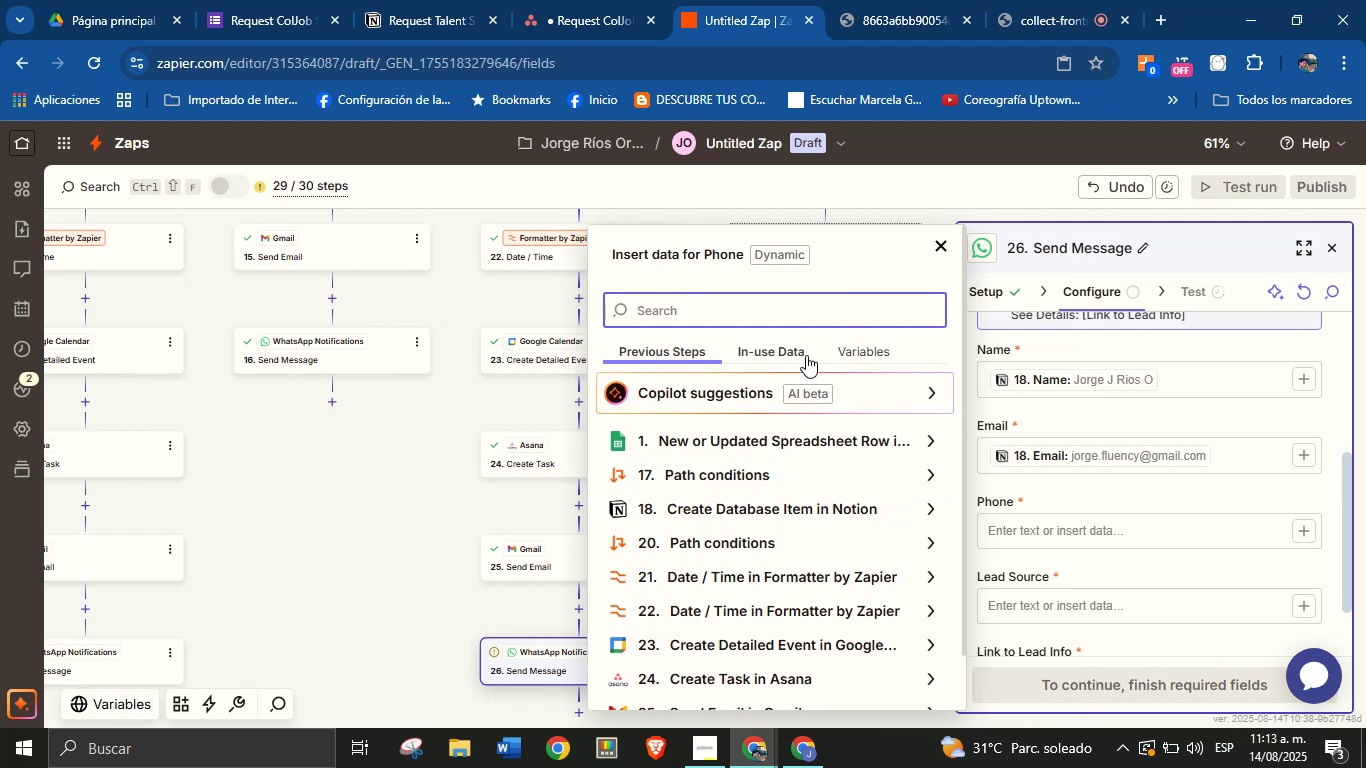 
type(phone)
 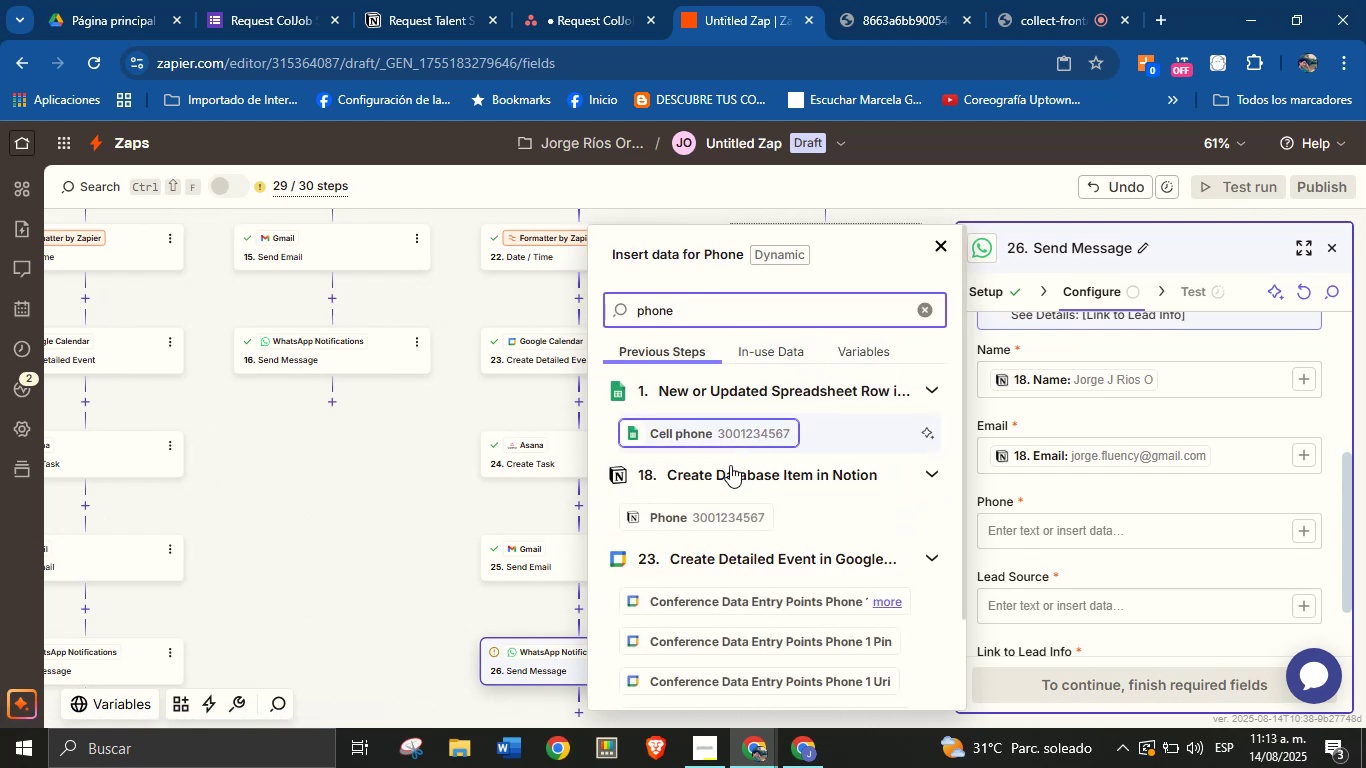 
left_click([726, 513])
 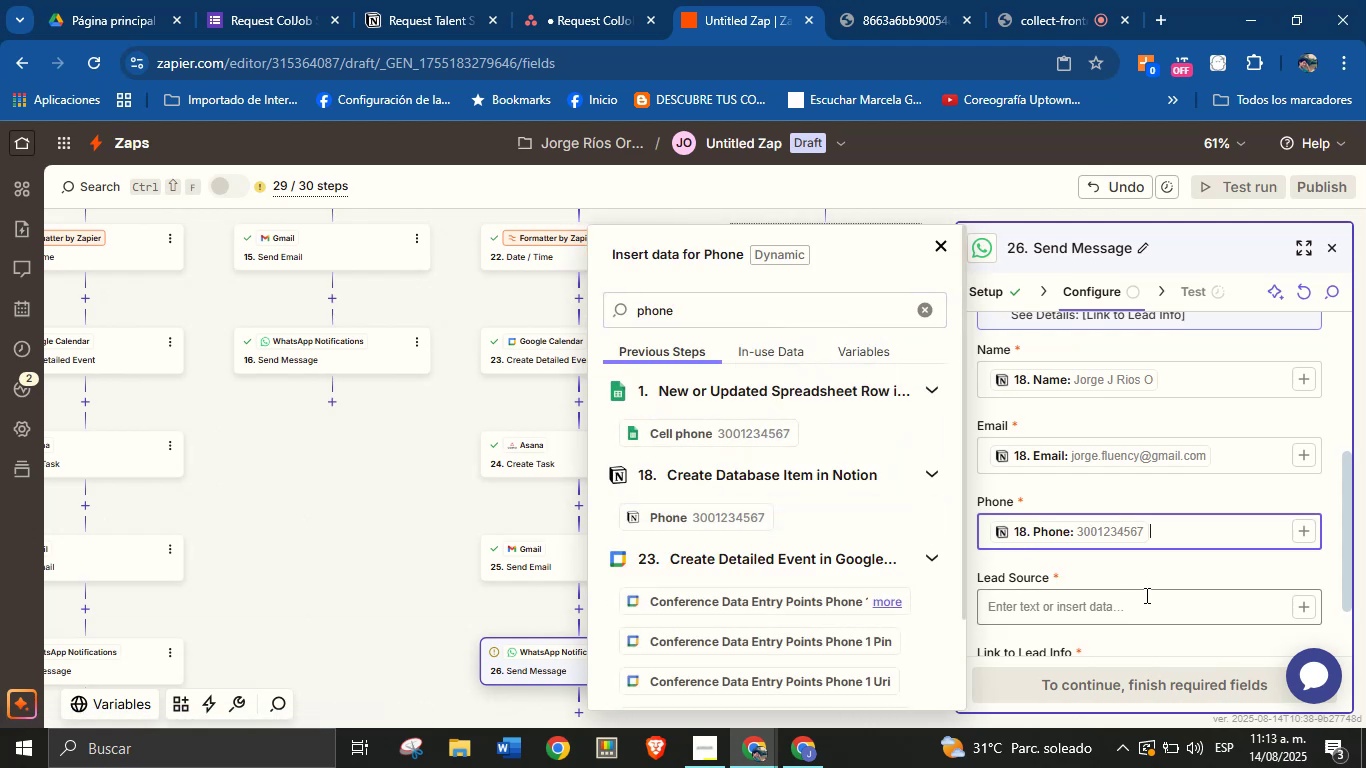 
left_click([1153, 581])
 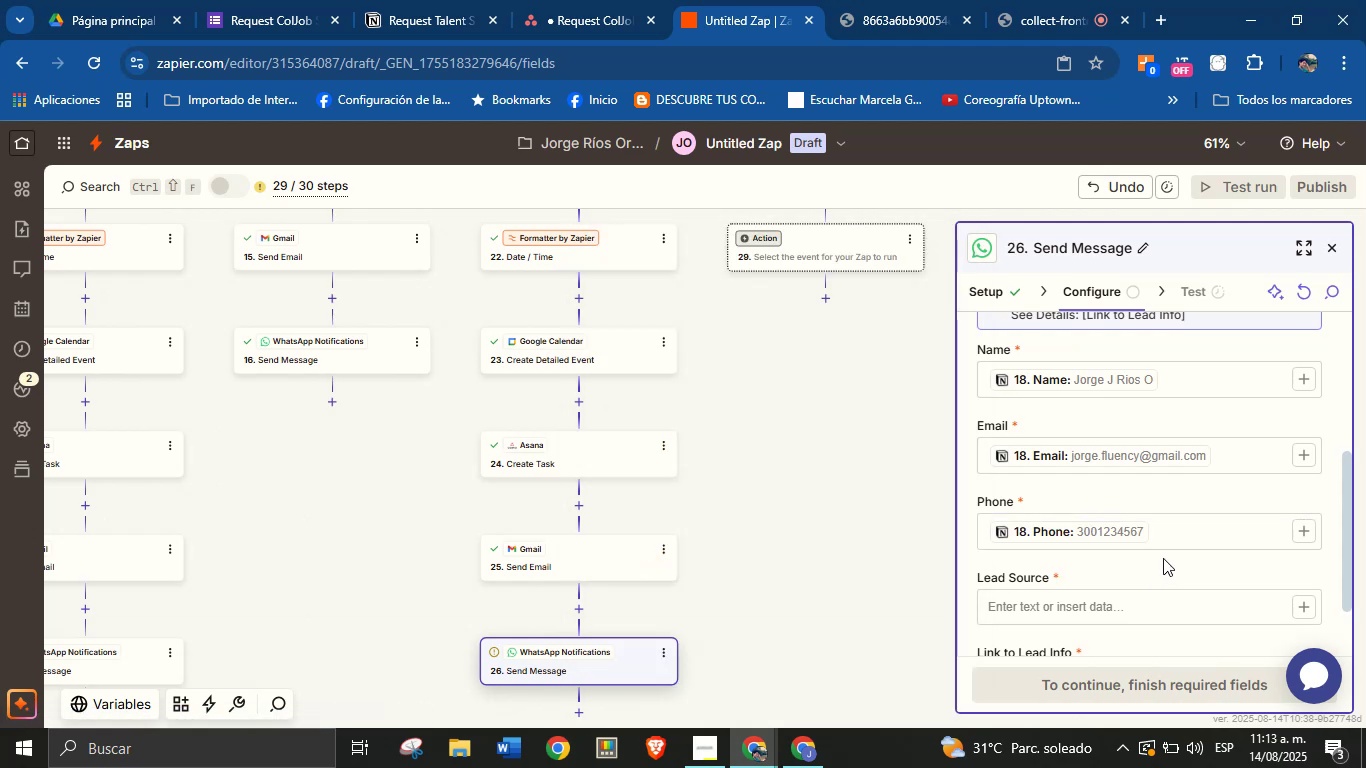 
scroll: coordinate [1185, 533], scroll_direction: down, amount: 1.0
 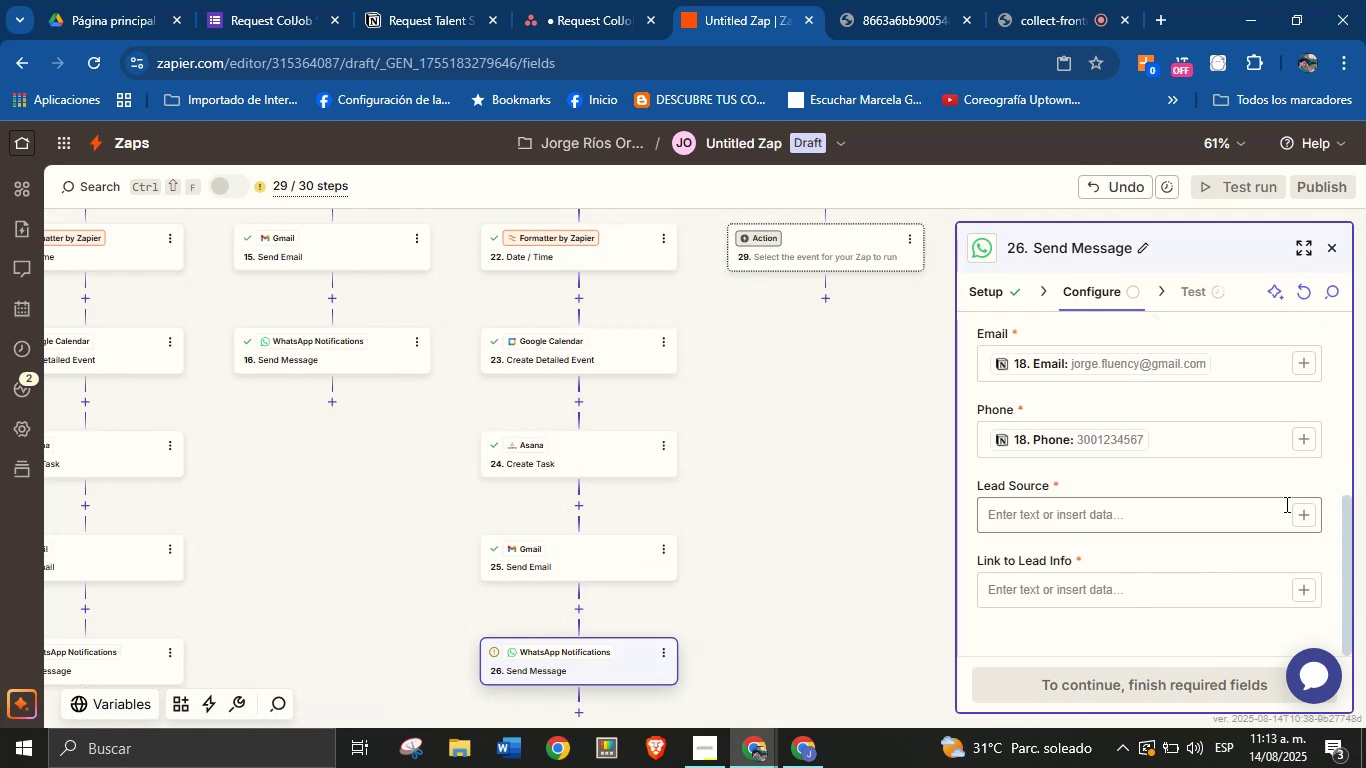 
left_click([1293, 512])
 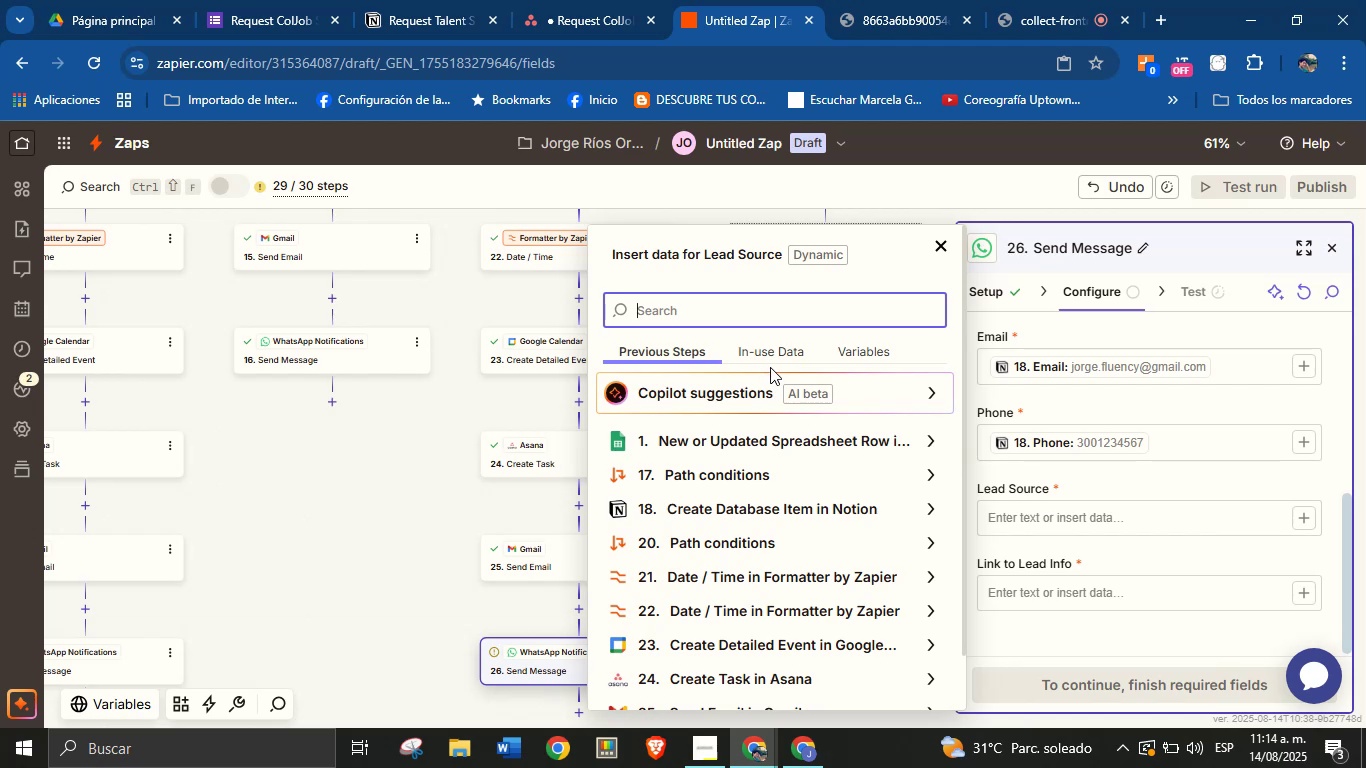 
wait(11.03)
 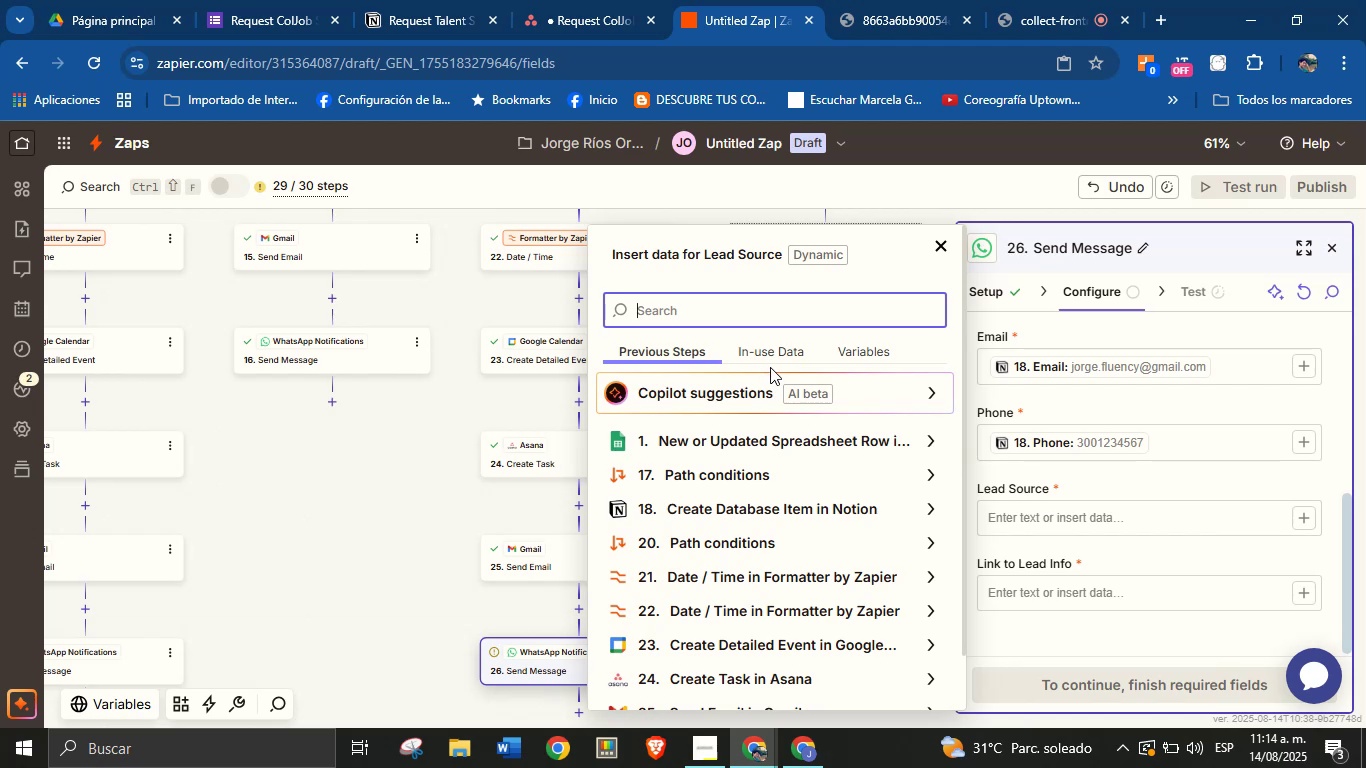 
left_click([999, 504])
 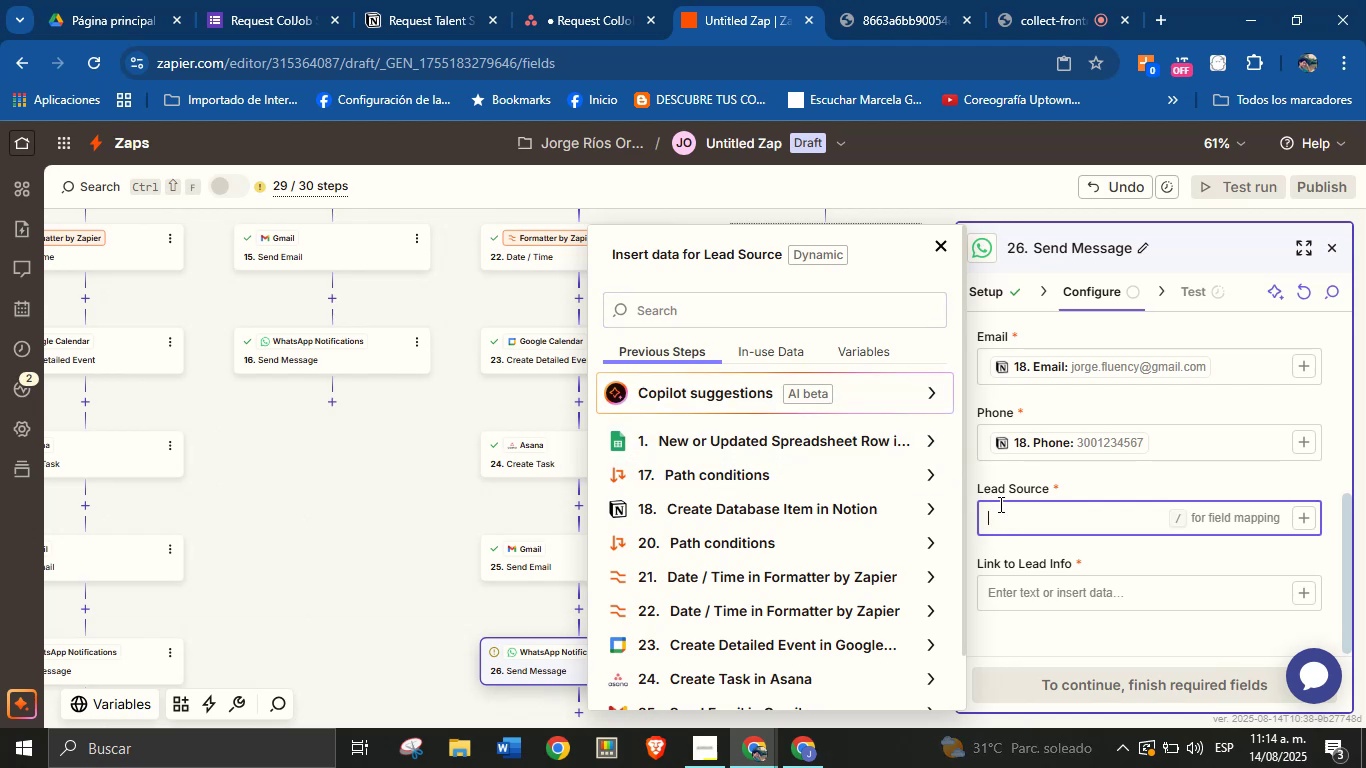 
type(Google form)
 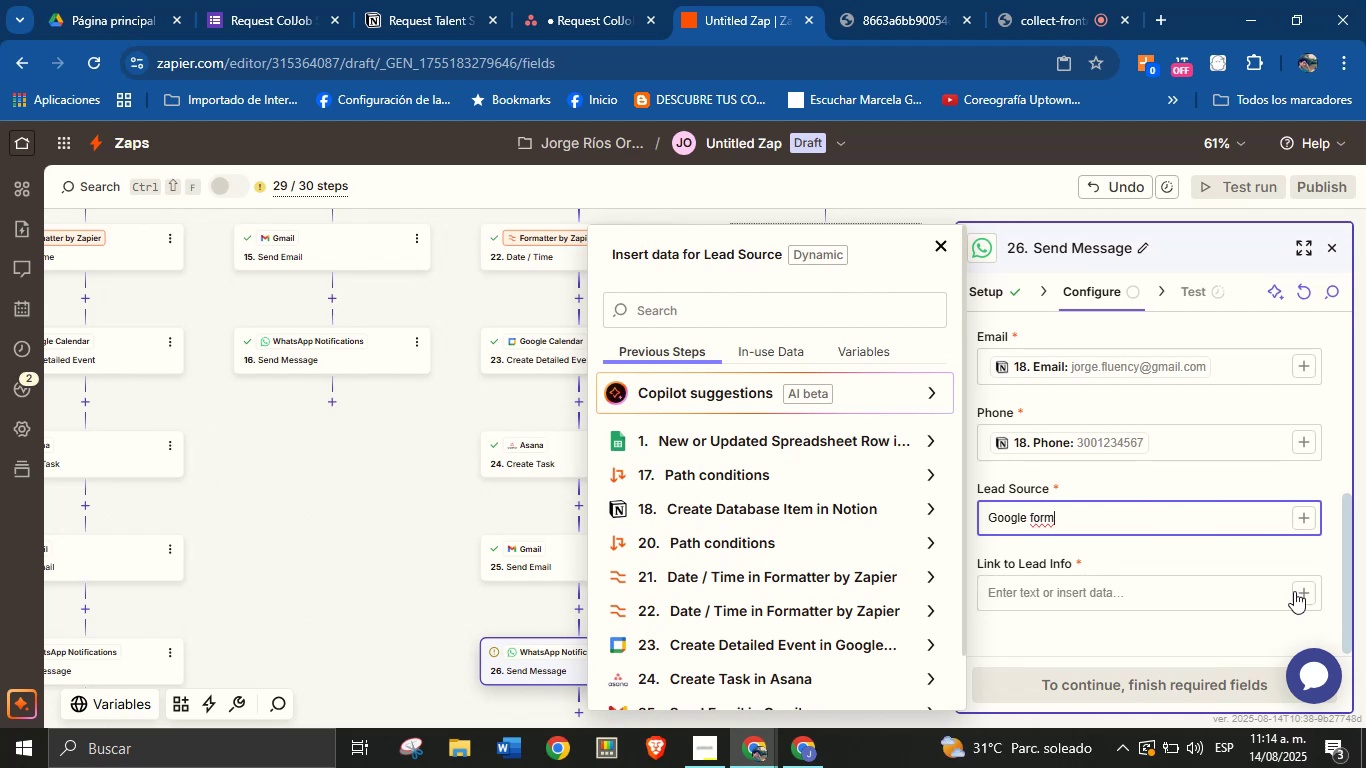 
left_click([1296, 591])
 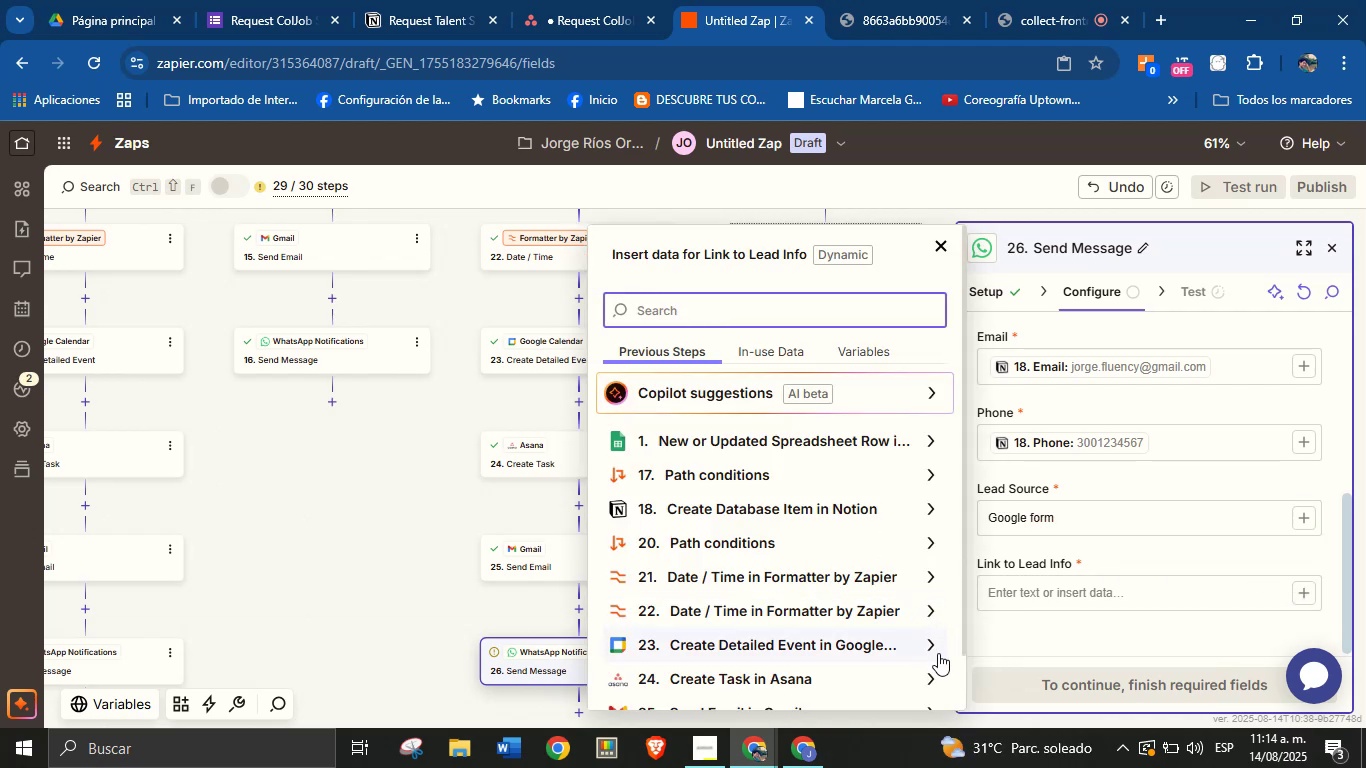 
left_click([932, 668])
 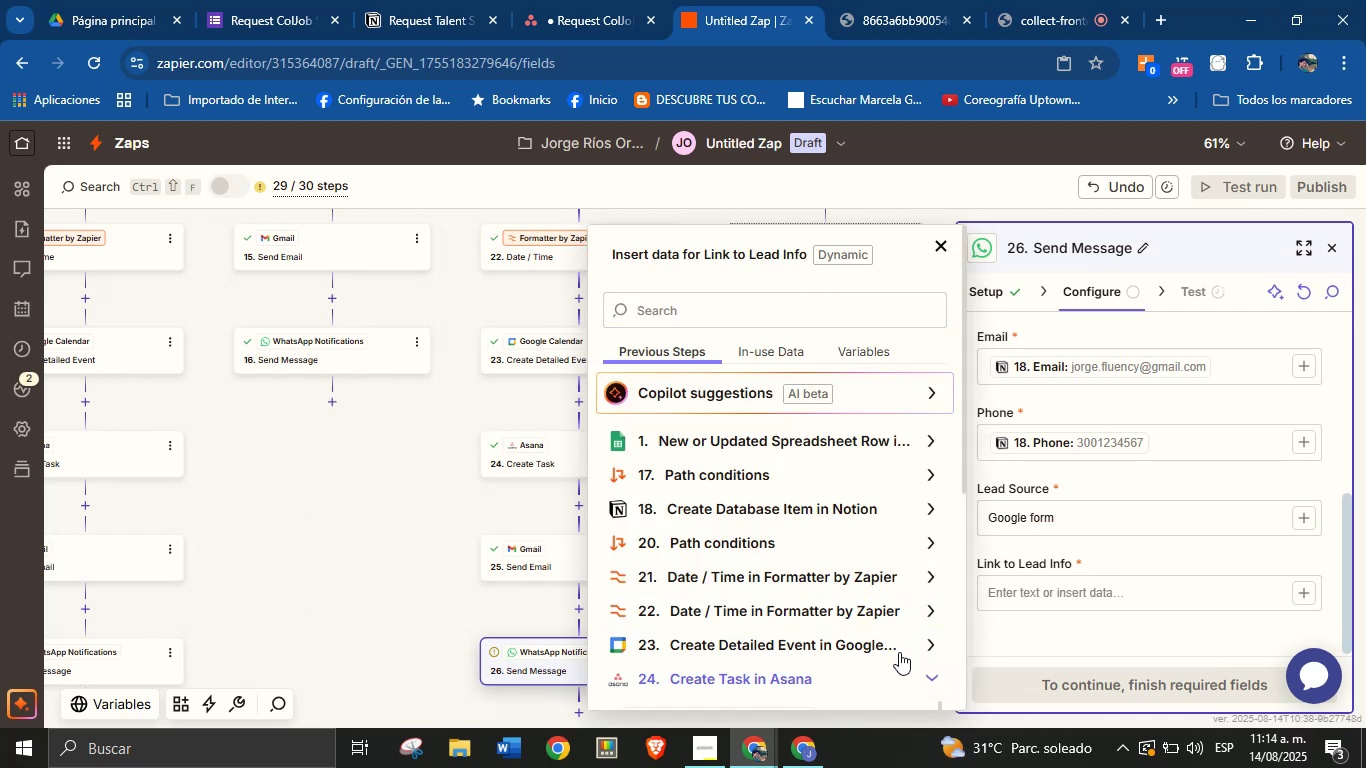 
scroll: coordinate [838, 549], scroll_direction: down, amount: 2.0
 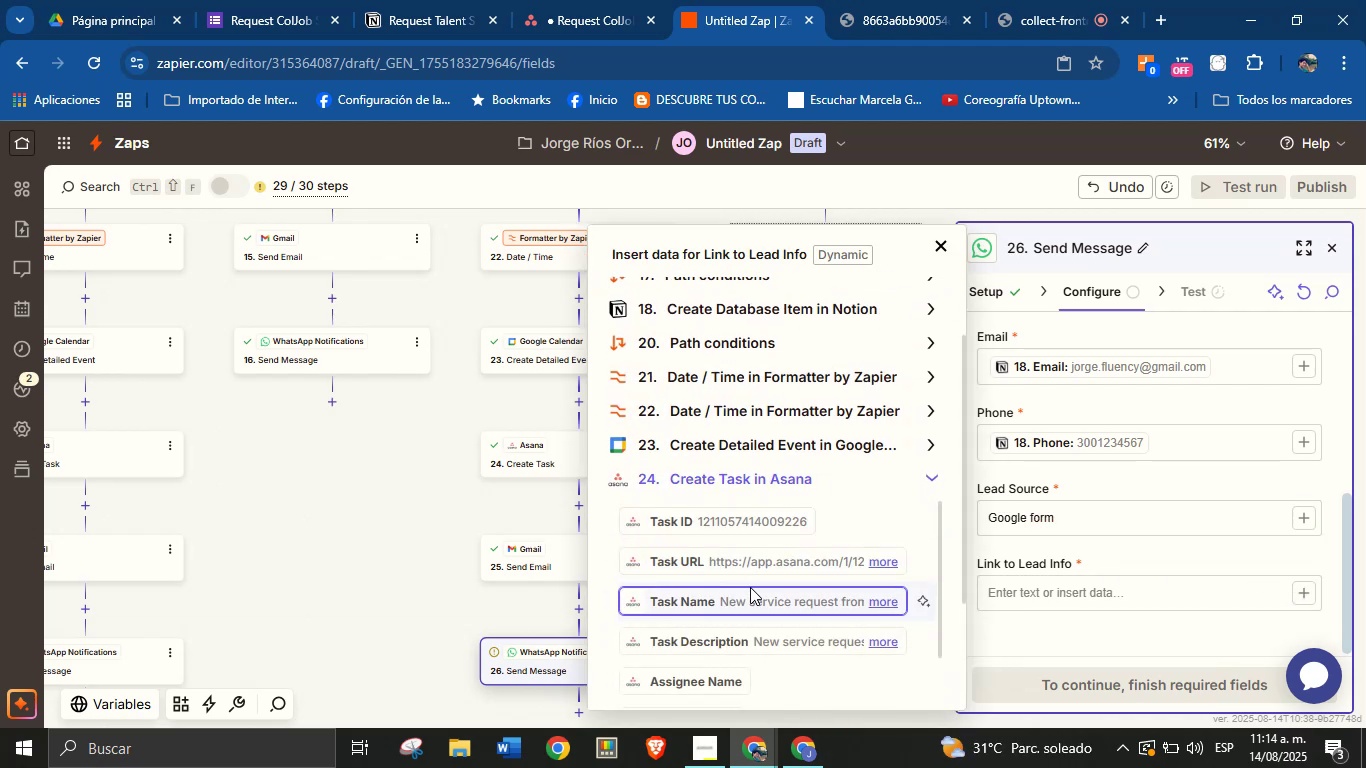 
left_click([757, 559])
 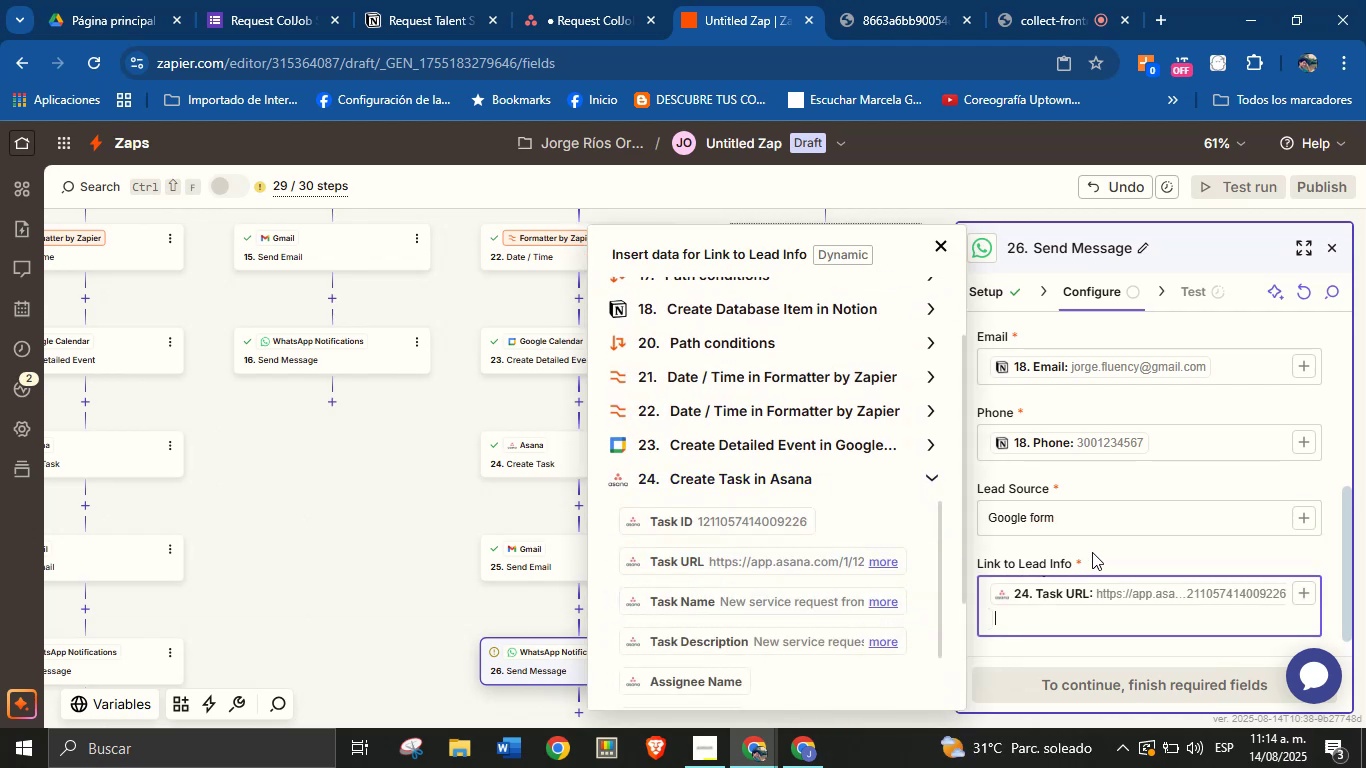 
left_click([1094, 552])
 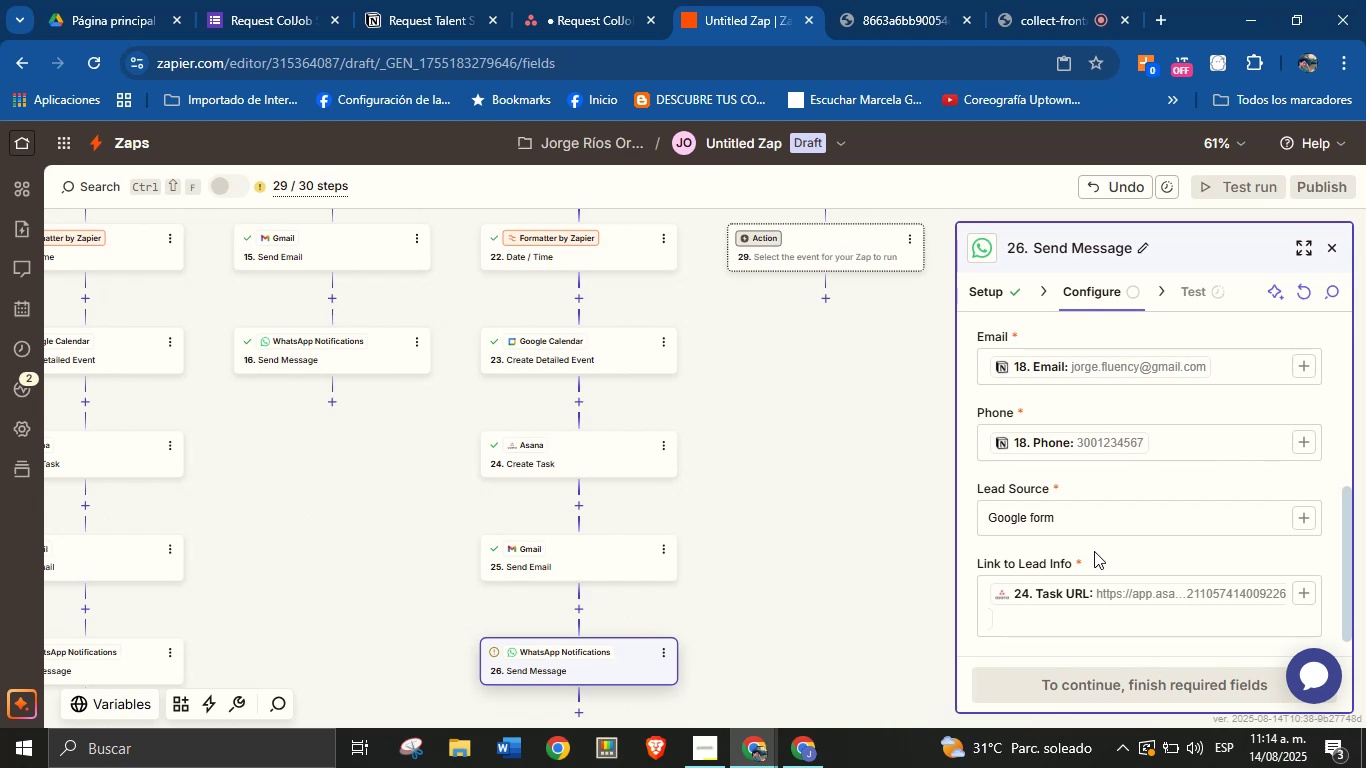 
scroll: coordinate [1111, 509], scroll_direction: down, amount: 2.0
 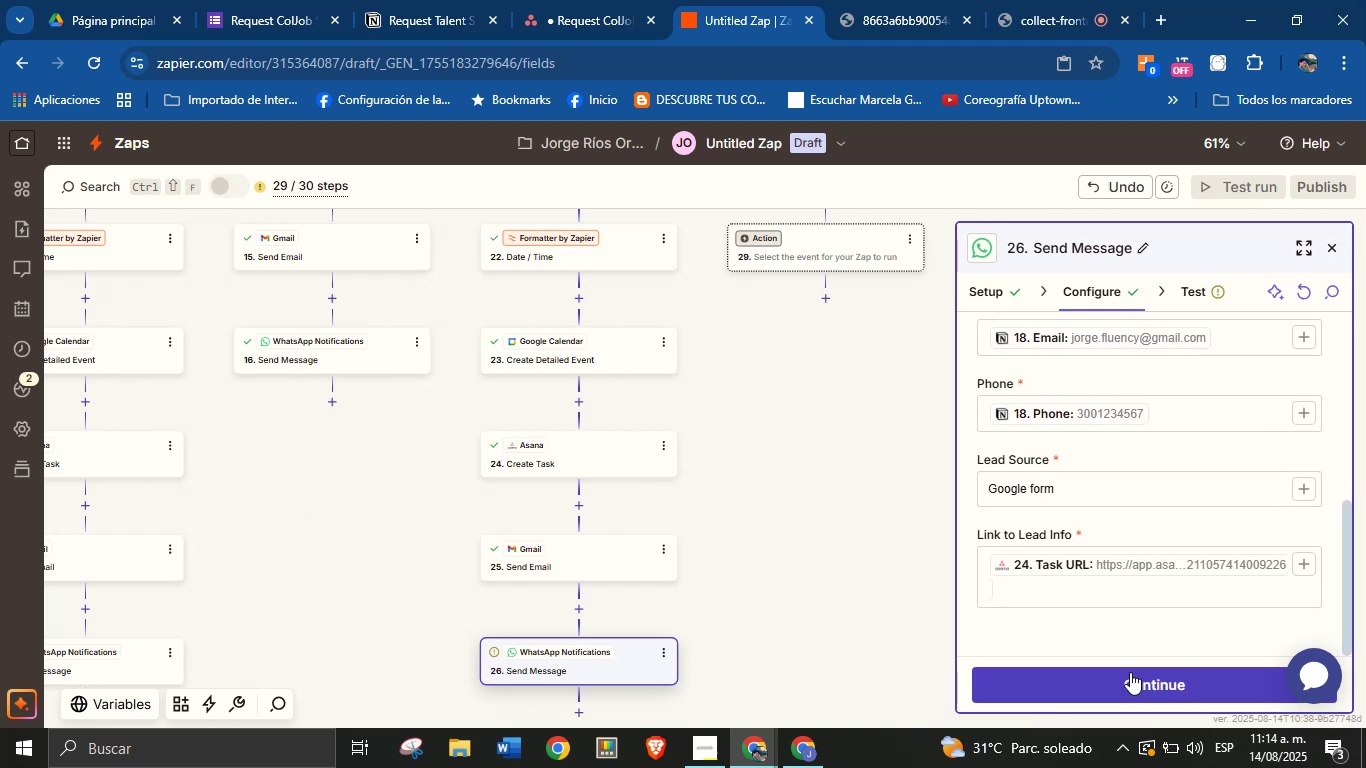 
left_click([1136, 683])
 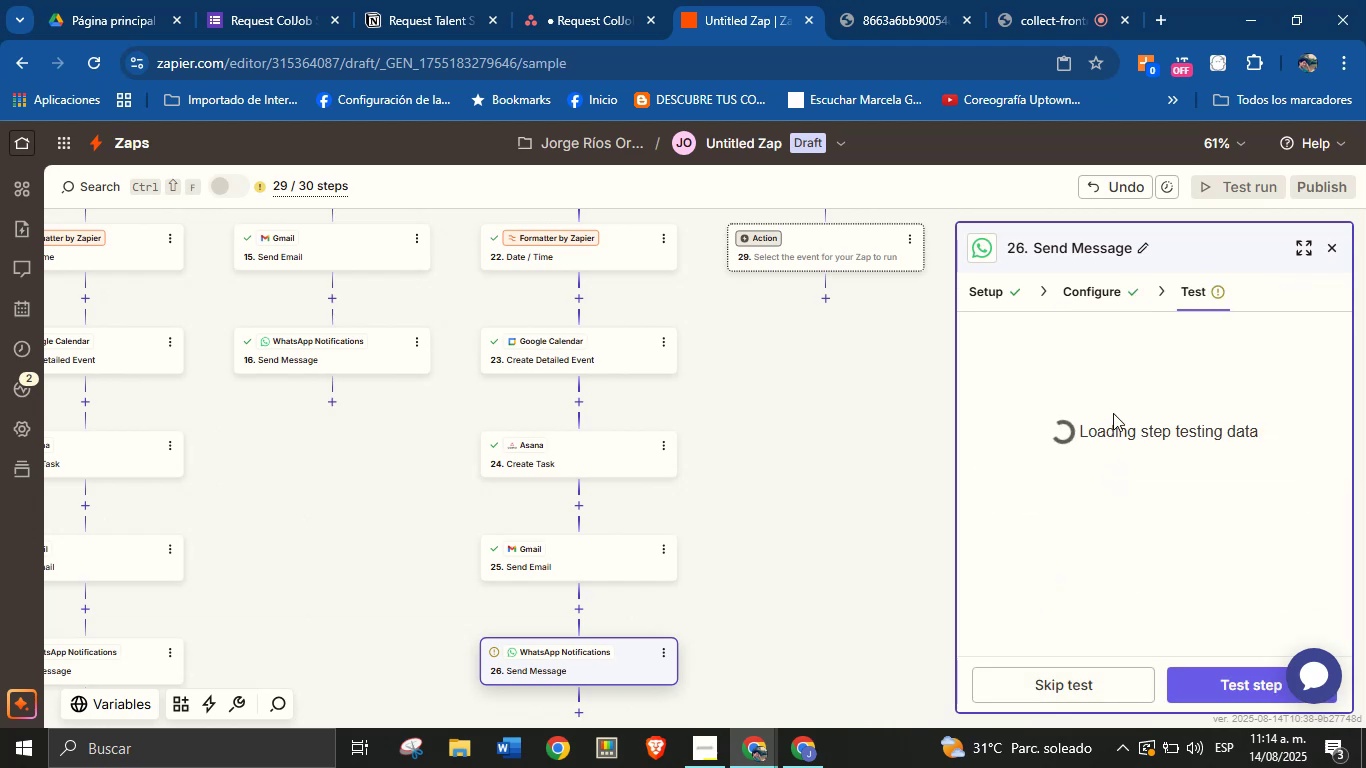 
scroll: coordinate [1172, 528], scroll_direction: down, amount: 9.0
 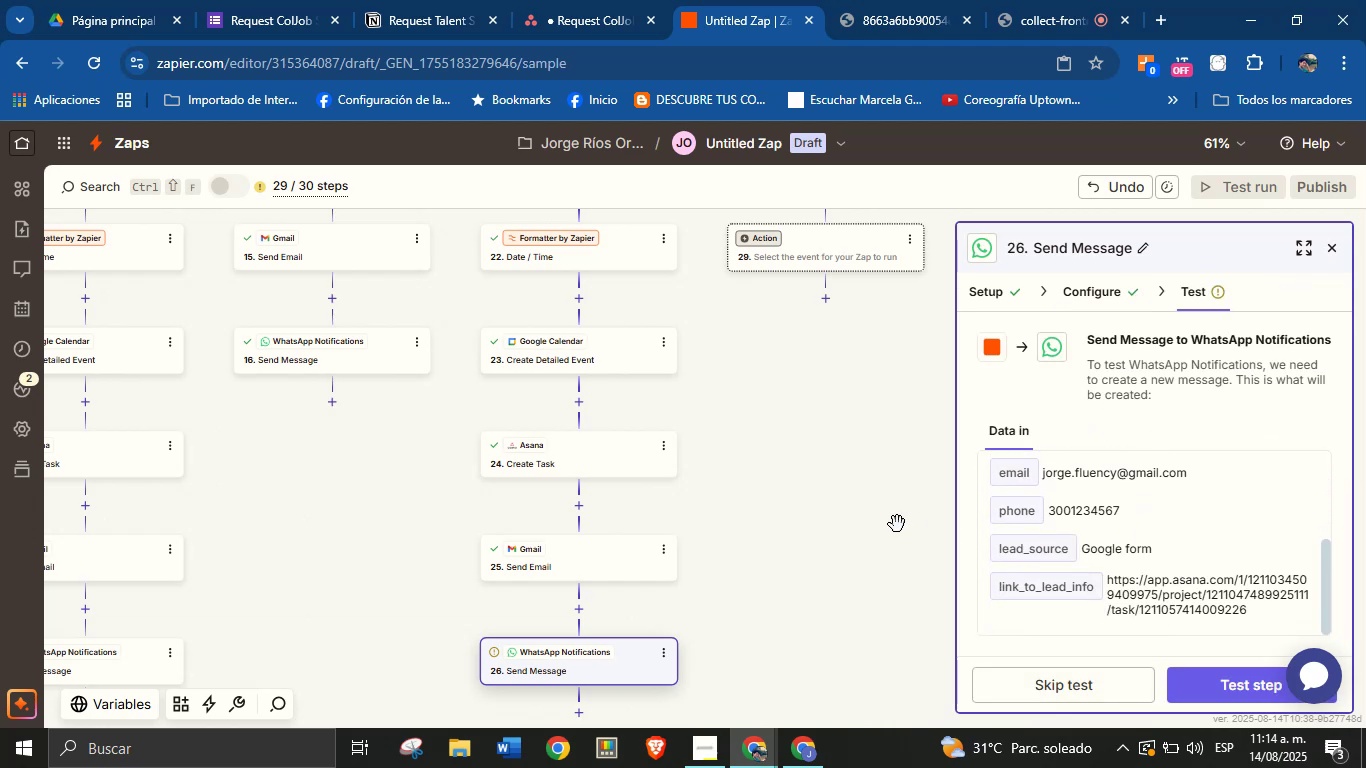 
left_click_drag(start_coordinate=[886, 557], to_coordinate=[861, 436])
 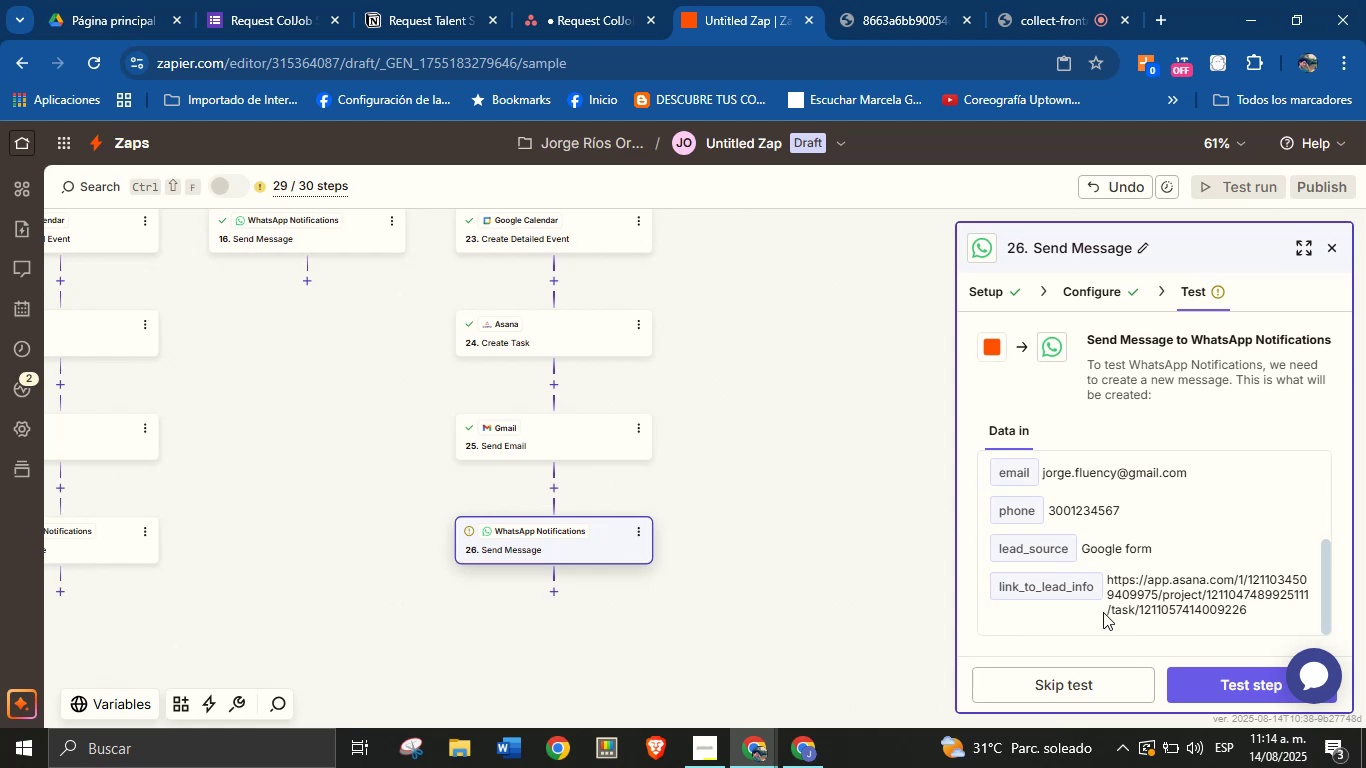 
left_click([1182, 672])
 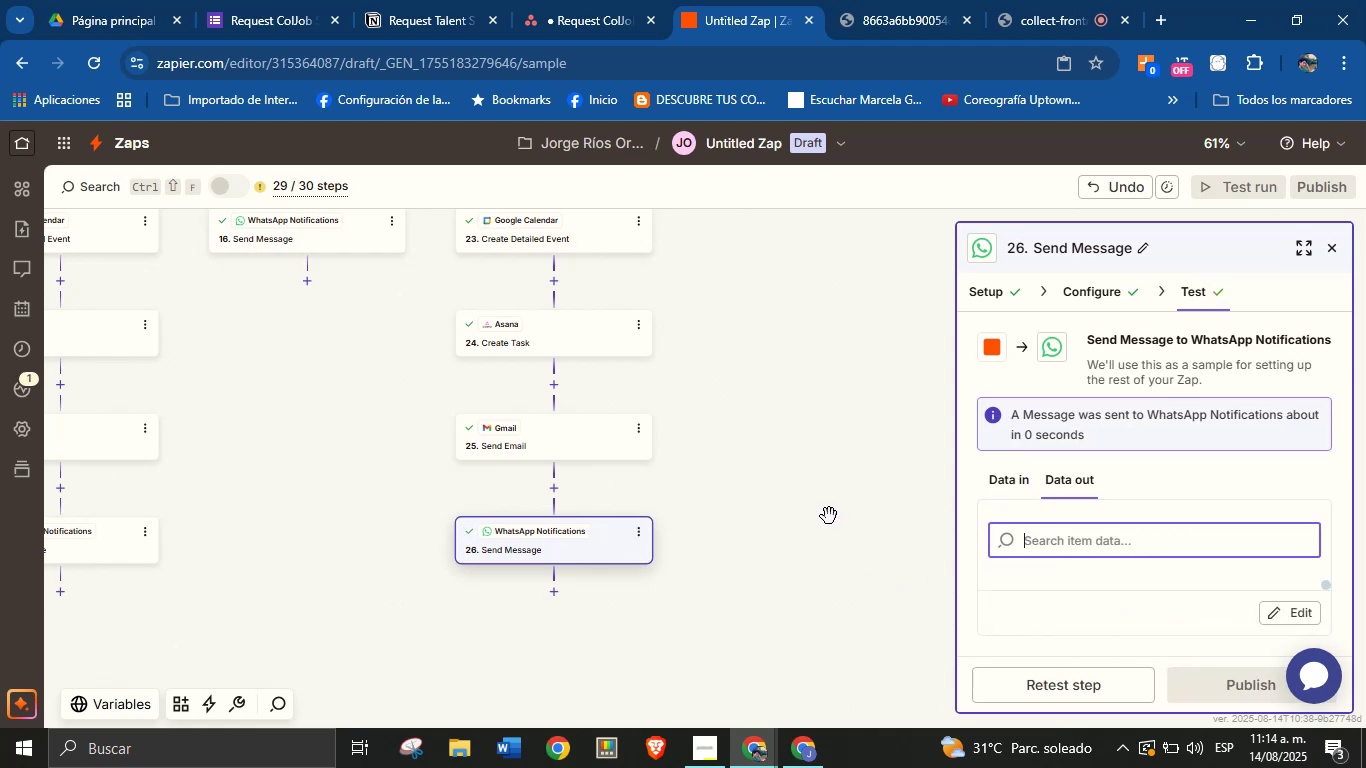 
left_click_drag(start_coordinate=[823, 429], to_coordinate=[677, 538])
 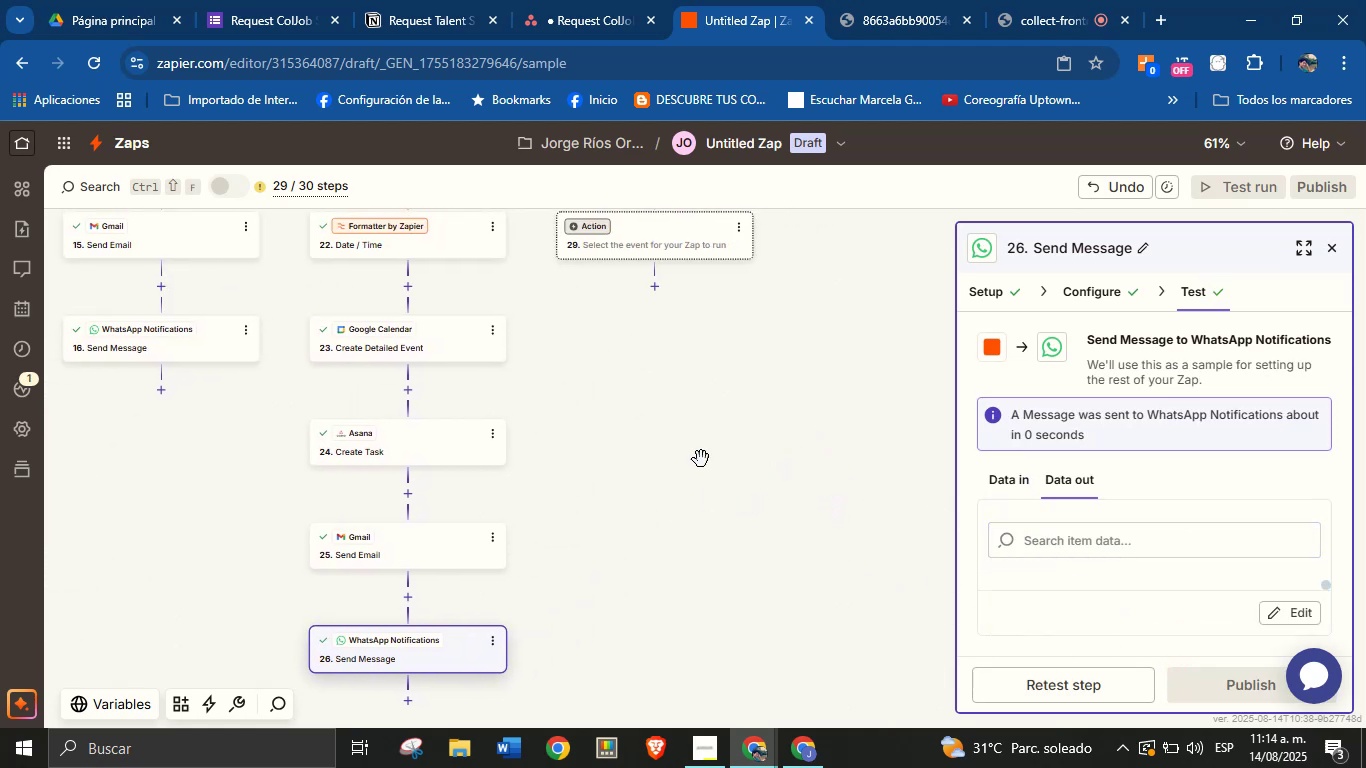 
left_click_drag(start_coordinate=[717, 391], to_coordinate=[692, 512])
 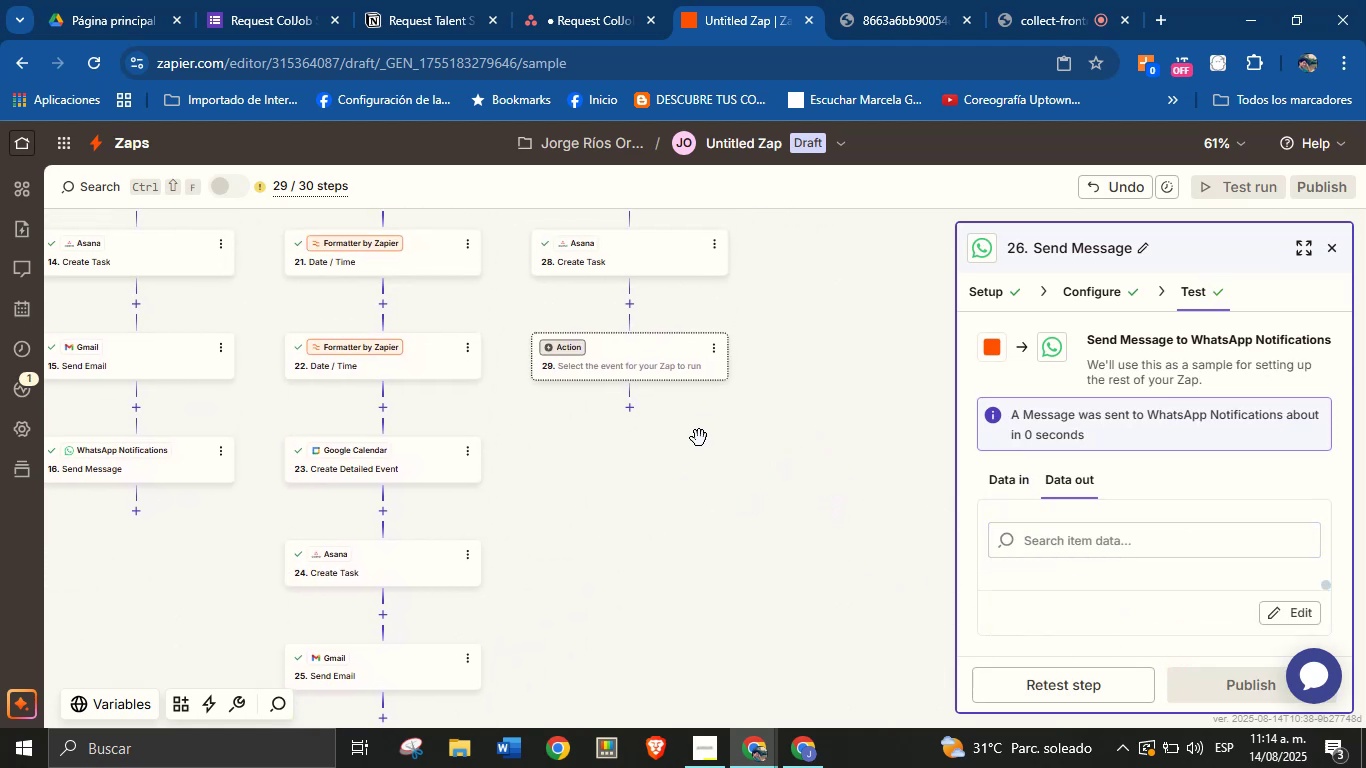 
left_click_drag(start_coordinate=[774, 423], to_coordinate=[751, 504])
 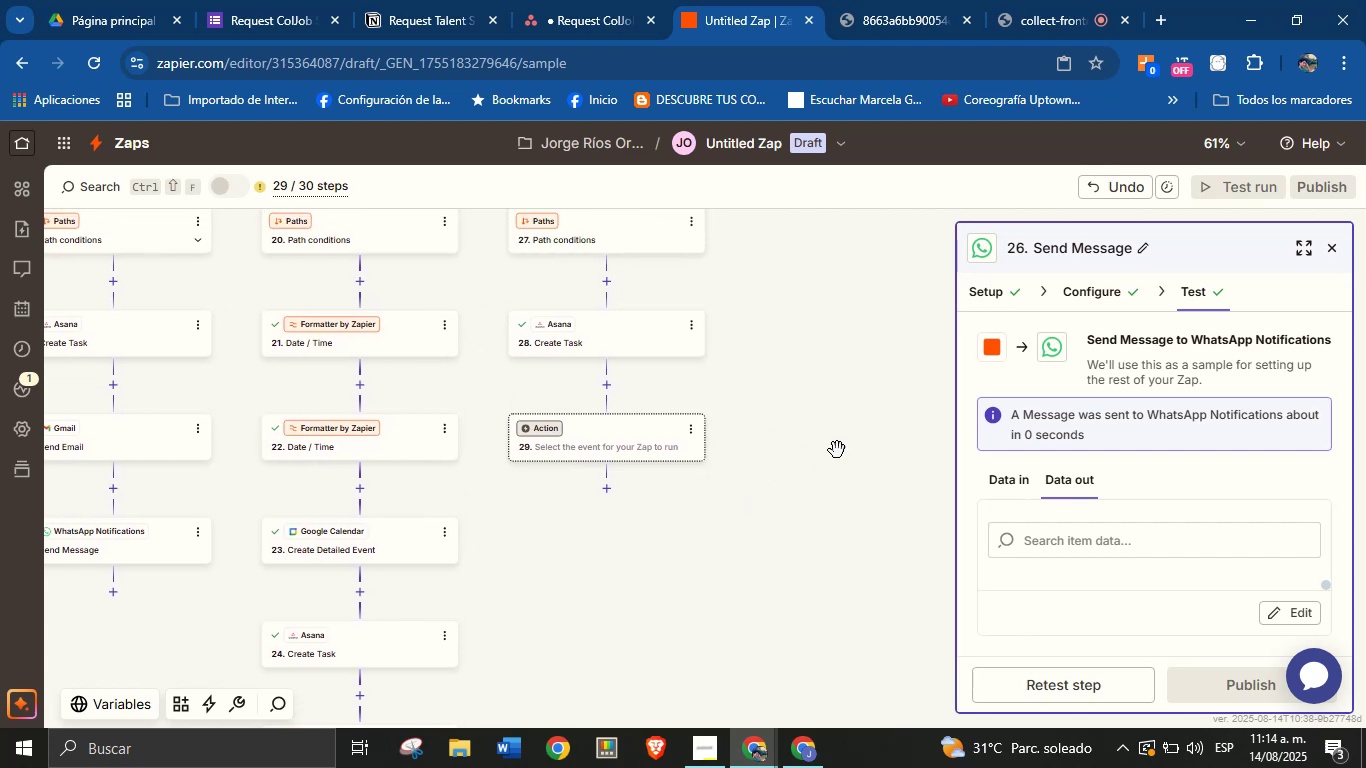 
left_click_drag(start_coordinate=[885, 411], to_coordinate=[848, 463])
 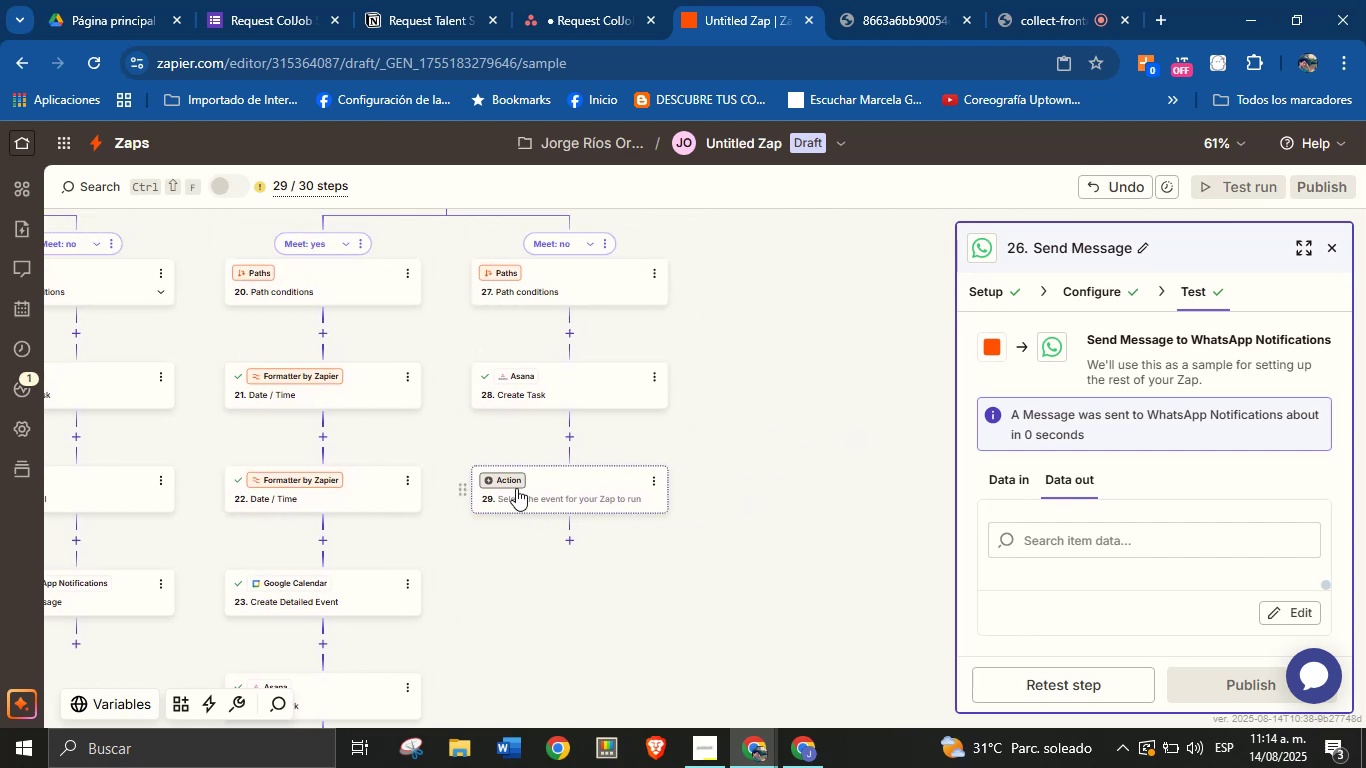 
left_click([509, 475])
 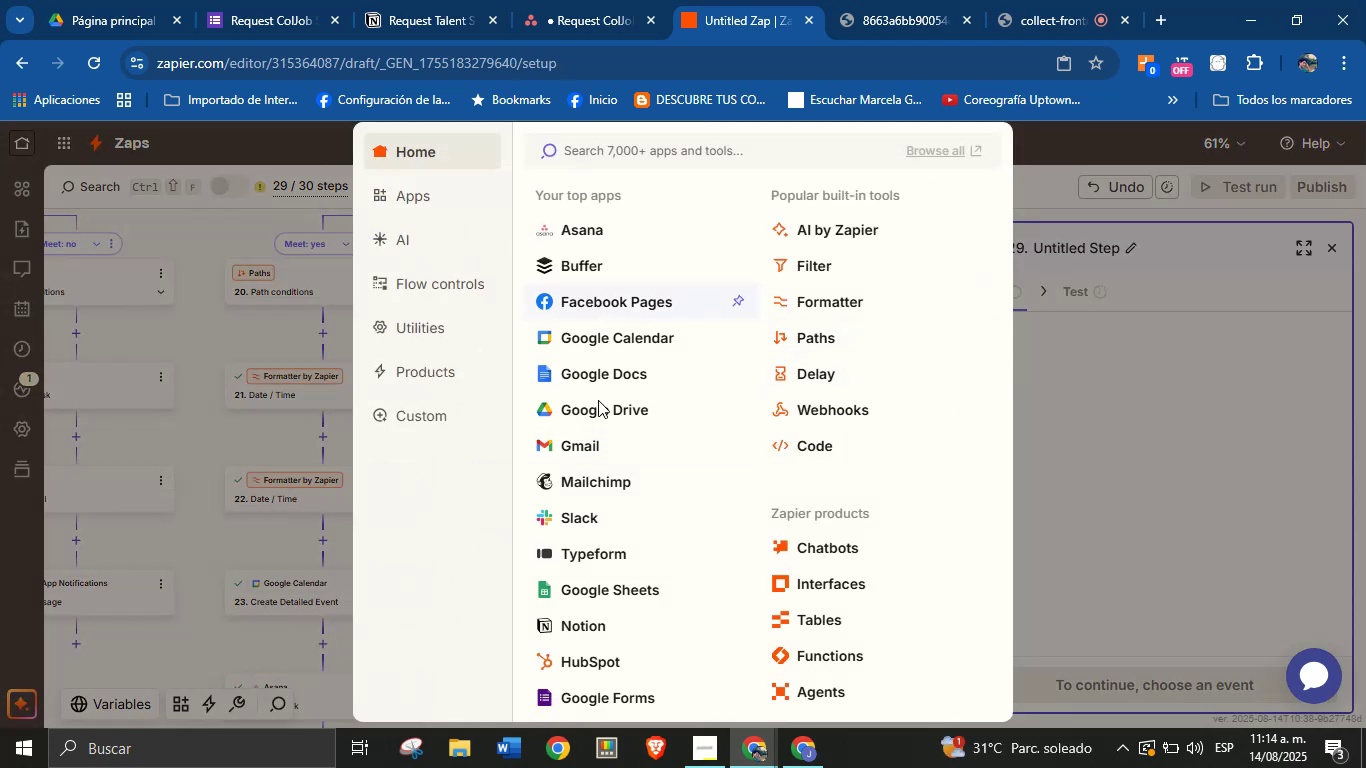 
left_click([572, 453])
 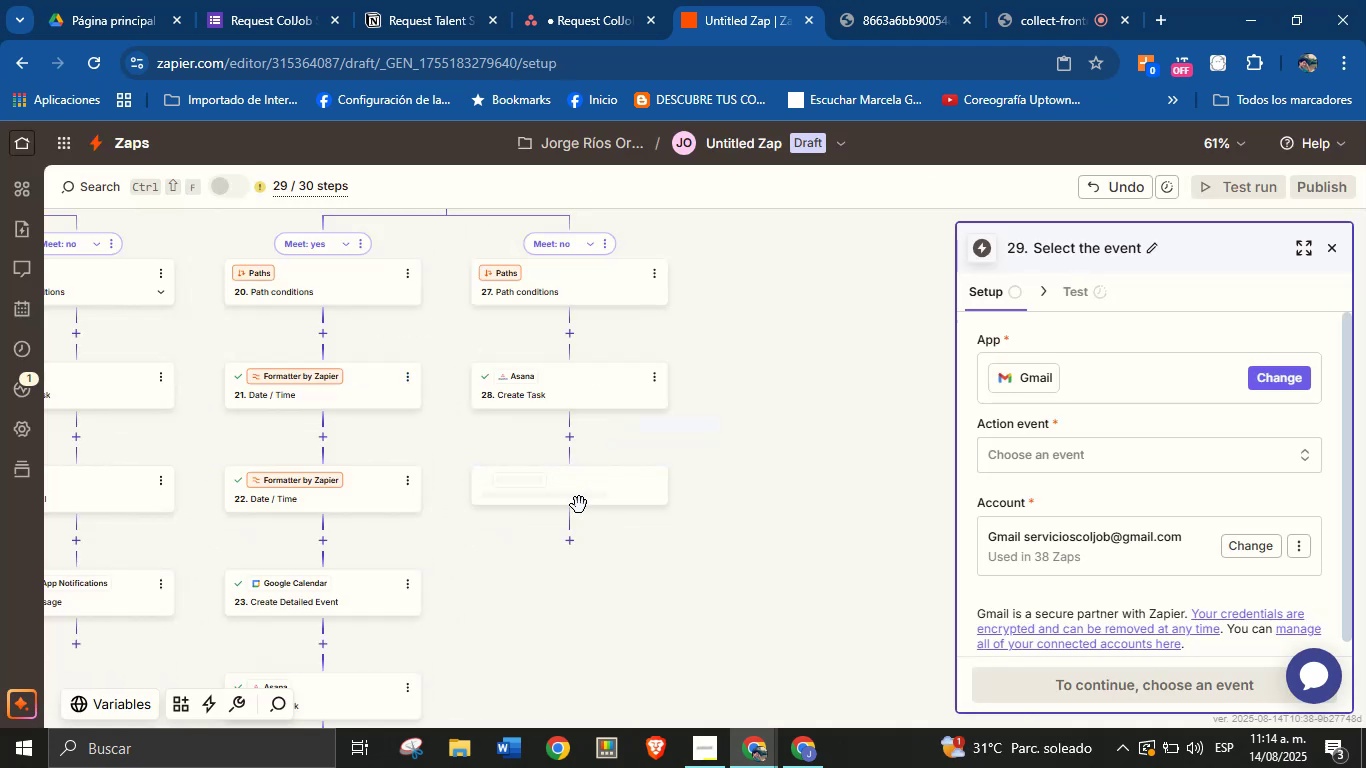 
left_click_drag(start_coordinate=[487, 611], to_coordinate=[681, 500])
 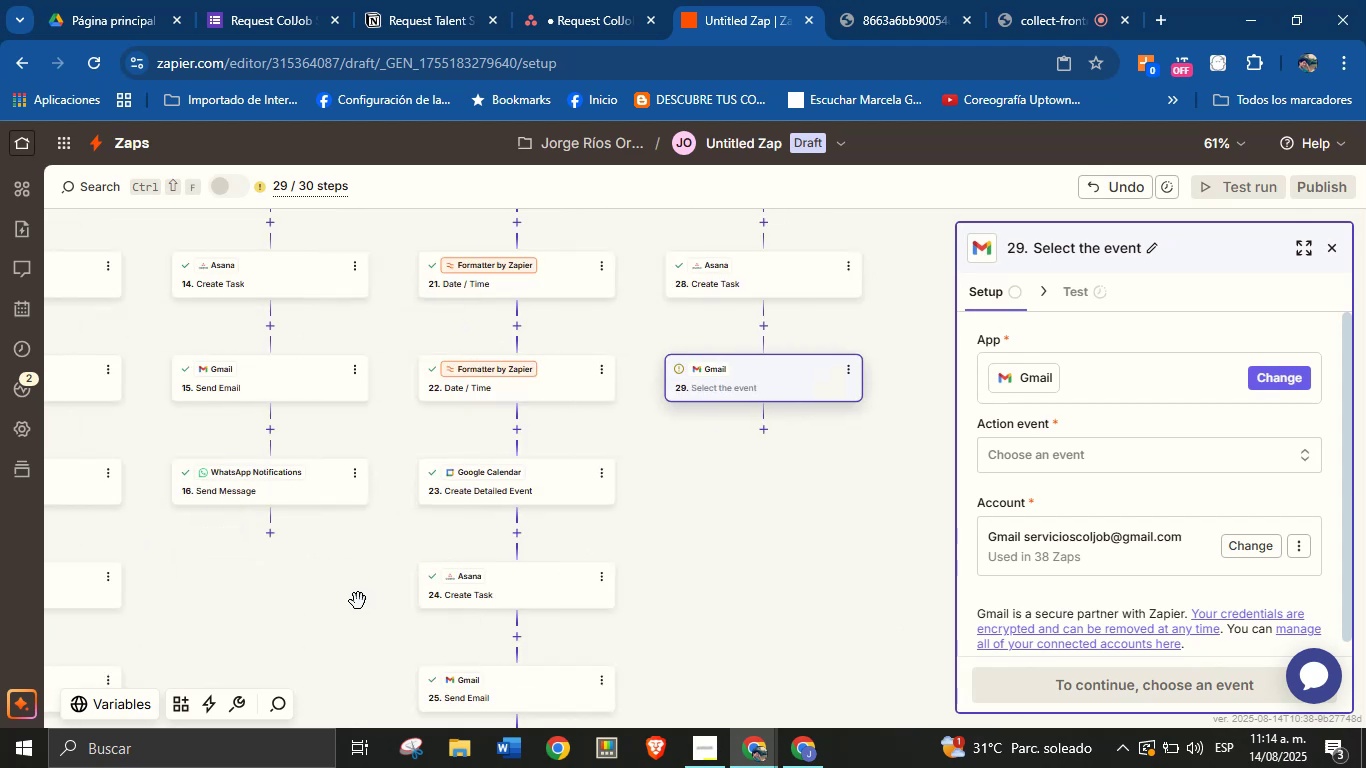 
left_click_drag(start_coordinate=[358, 601], to_coordinate=[471, 627])
 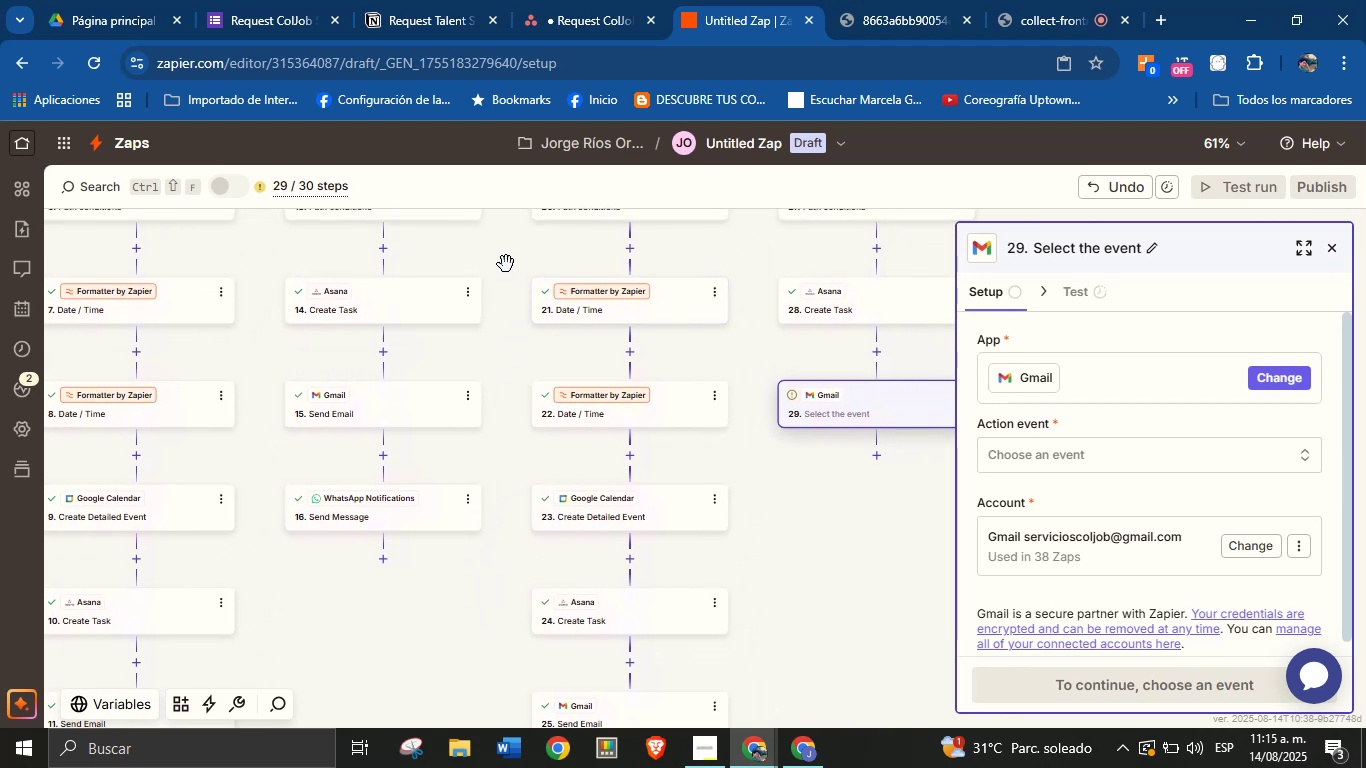 
left_click_drag(start_coordinate=[506, 245], to_coordinate=[377, 326])
 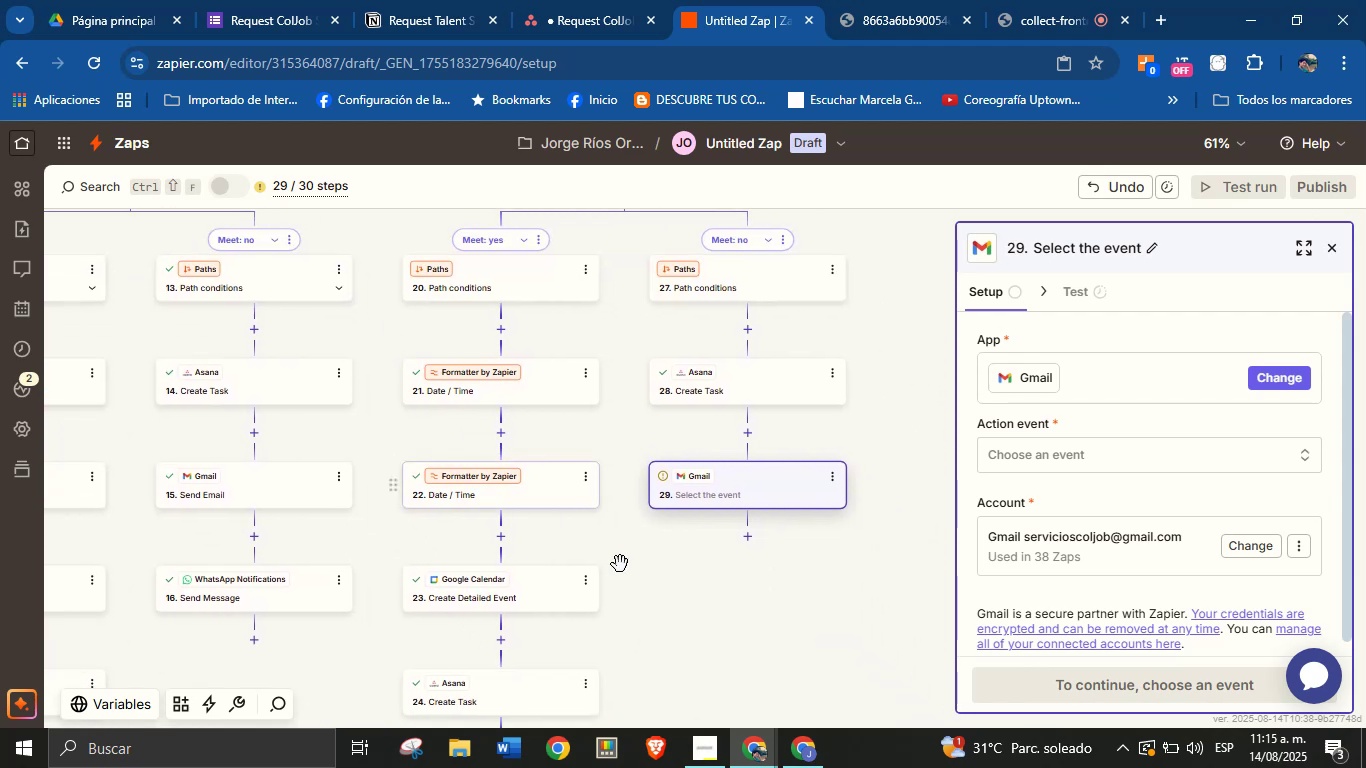 
left_click_drag(start_coordinate=[673, 583], to_coordinate=[628, 543])
 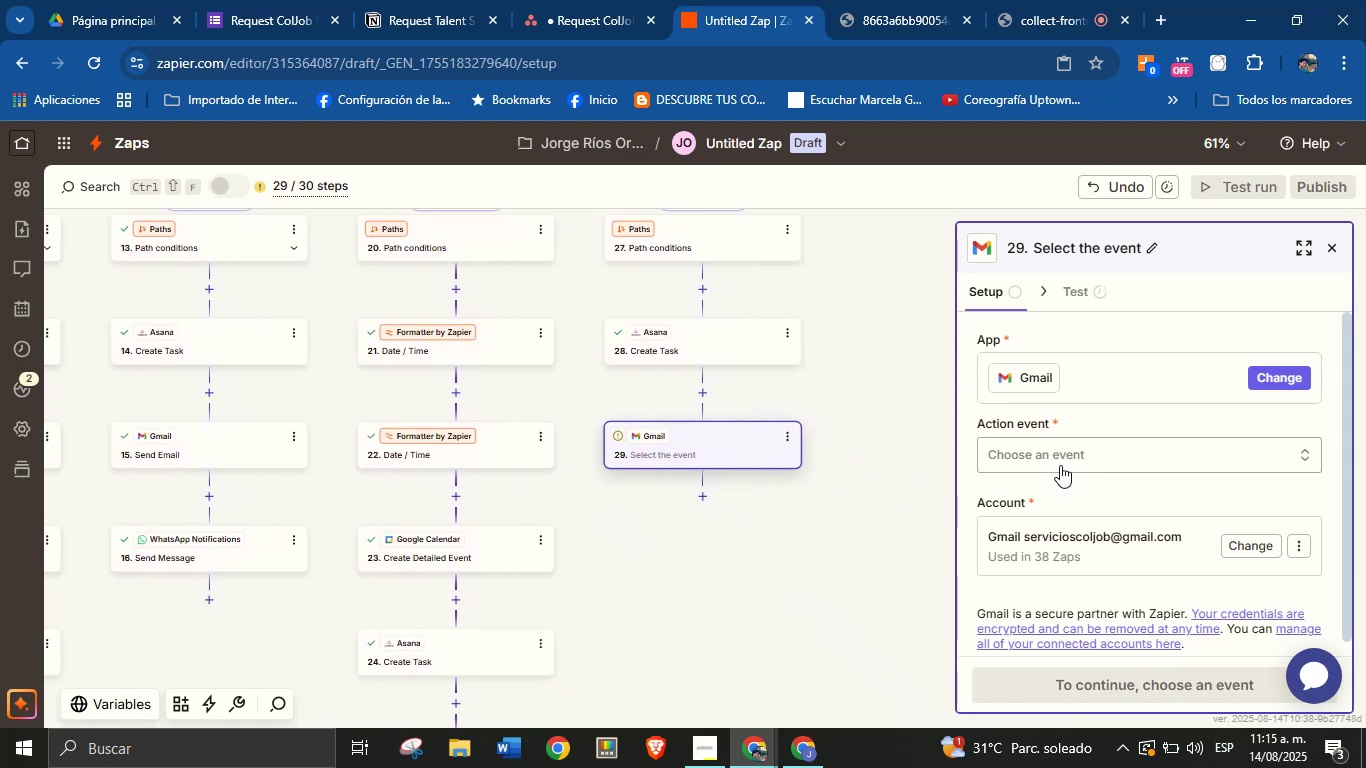 
left_click([1064, 457])
 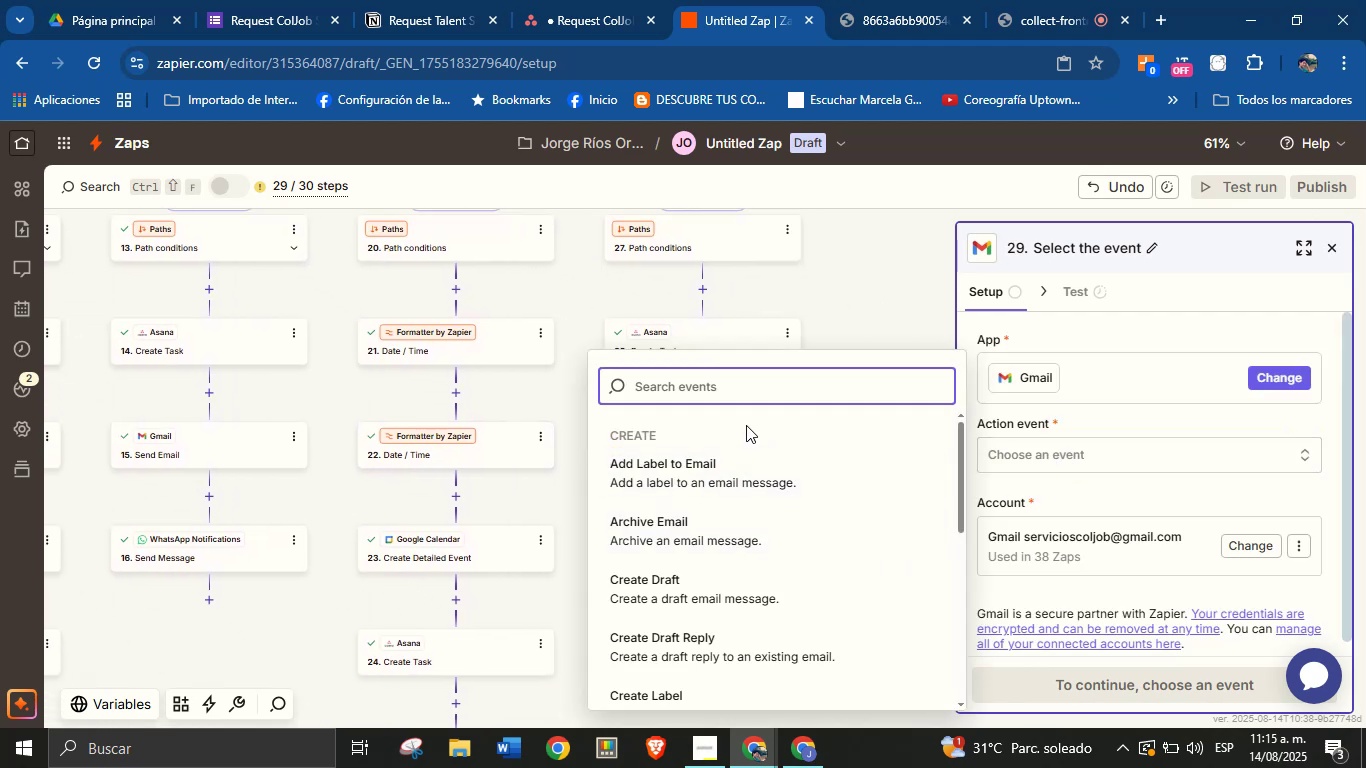 
type(send)
 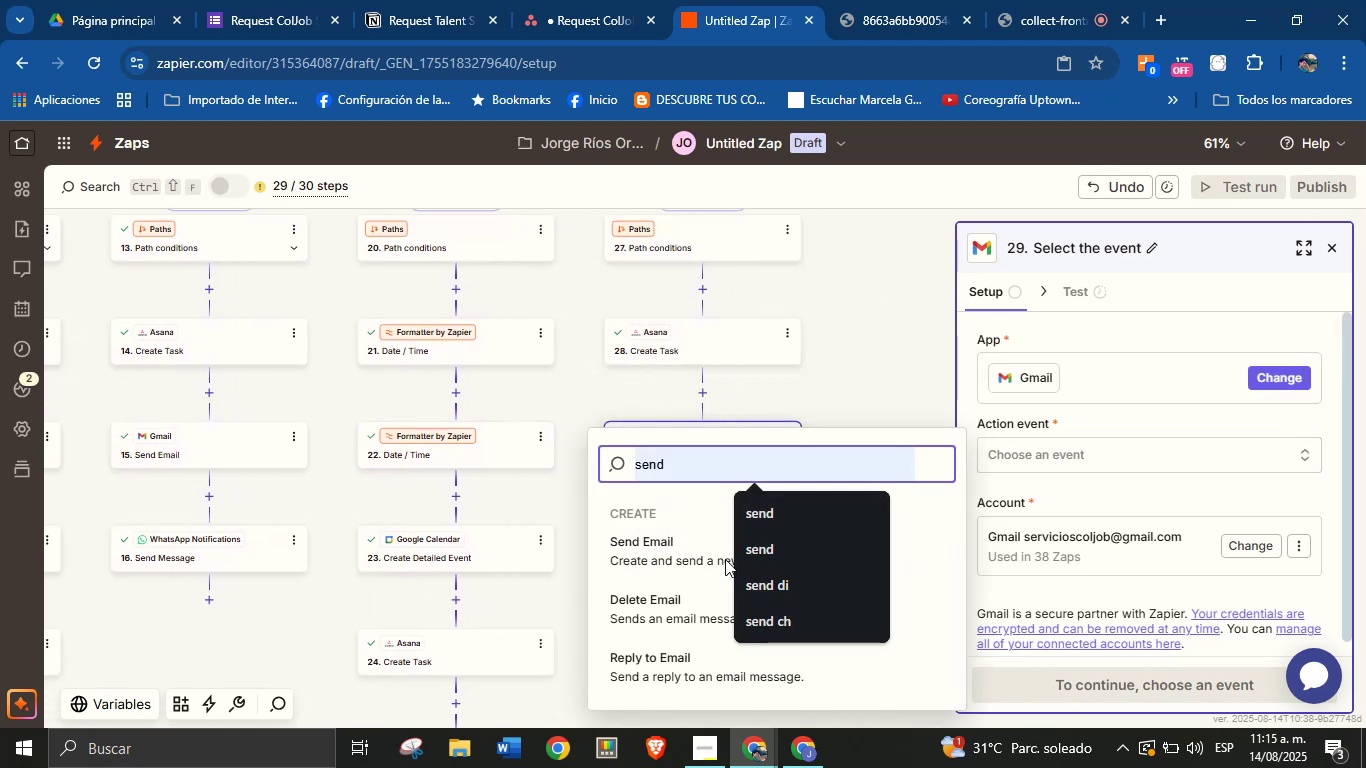 
left_click([670, 553])
 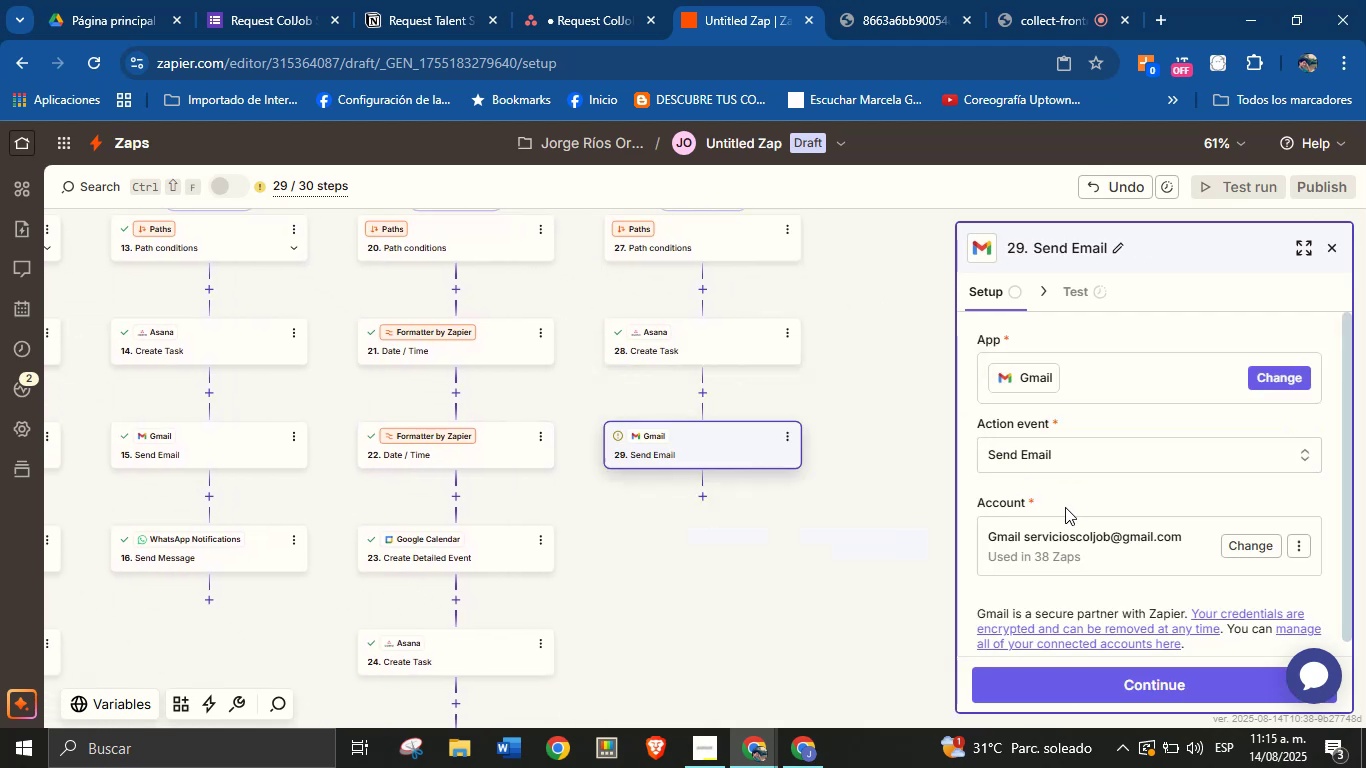 
scroll: coordinate [1081, 476], scroll_direction: down, amount: 3.0
 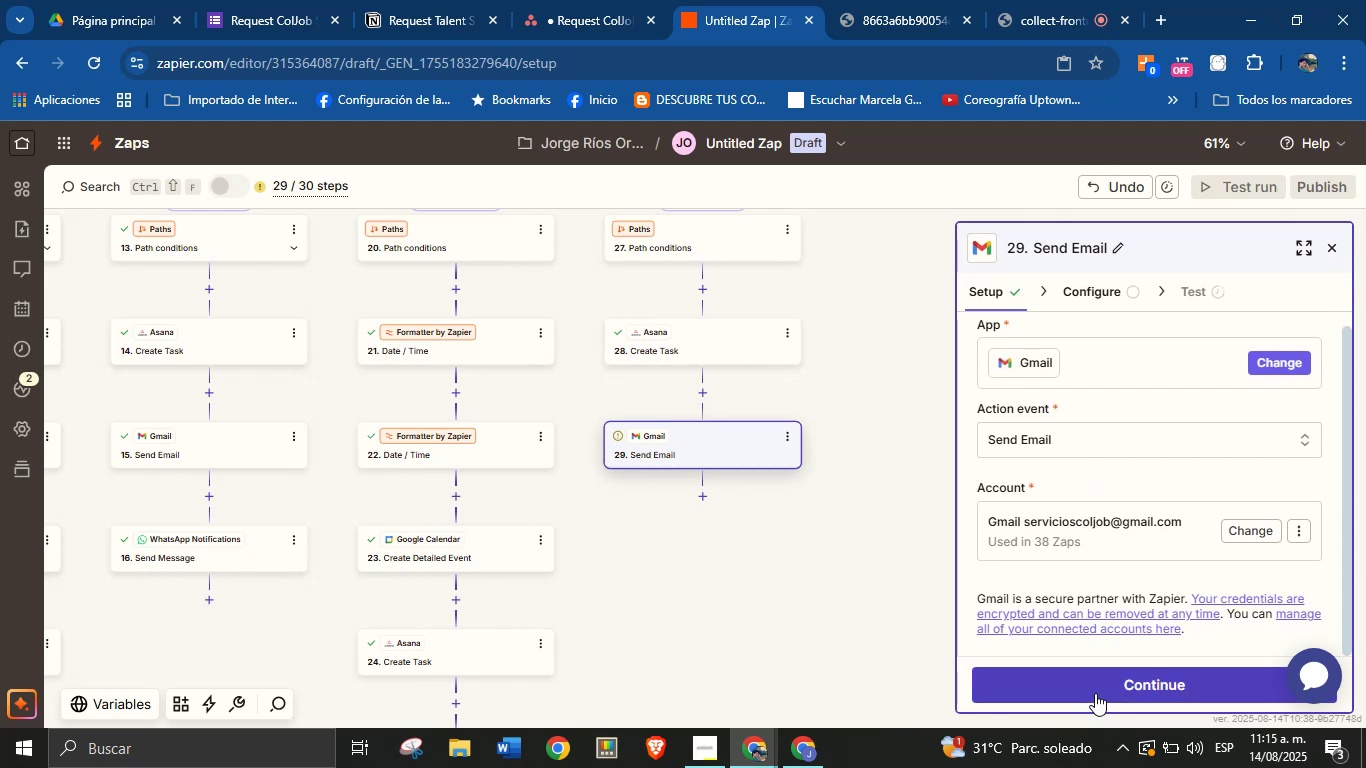 
left_click([1095, 686])
 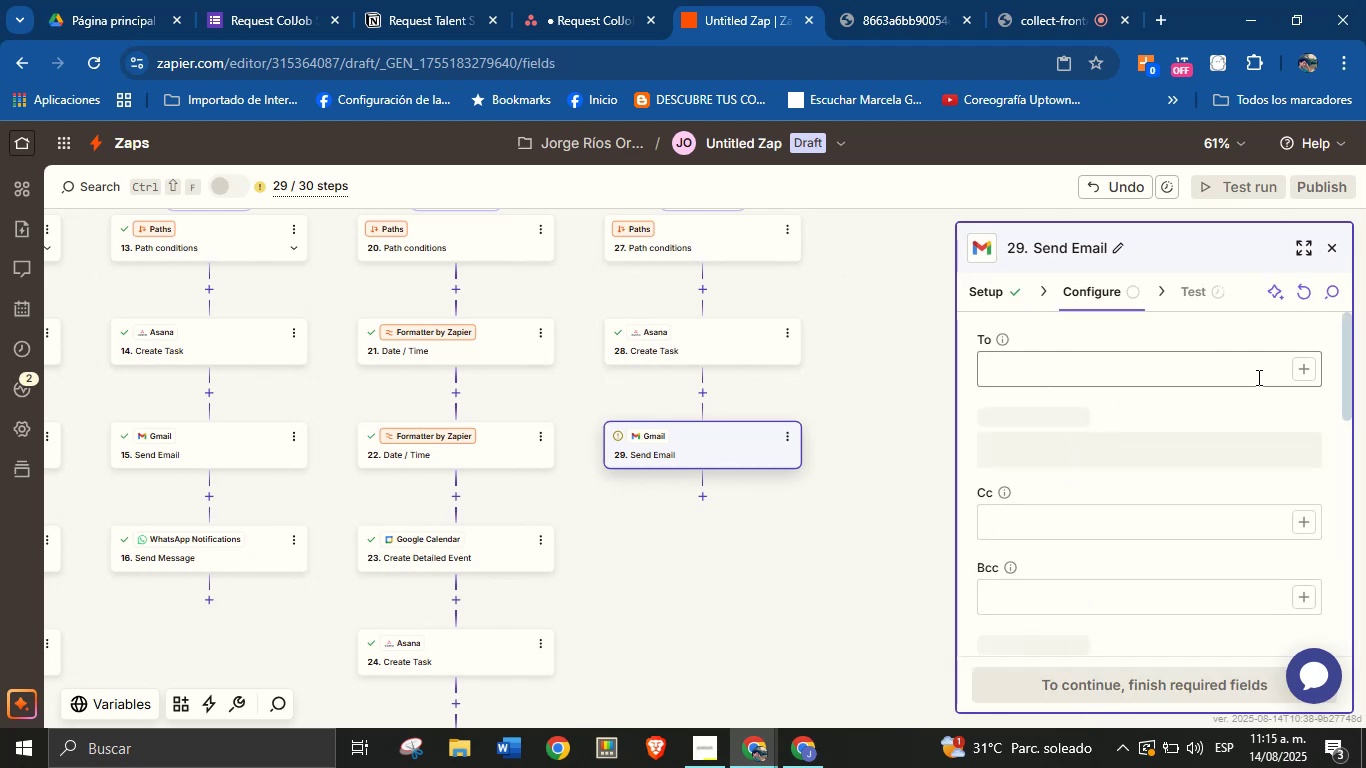 
left_click([1307, 368])
 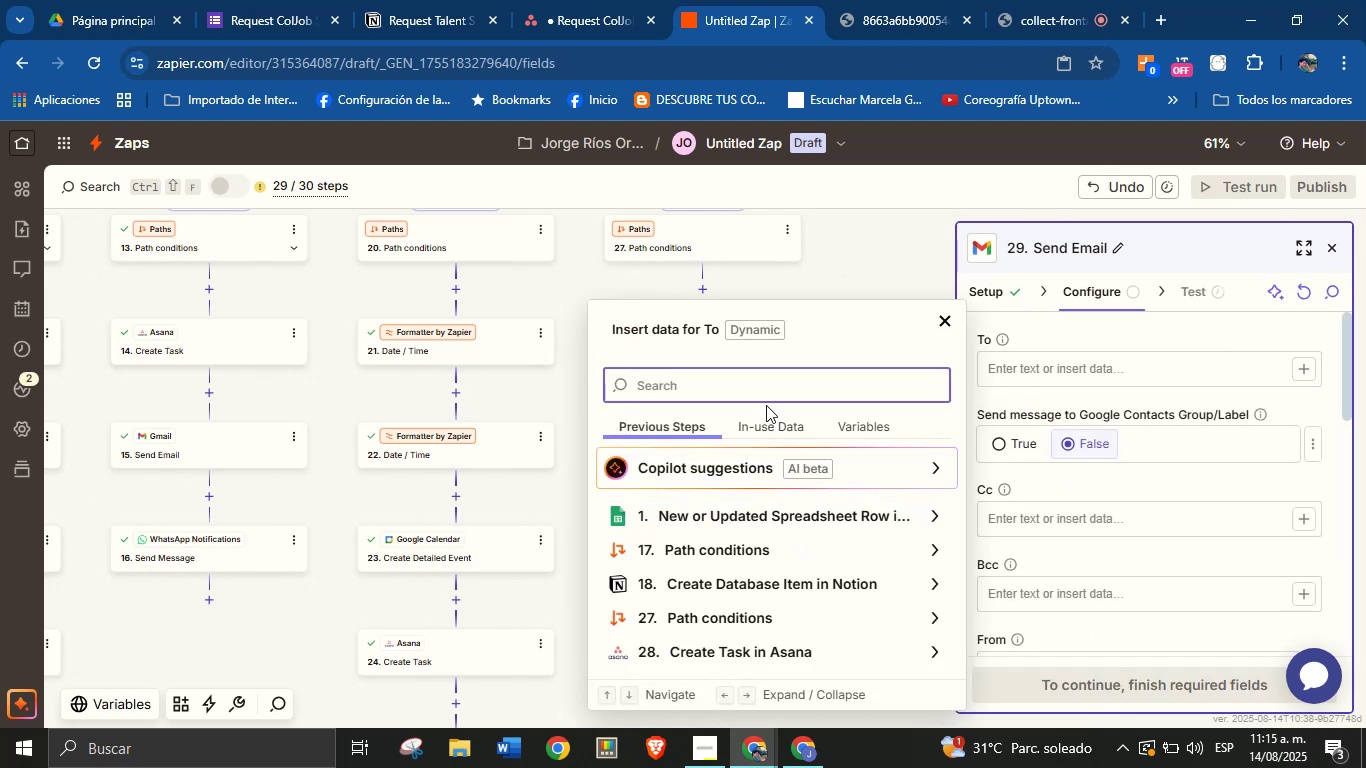 
type(ea)
key(Backspace)
type(mail)
 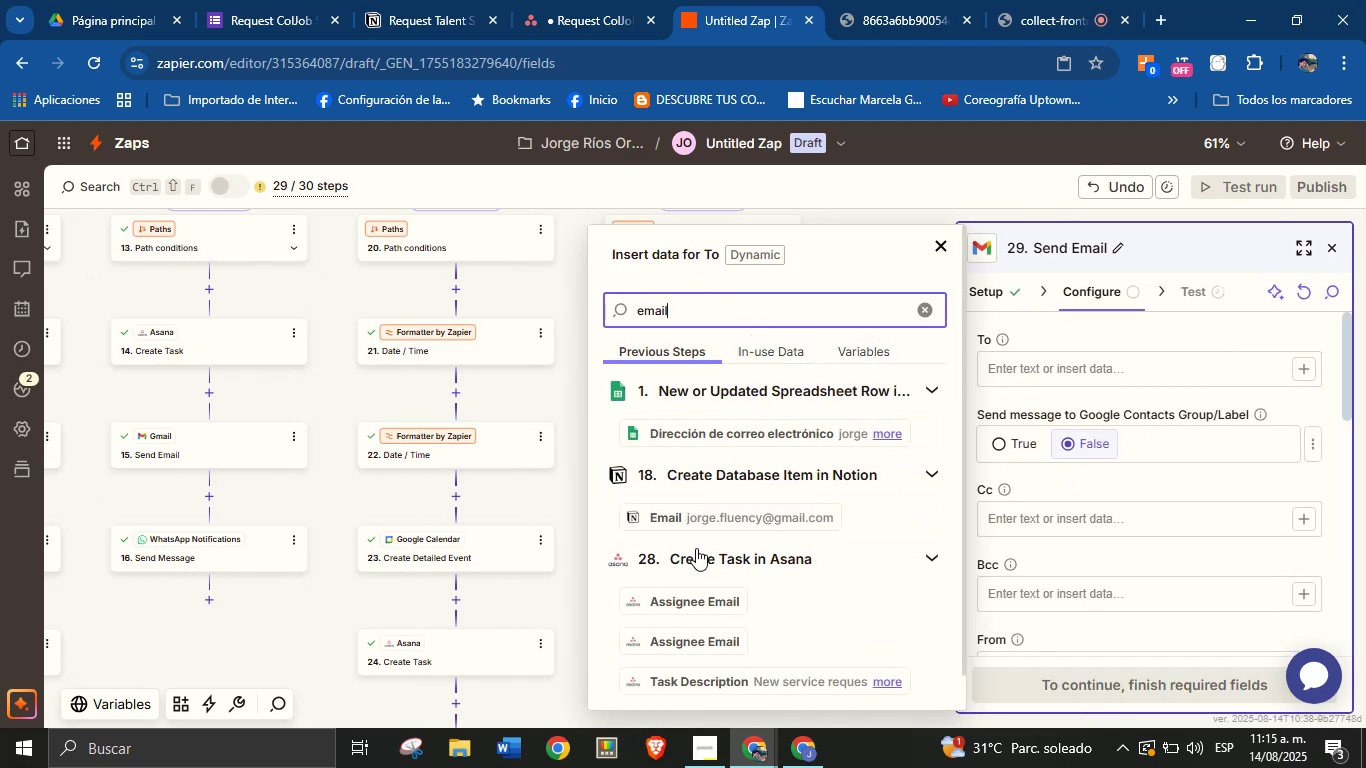 
left_click([721, 525])
 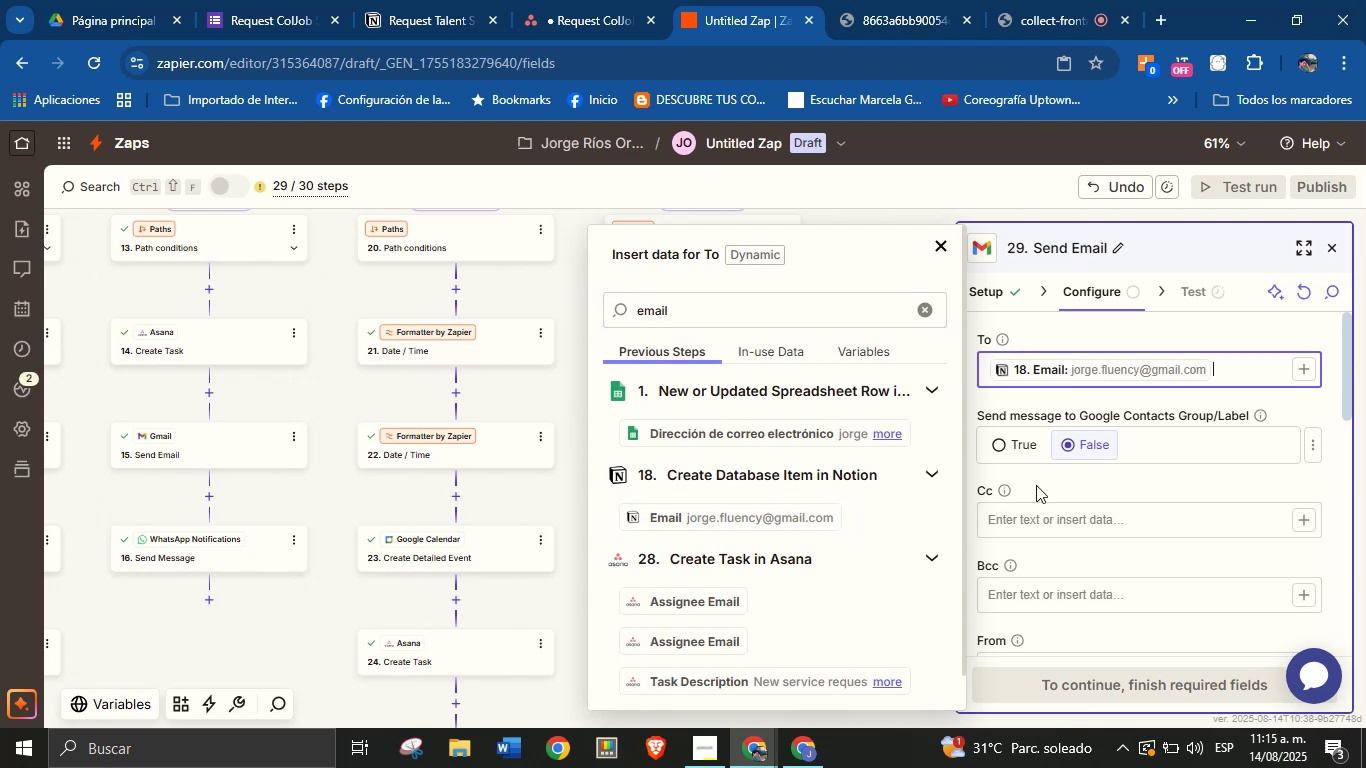 
left_click([1052, 480])
 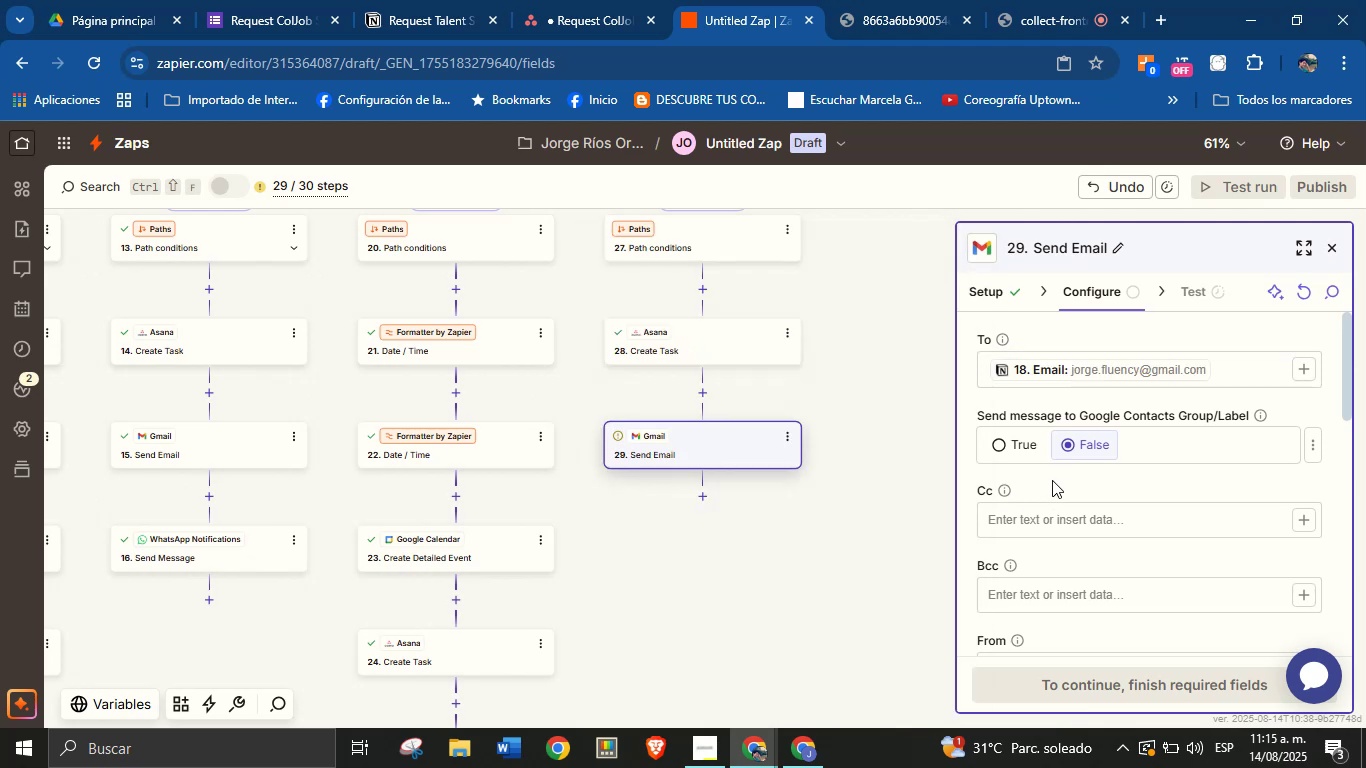 
scroll: coordinate [1053, 480], scroll_direction: down, amount: 2.0
 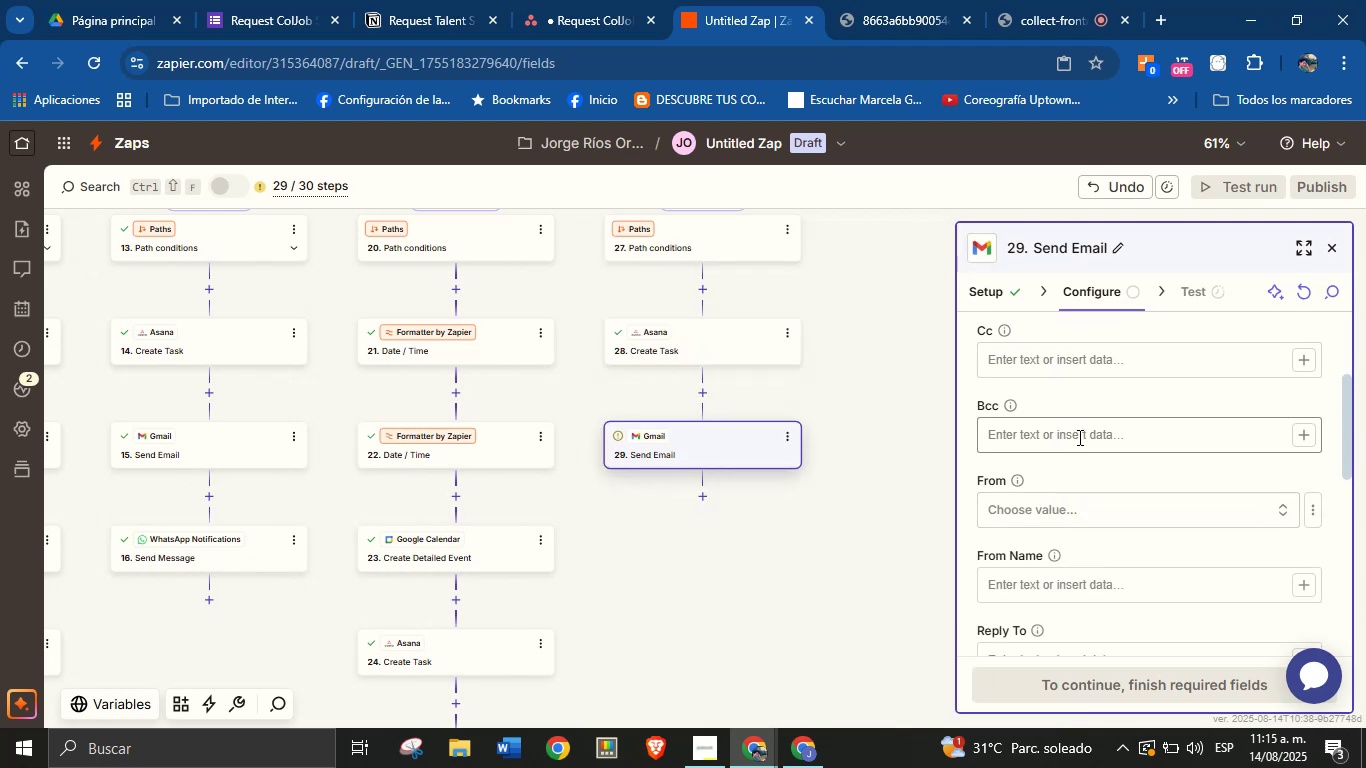 
left_click([1077, 503])
 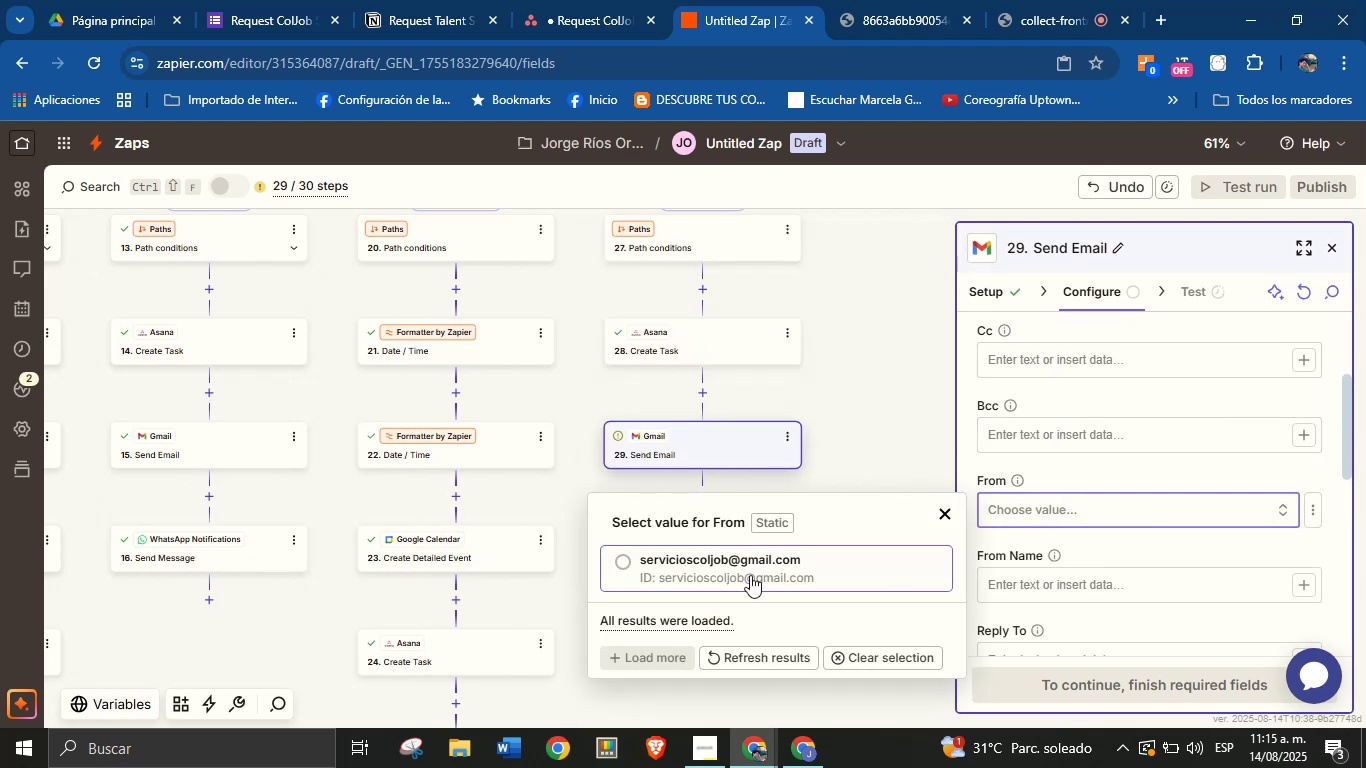 
left_click([723, 571])
 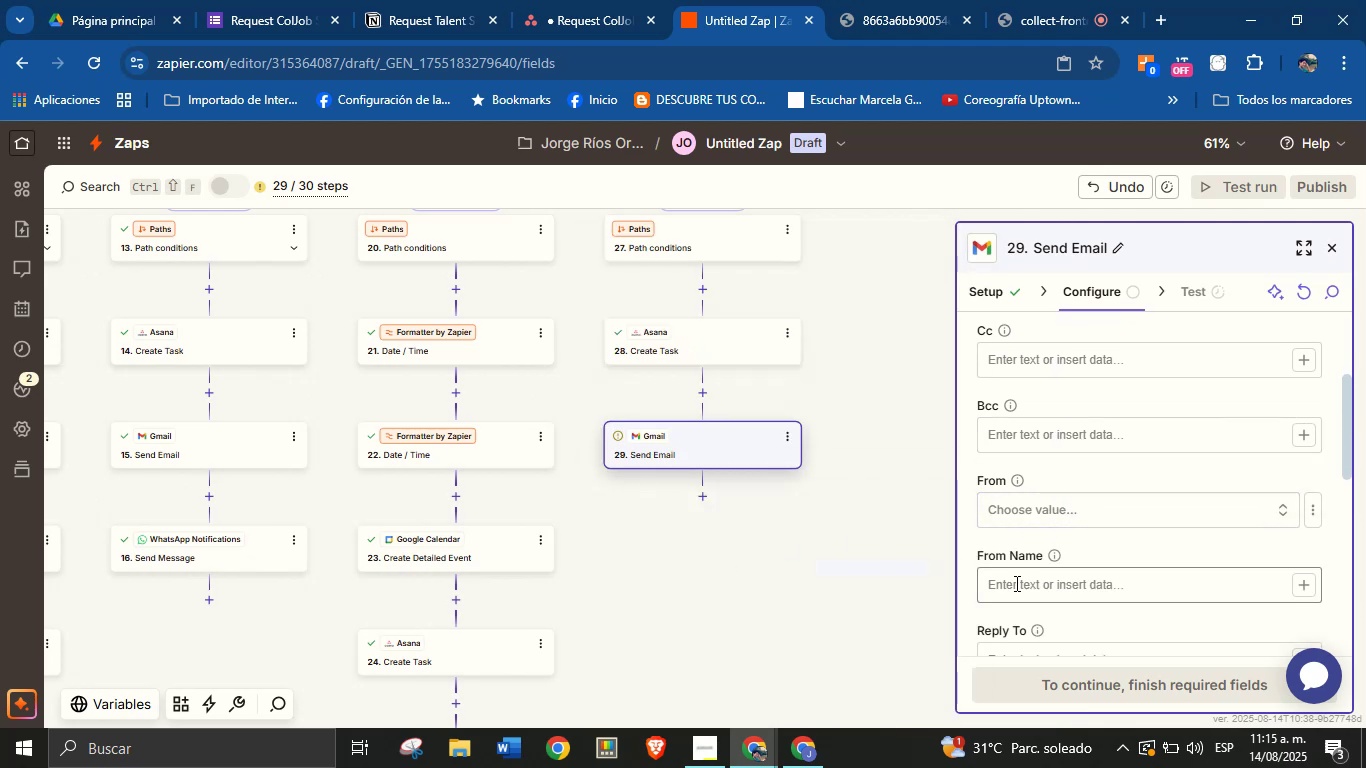 
left_click([1025, 586])
 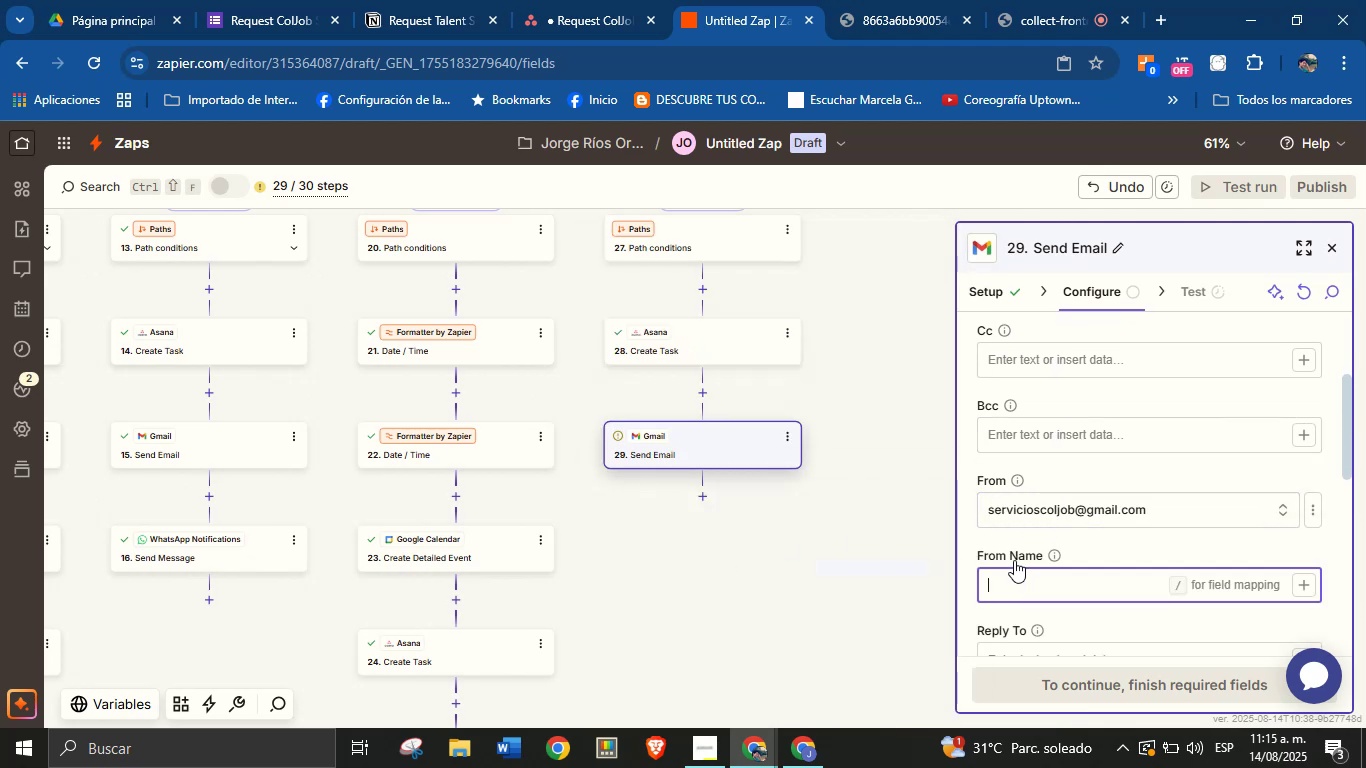 
type(Jorge from ColJob)
 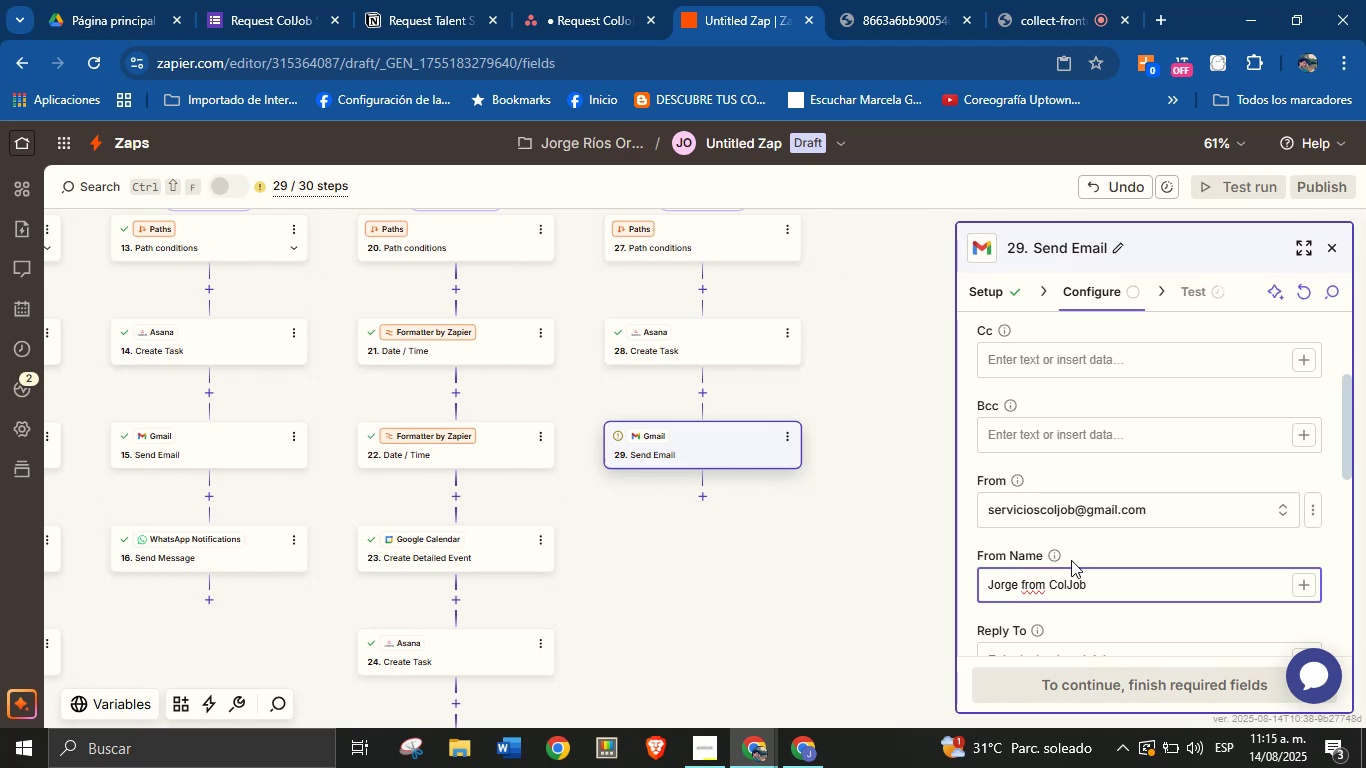 
left_click([1142, 547])
 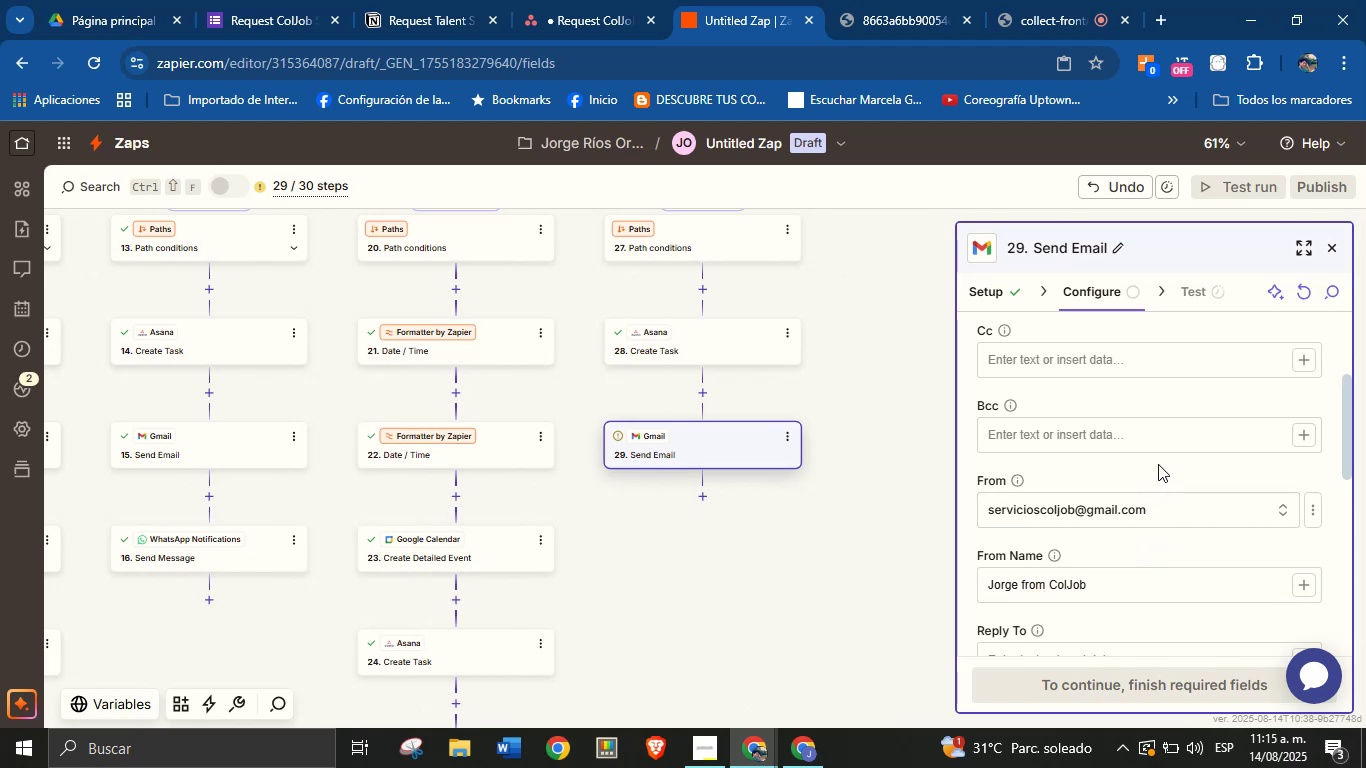 
scroll: coordinate [1158, 466], scroll_direction: down, amount: 2.0
 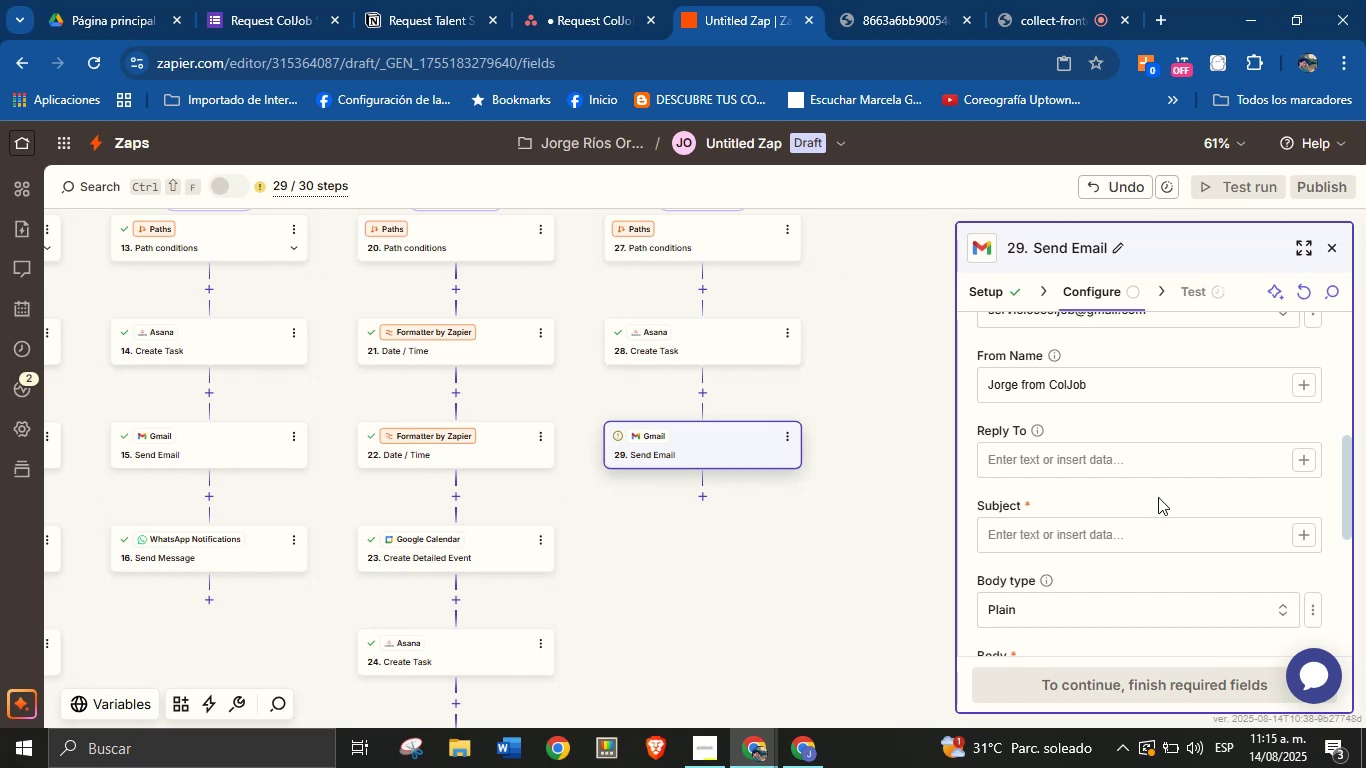 
wait(16.05)
 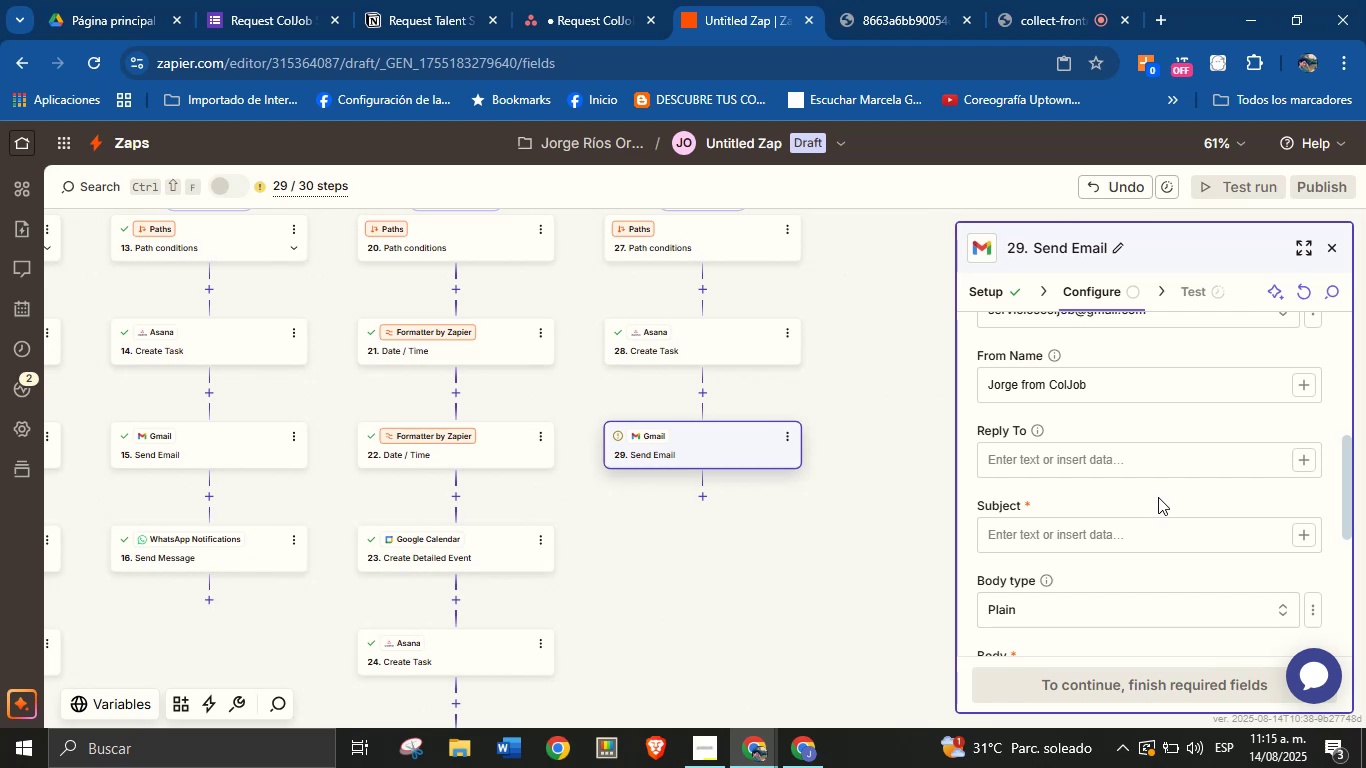 
scroll: coordinate [1112, 544], scroll_direction: up, amount: 2.0
 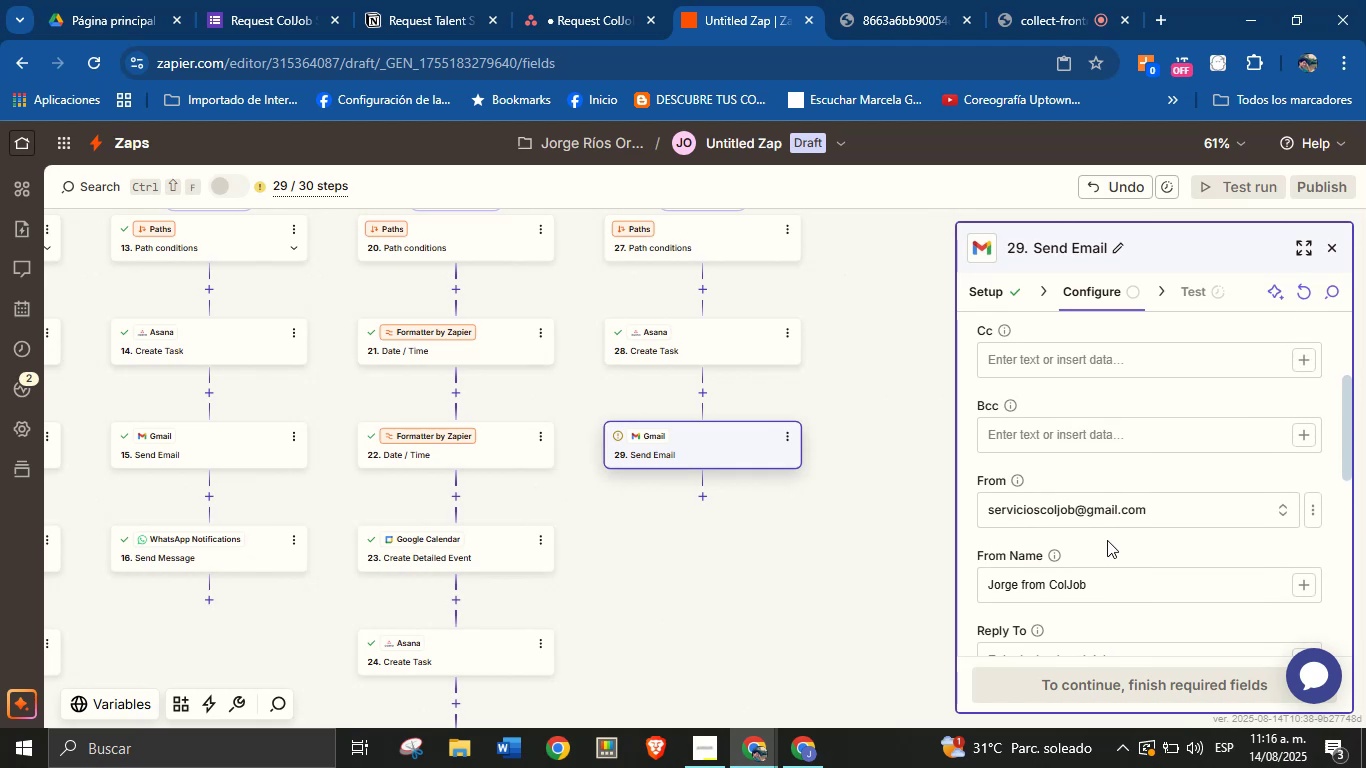 
scroll: coordinate [1090, 567], scroll_direction: none, amount: 0.0
 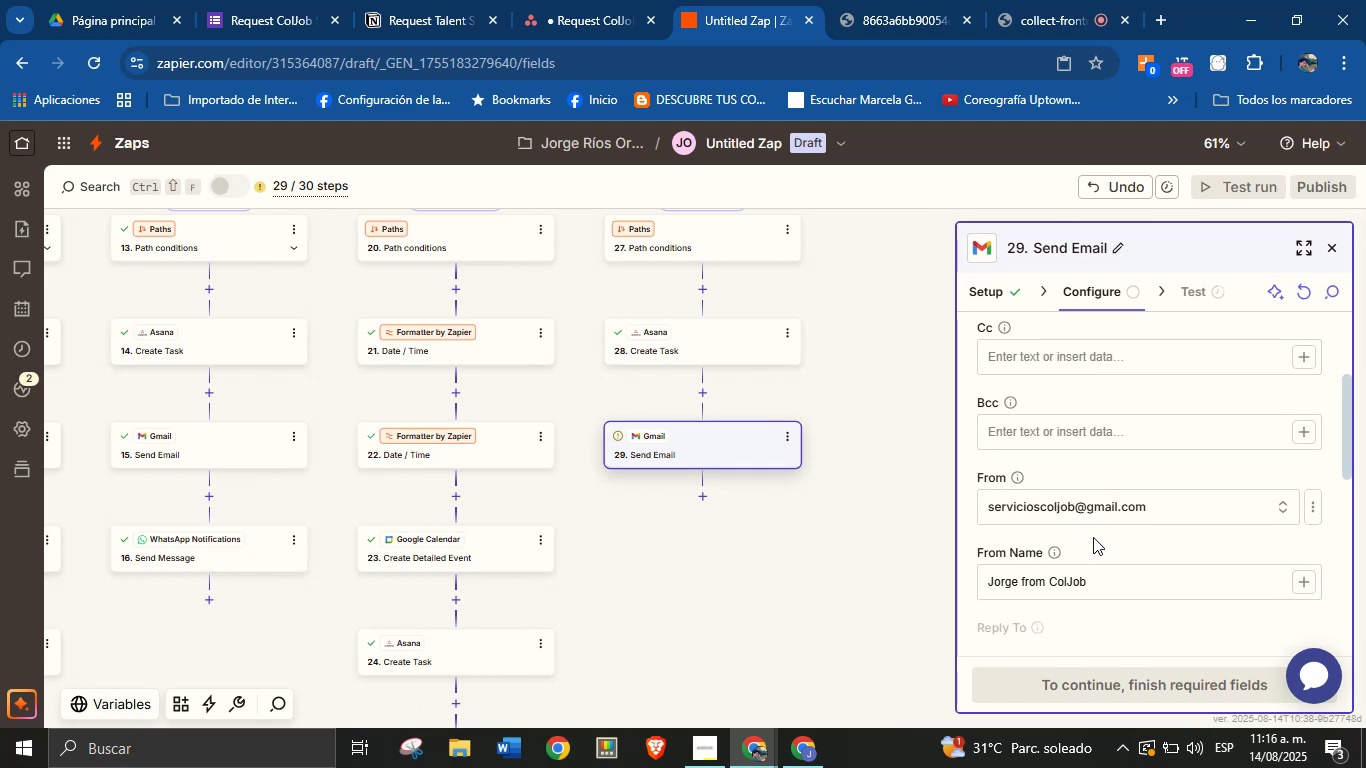 
scroll: coordinate [1093, 545], scroll_direction: down, amount: 1.0
 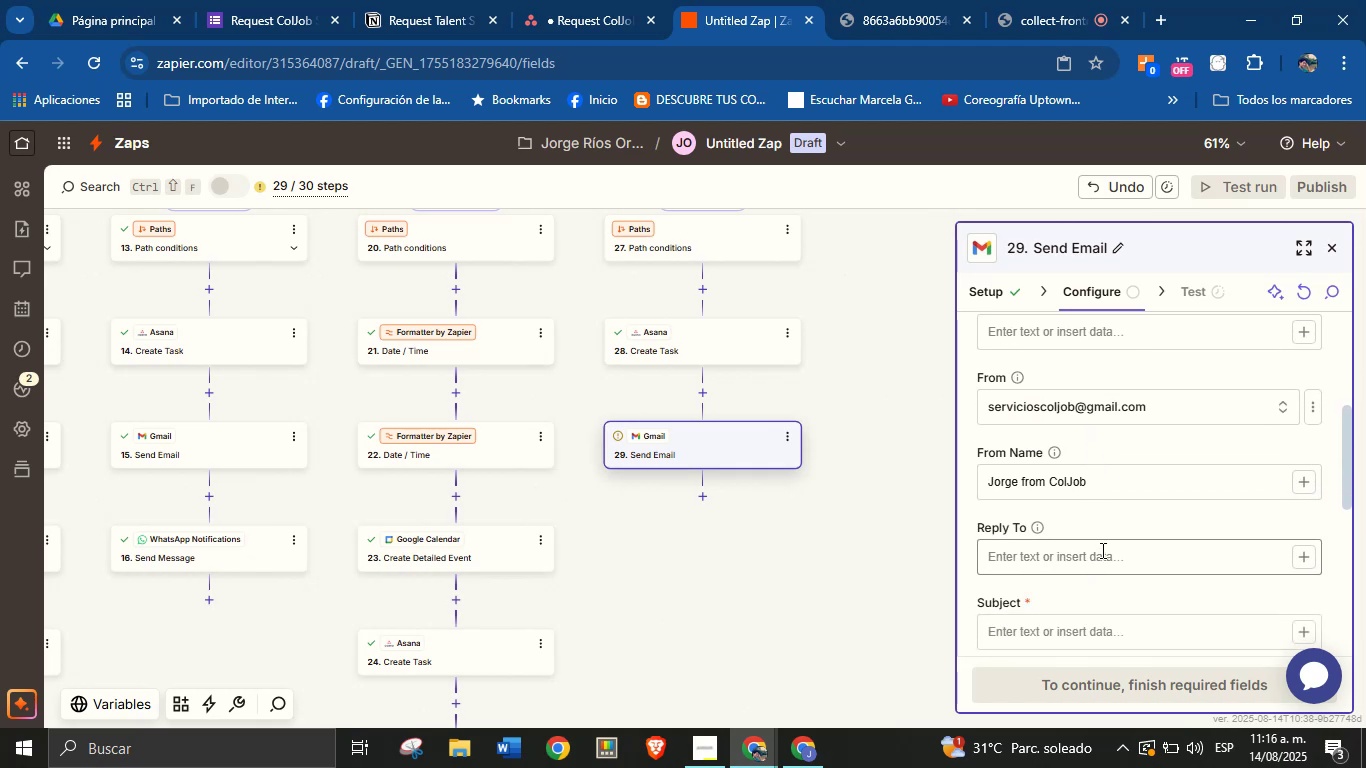 
left_click([1090, 627])
 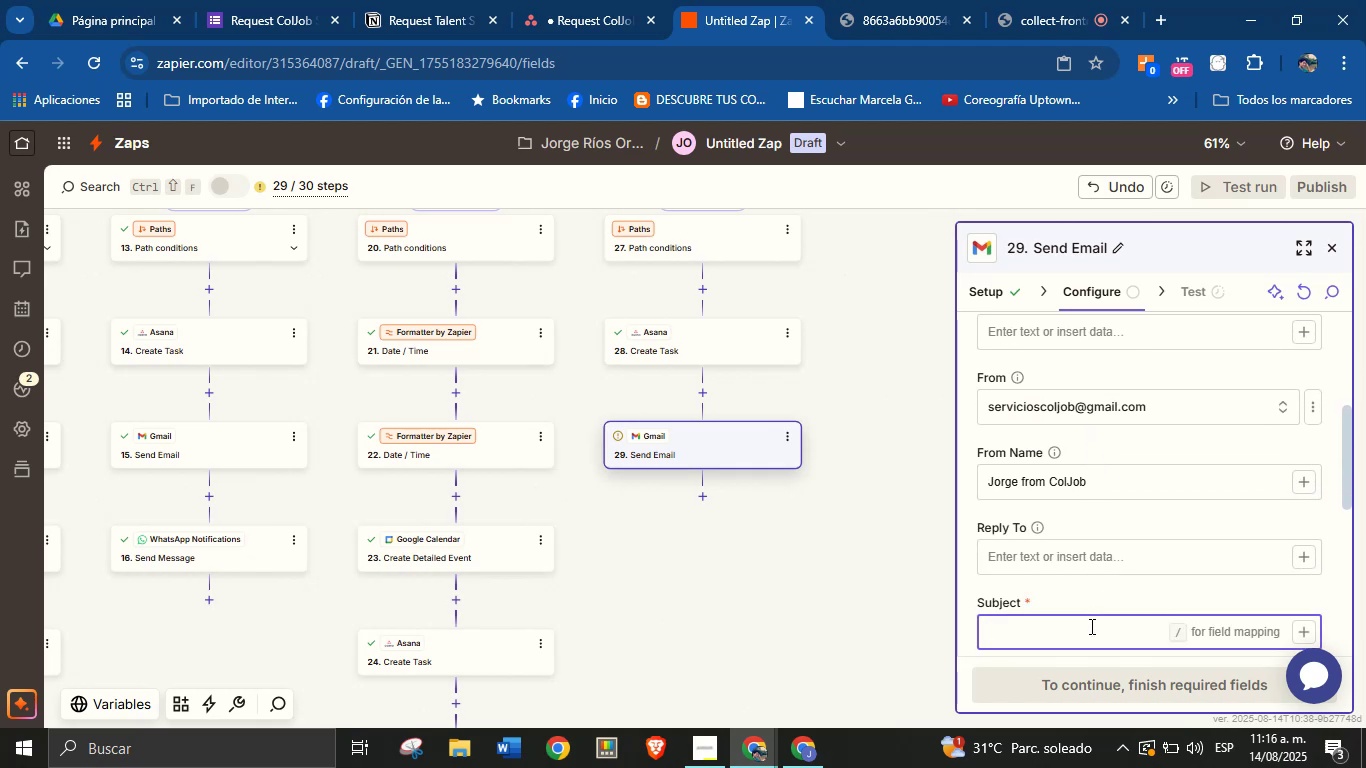 
wait(5.12)
 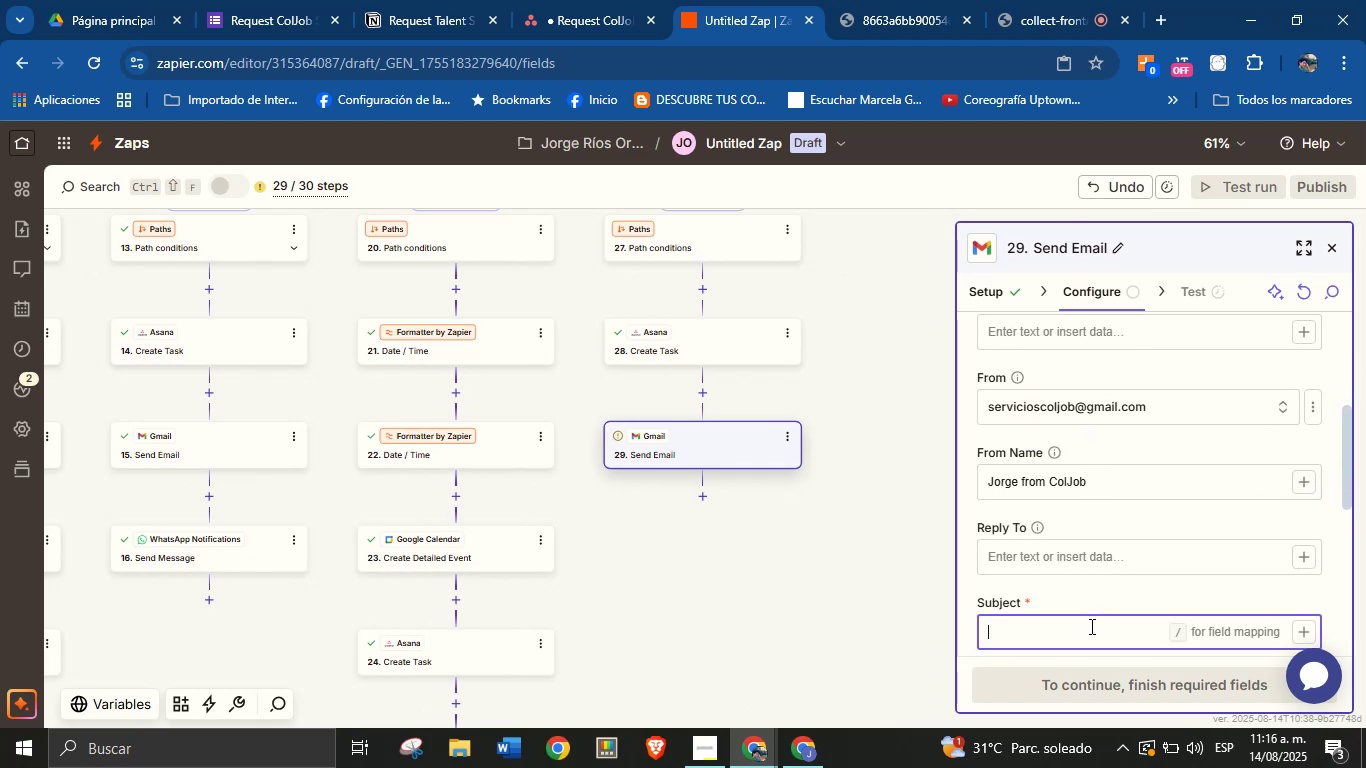 
type(Thank  )
key(Backspace)
type(you for choosing our services!)
 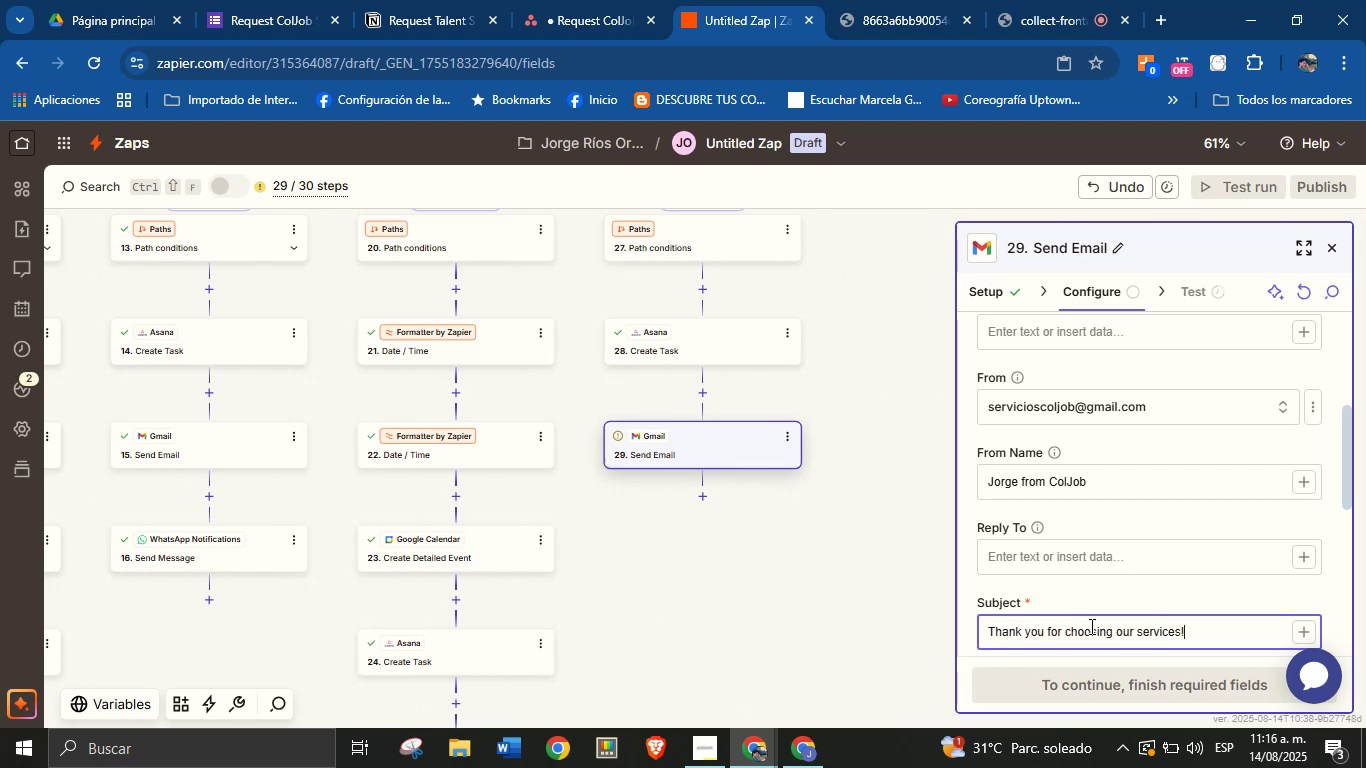 
left_click([1099, 612])
 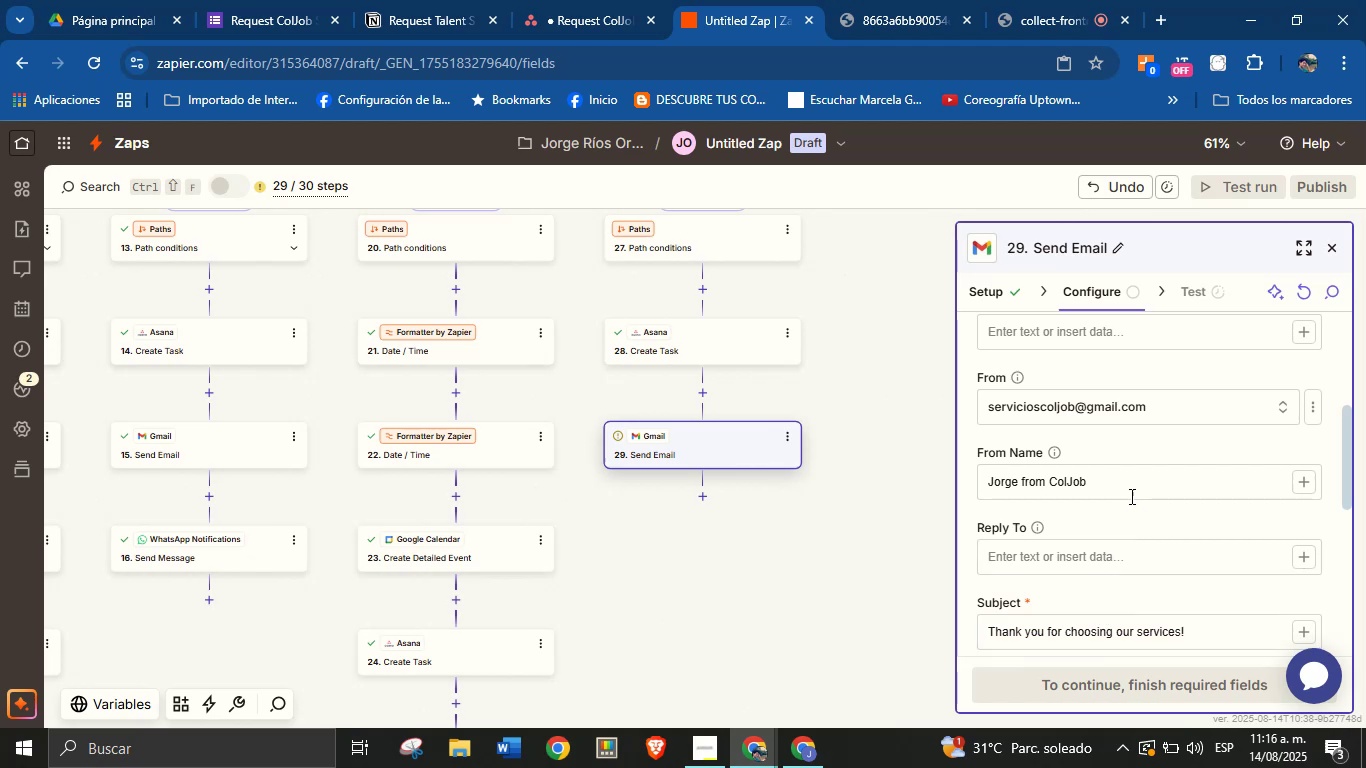 
scroll: coordinate [1101, 581], scroll_direction: down, amount: 2.0
 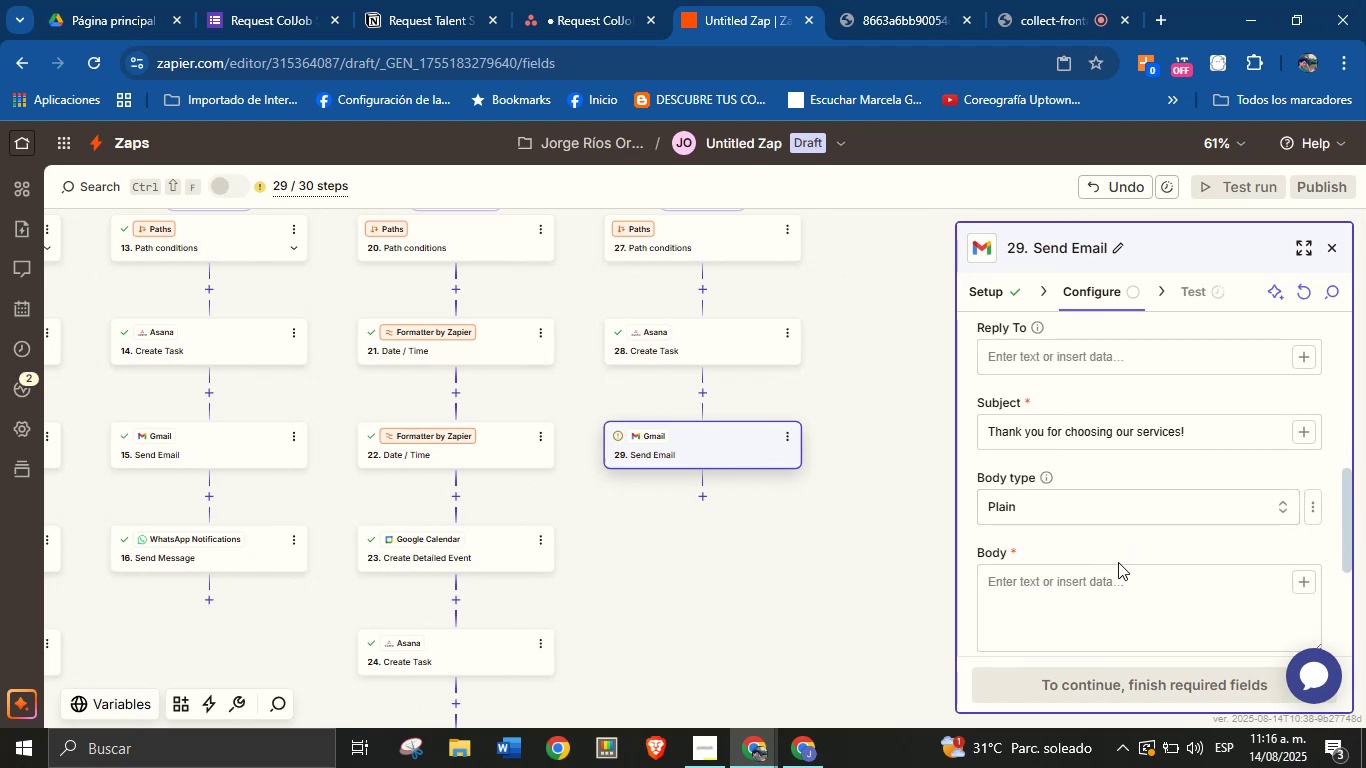 
left_click([1112, 591])
 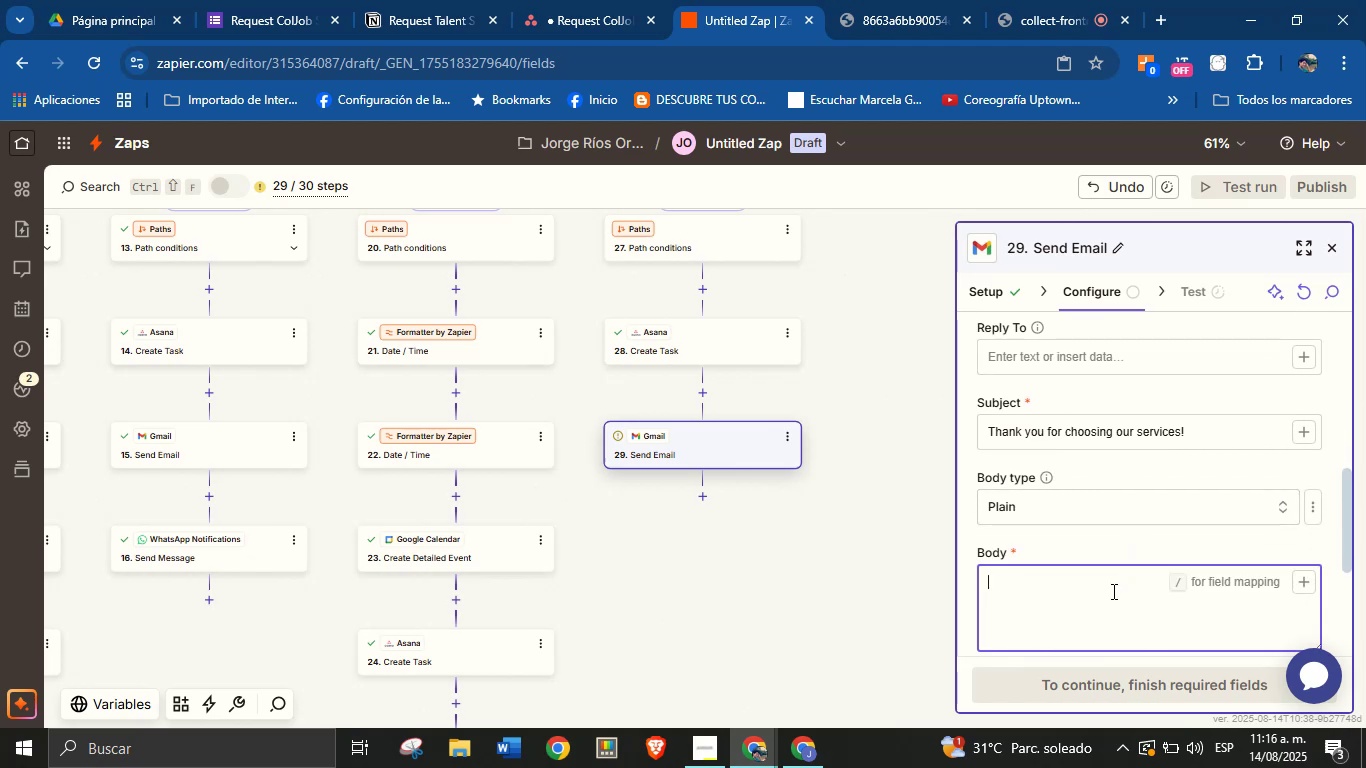 
type(Hello )
 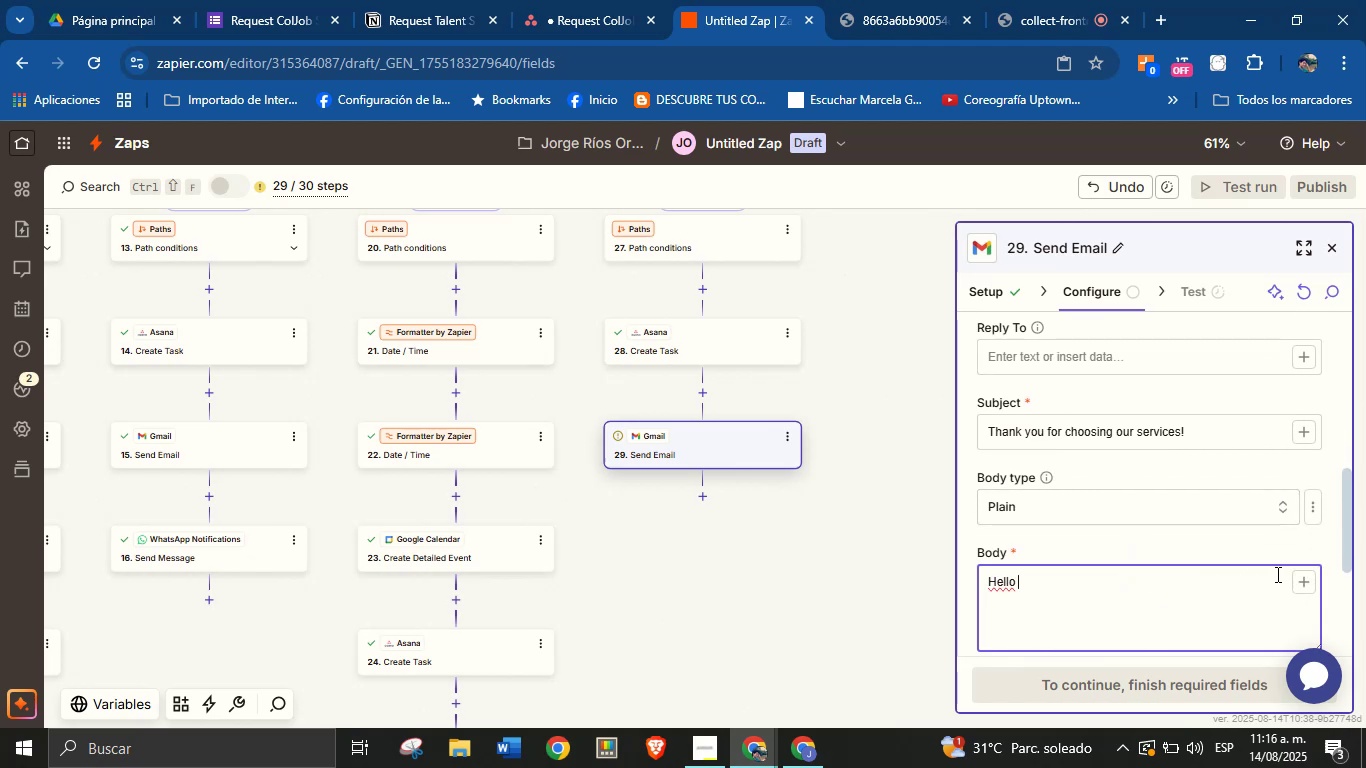 
left_click([1303, 585])
 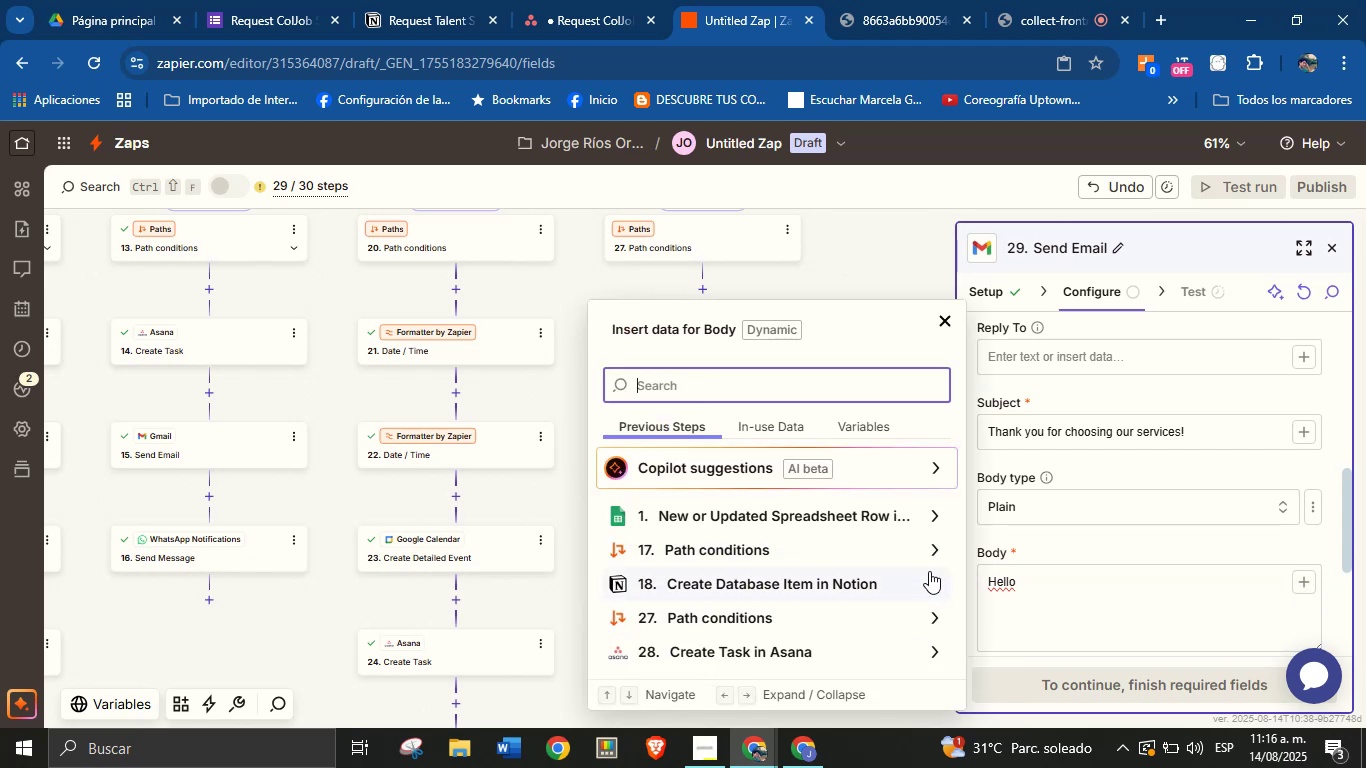 
scroll: coordinate [927, 591], scroll_direction: down, amount: 1.0
 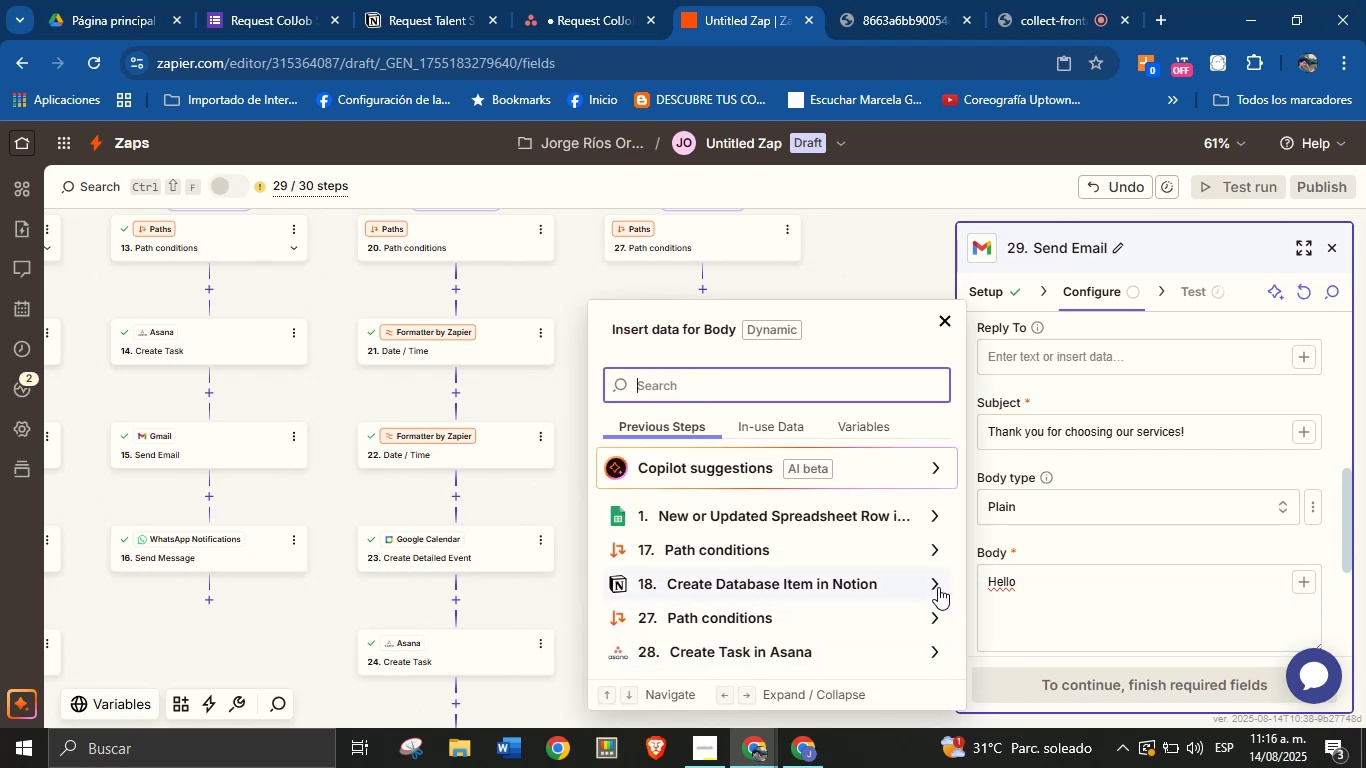 
wait(5.75)
 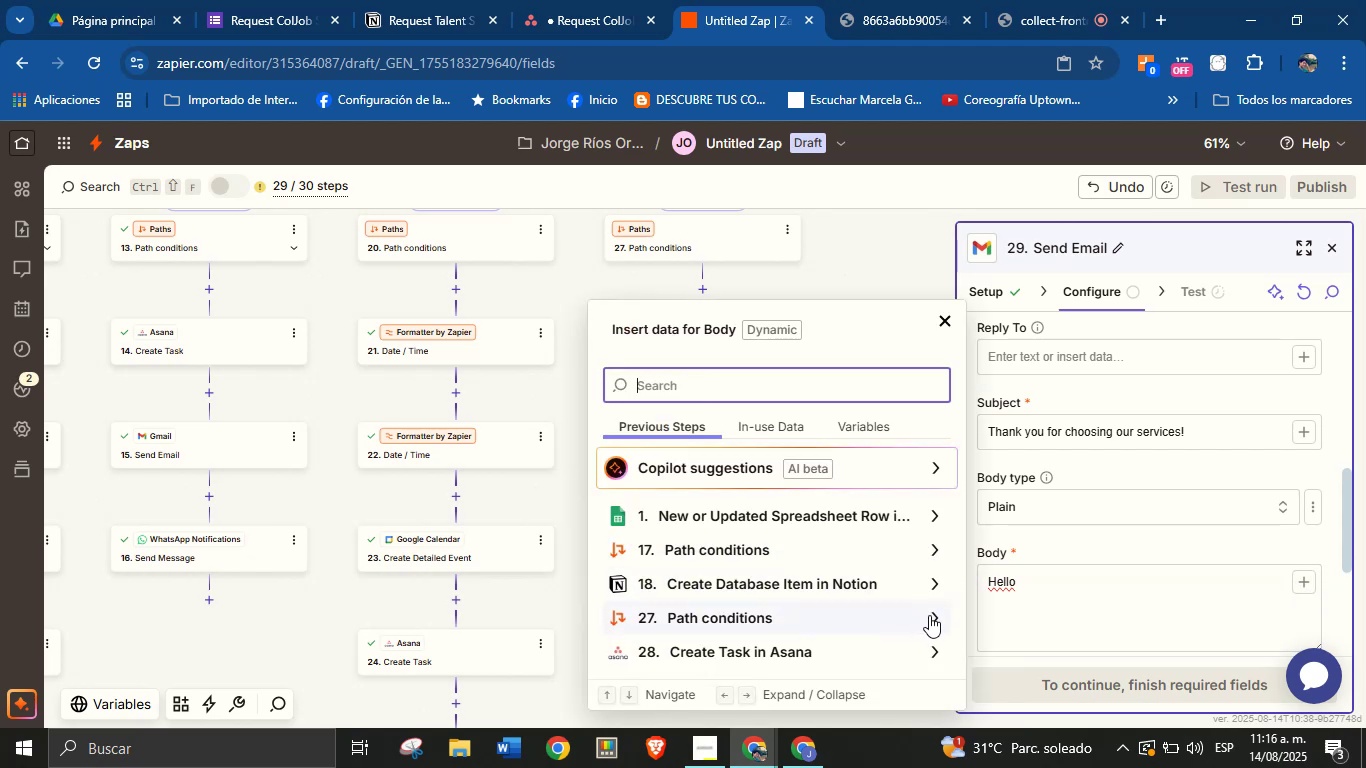 
type(name)
 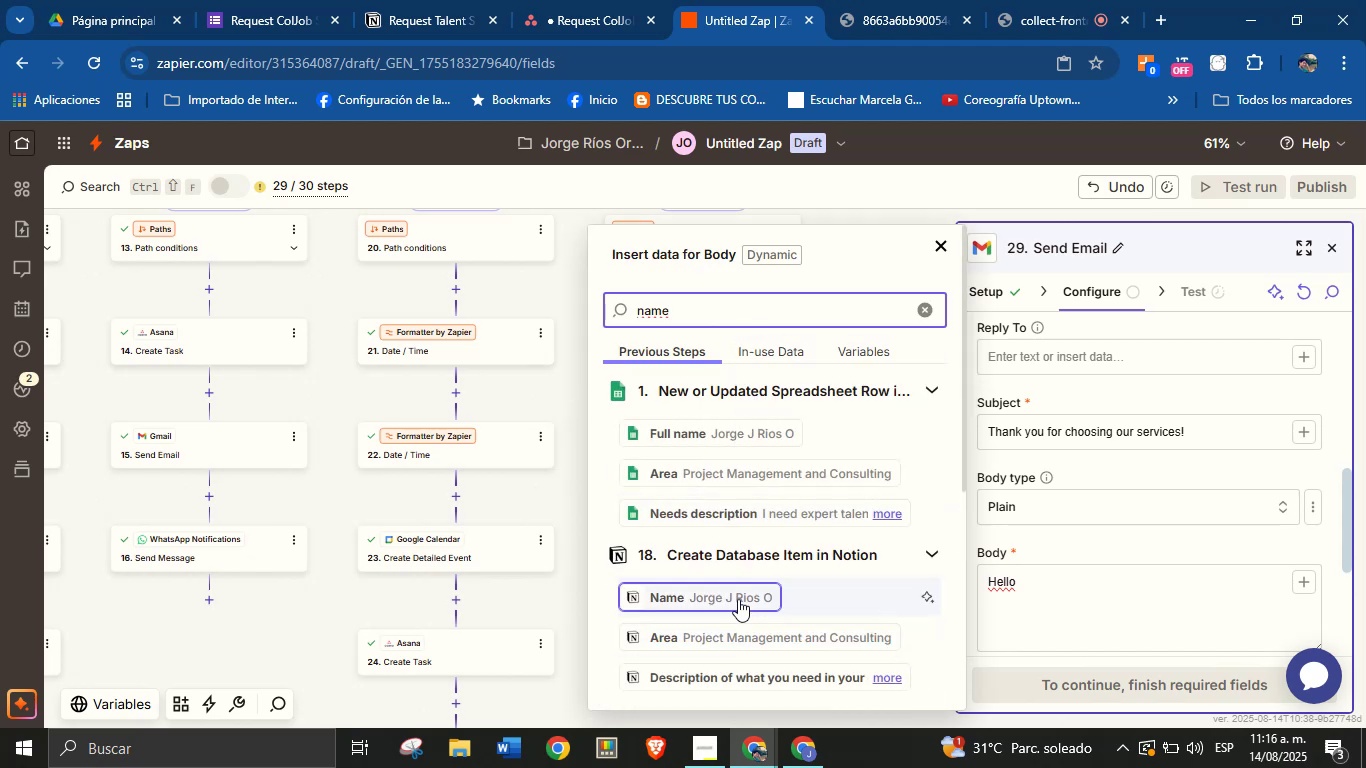 
wait(5.68)
 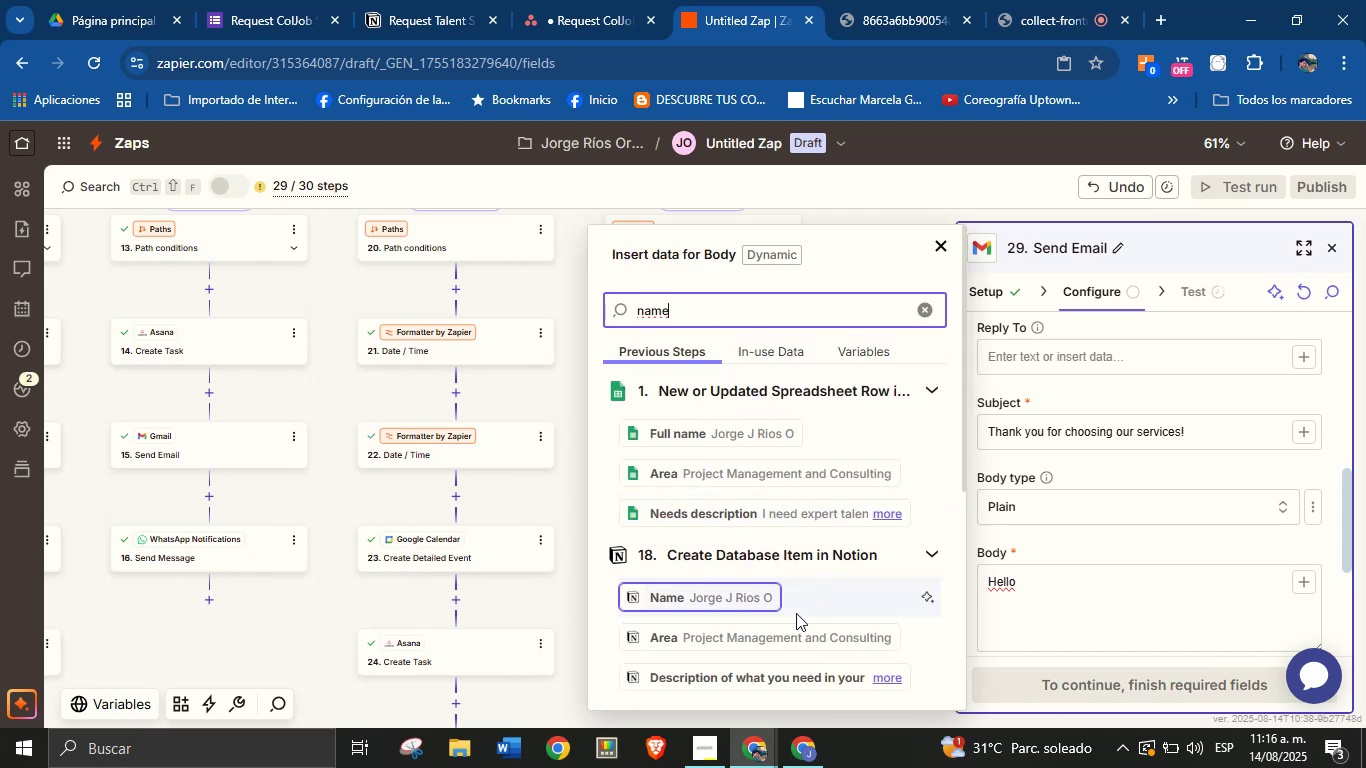 
left_click([738, 599])
 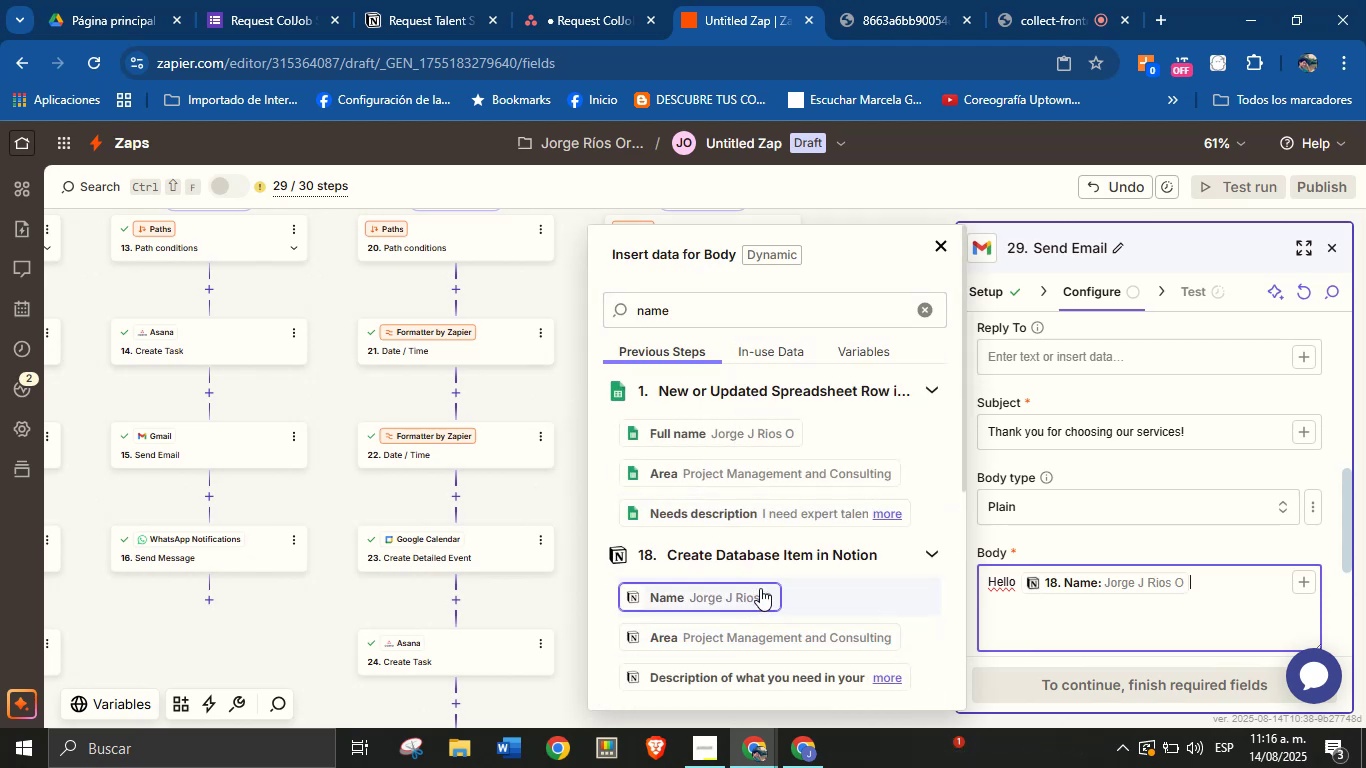 
key(Shift+1)
 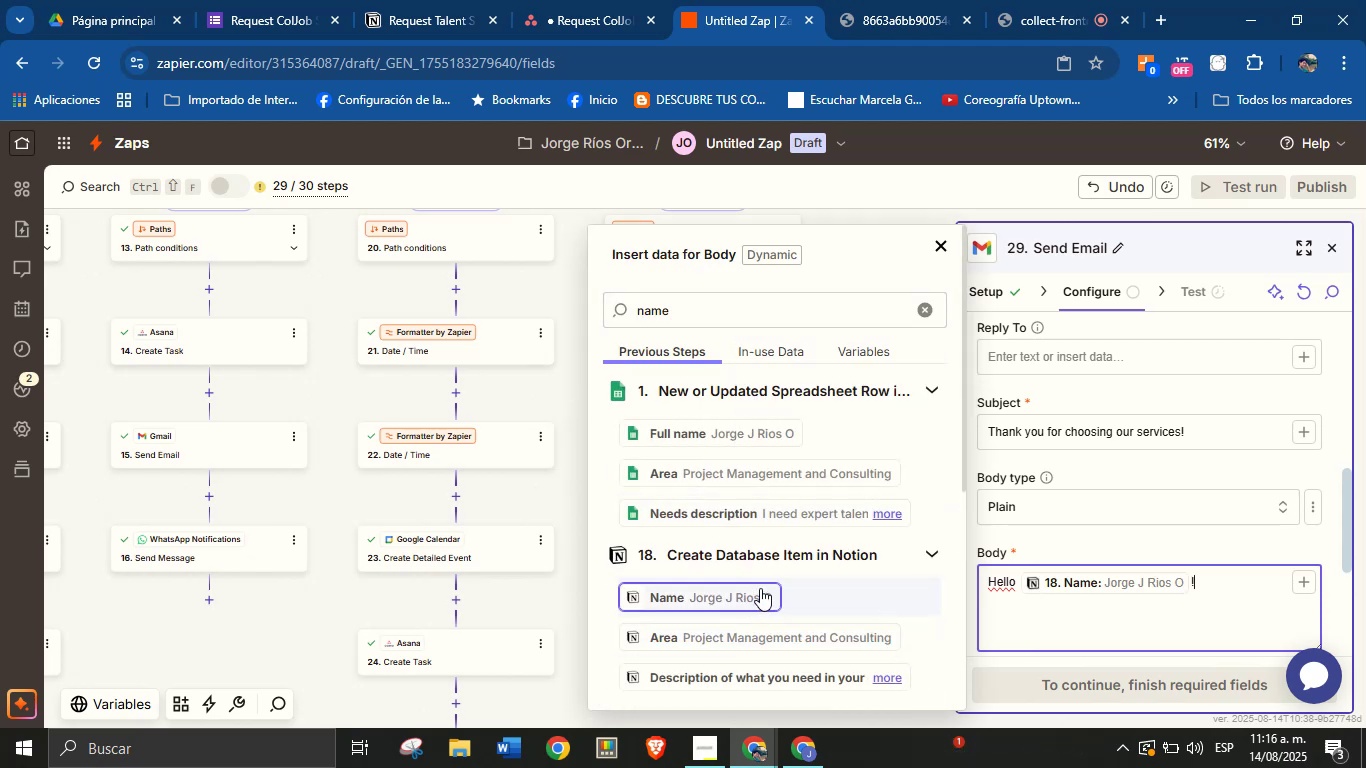 
key(Enter)
 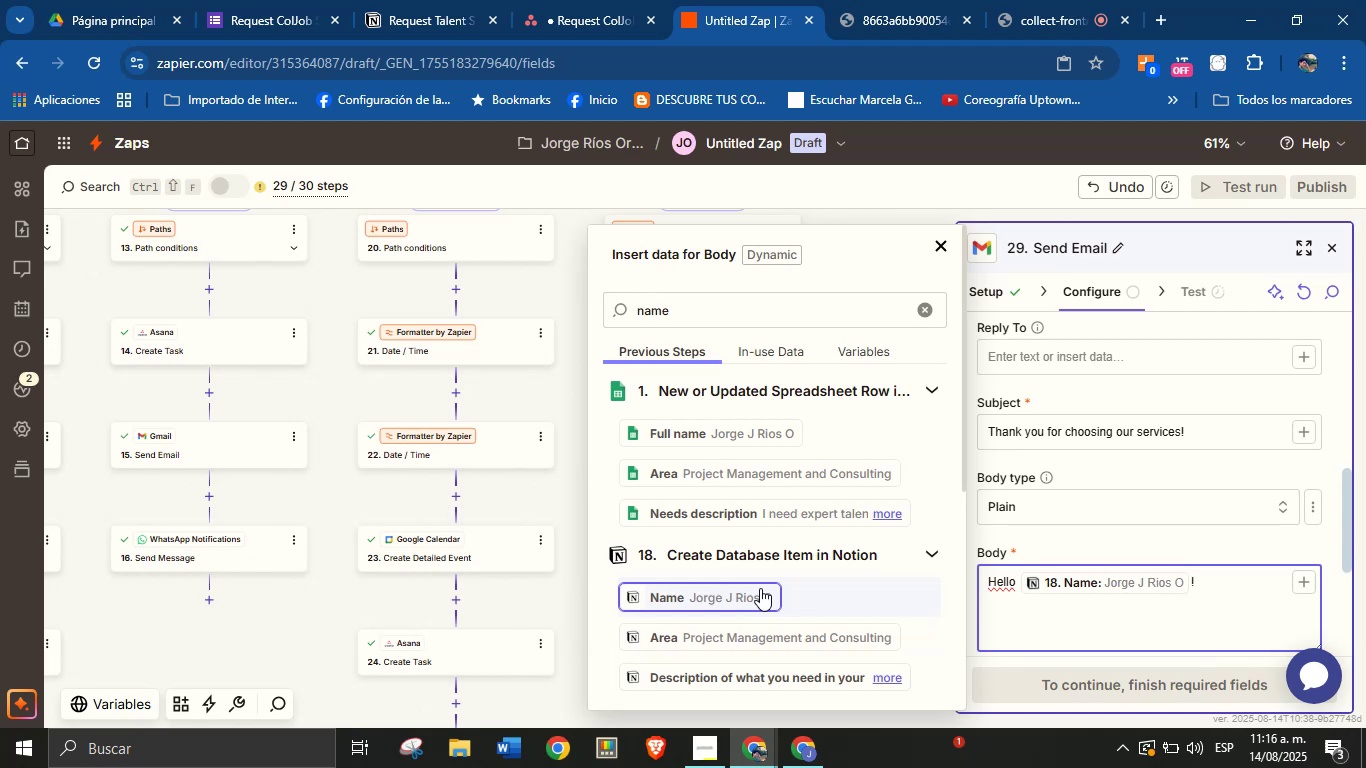 
key(Enter)
 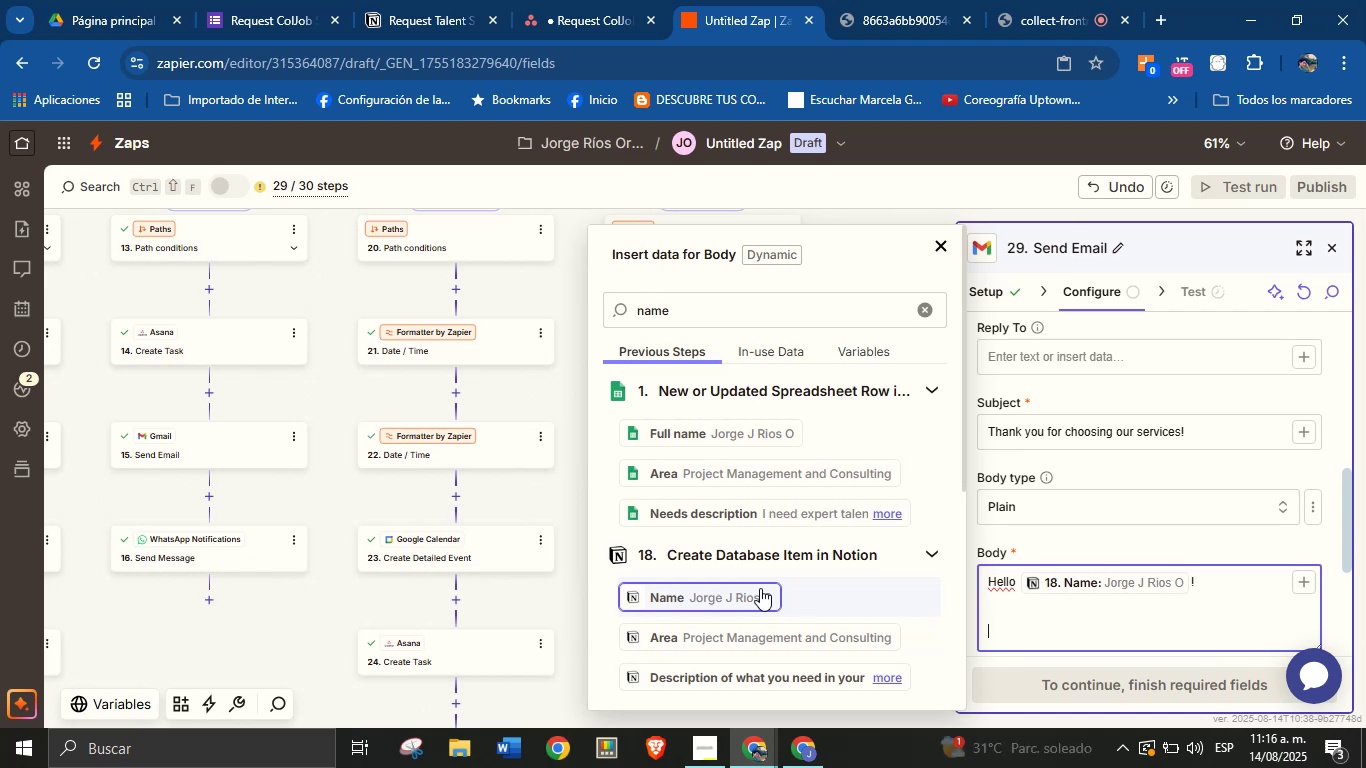 
type(Y)
key(Backspace)
type(Thank ou for requesting our services!)
 